 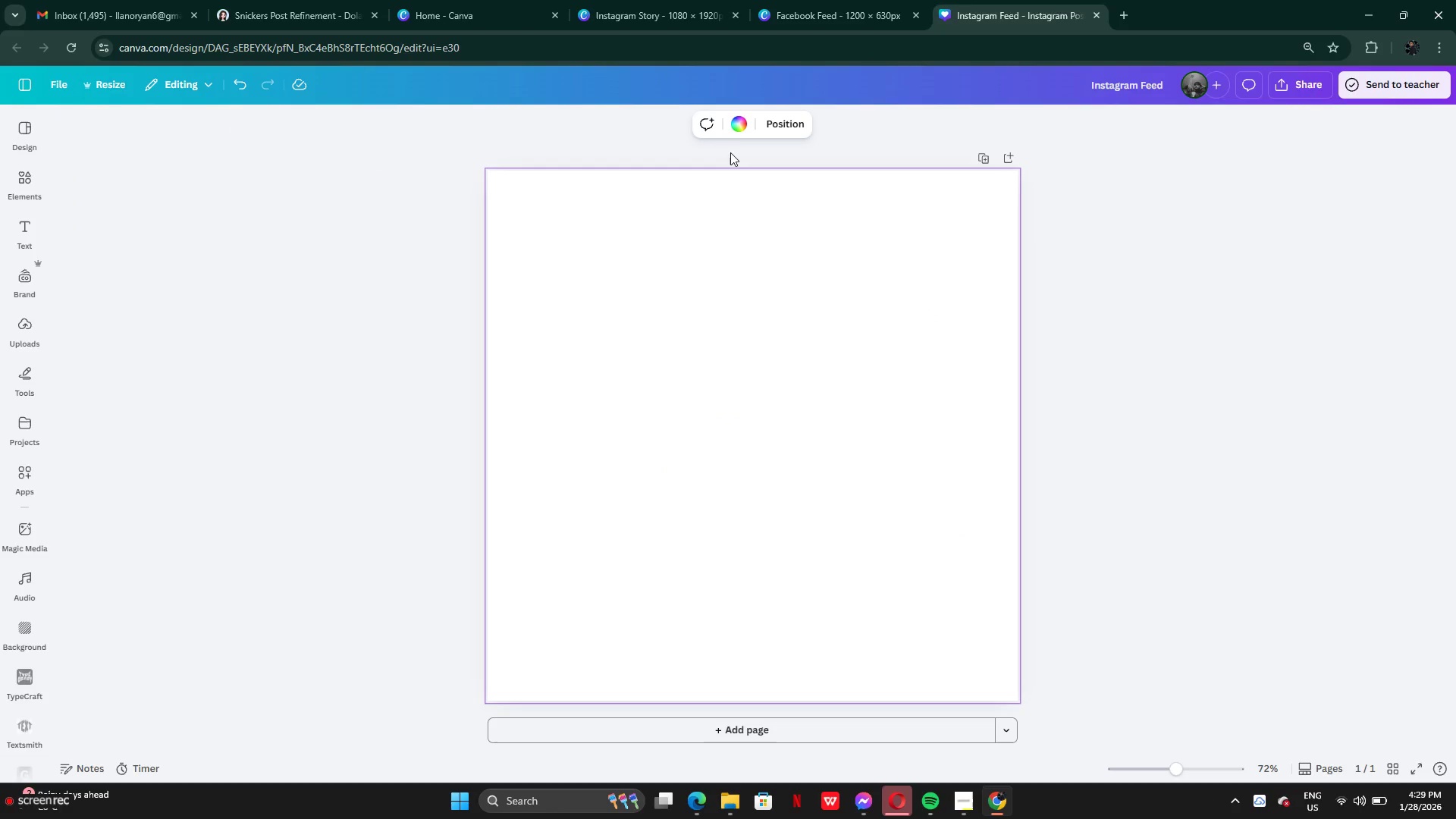 
left_click([736, 130])
 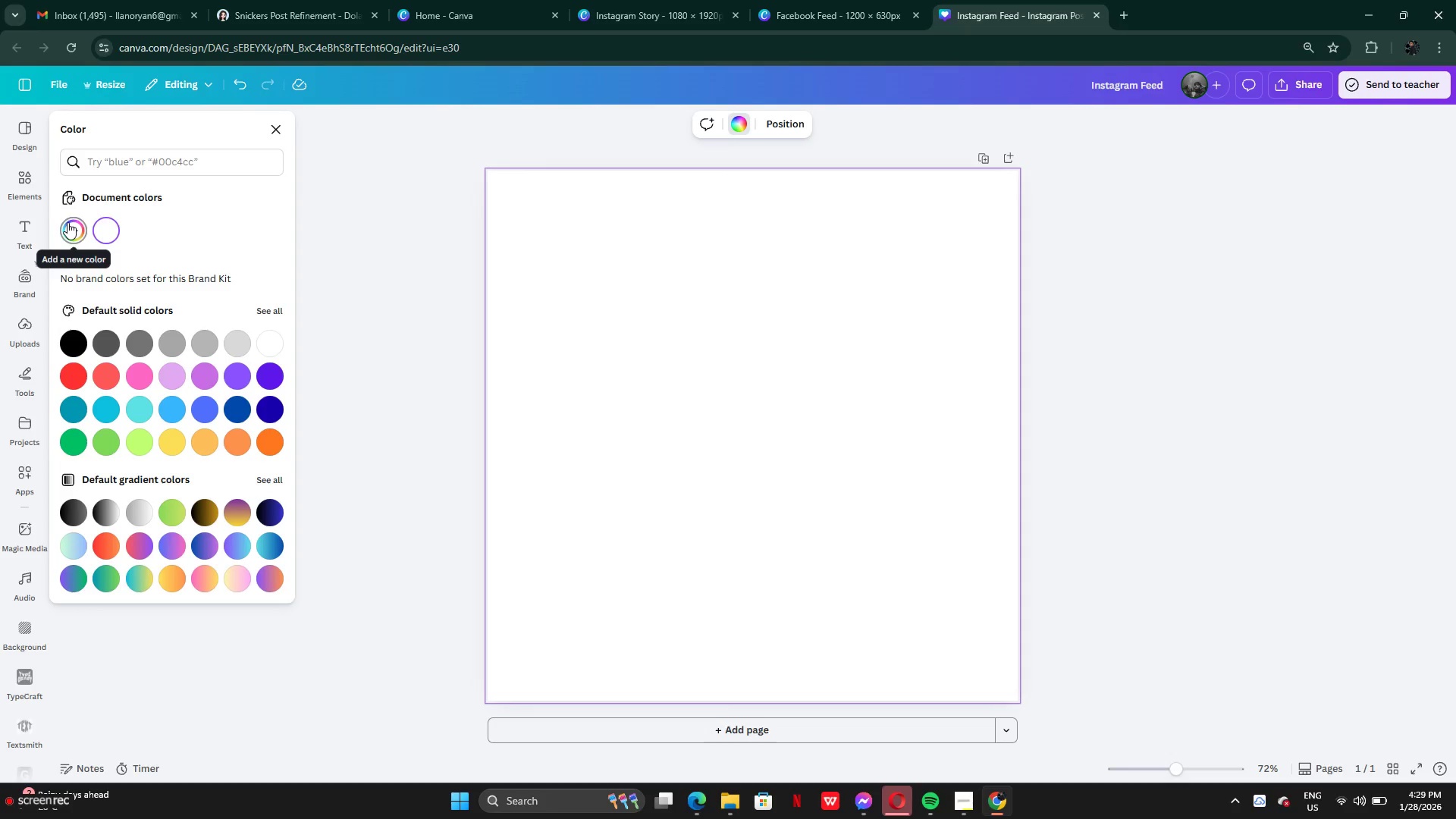 
left_click([20, 179])
 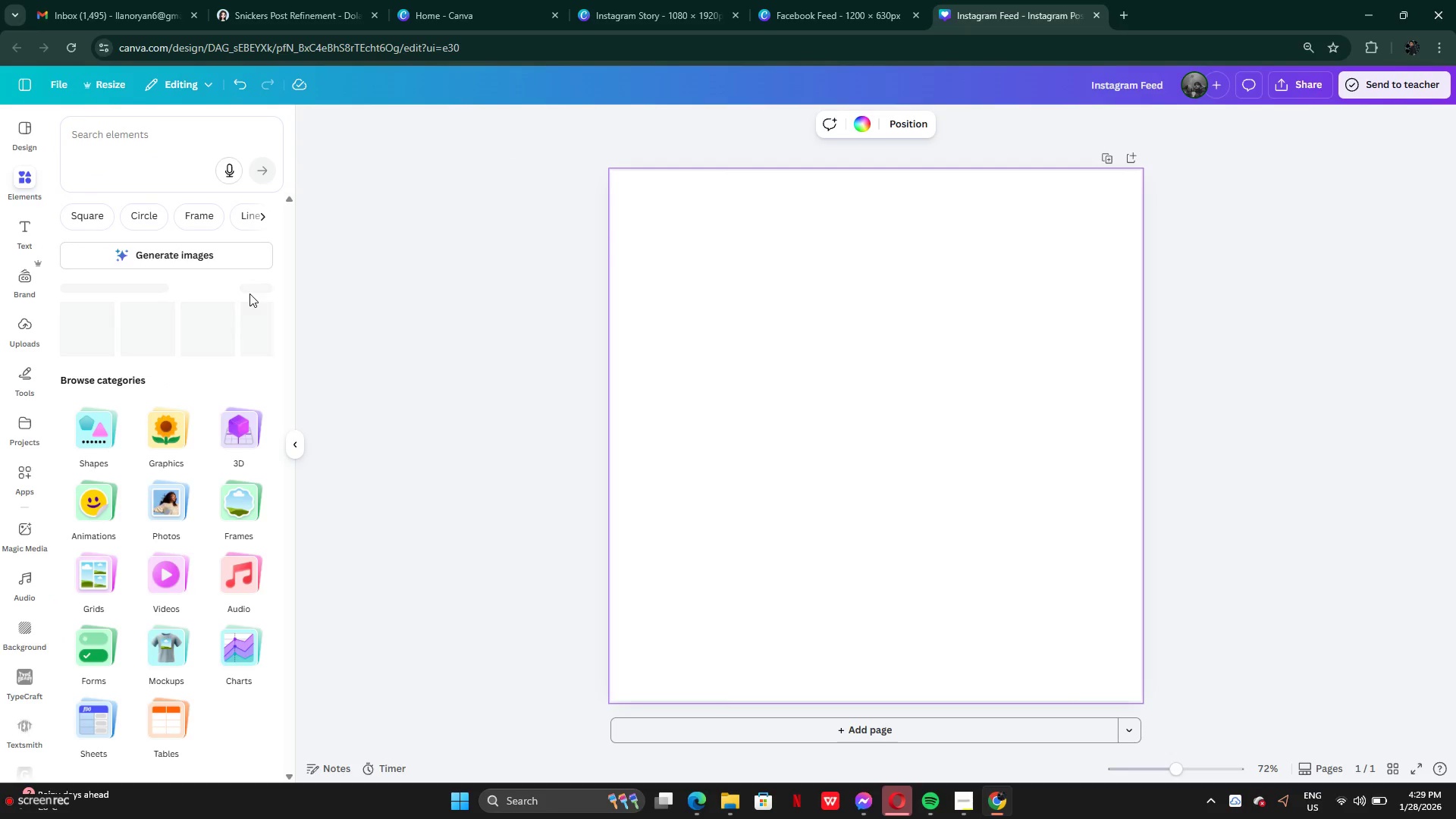 
left_click([252, 287])
 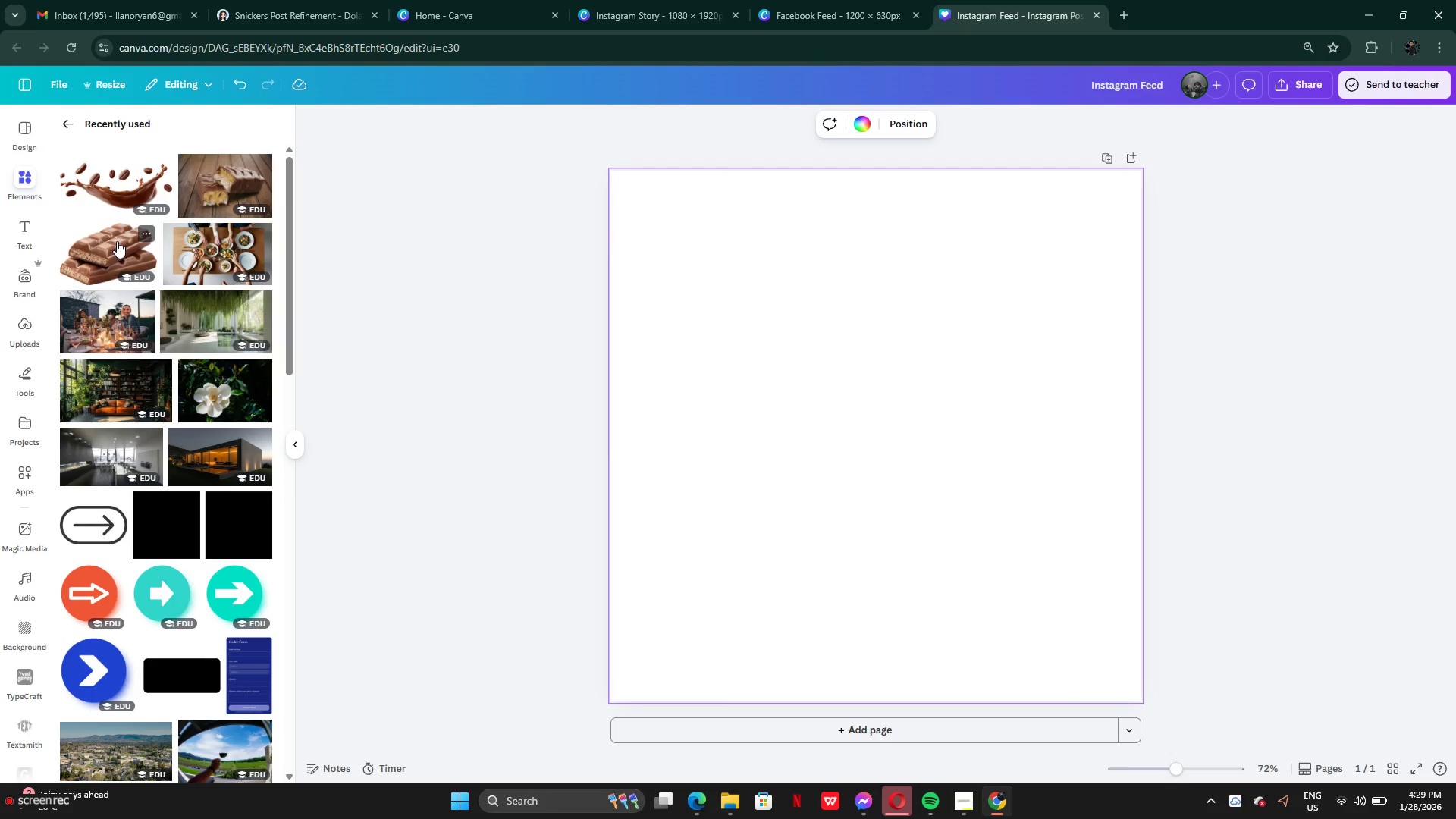 
mouse_move([209, 192])
 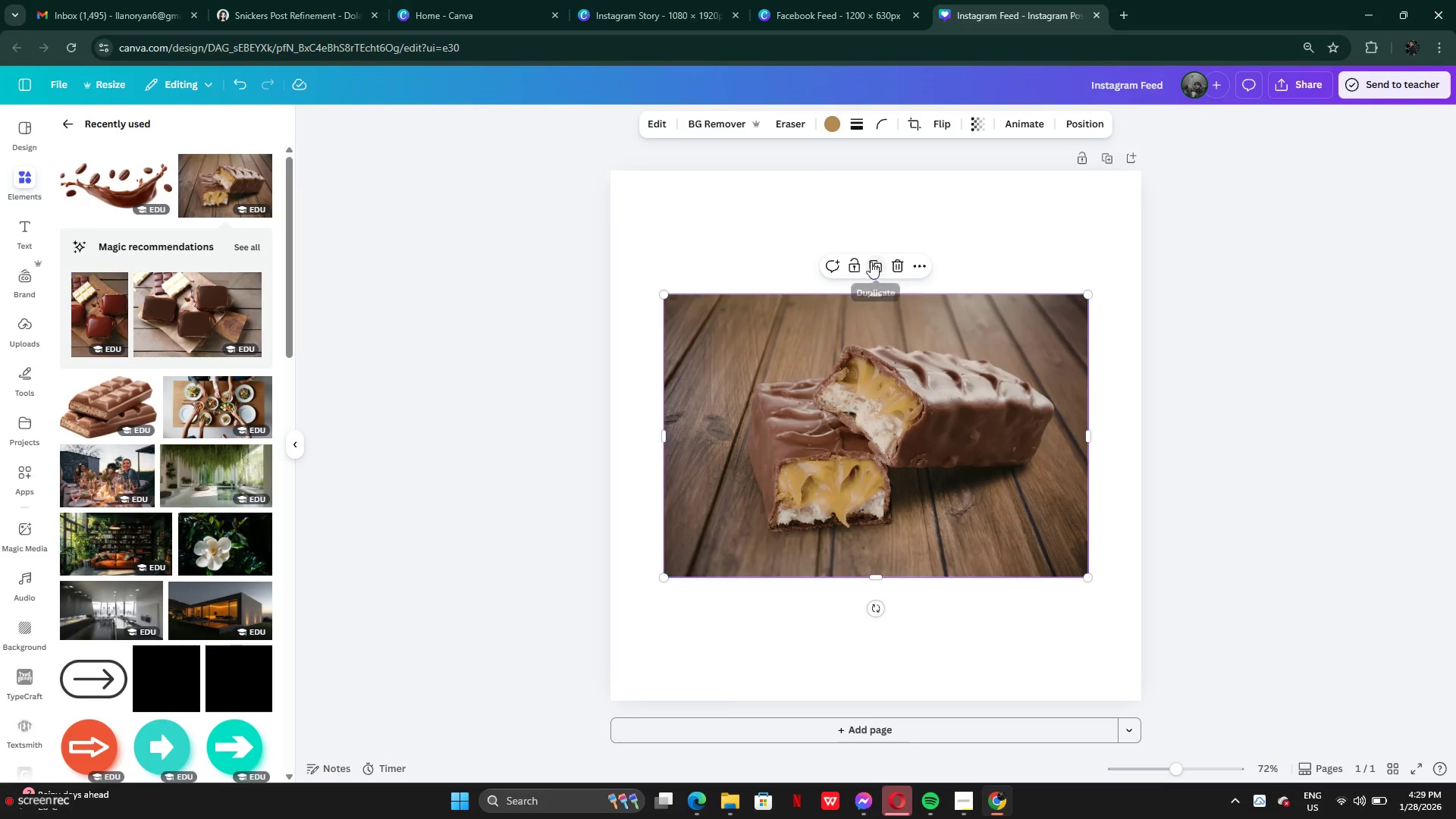 
left_click([694, 127])
 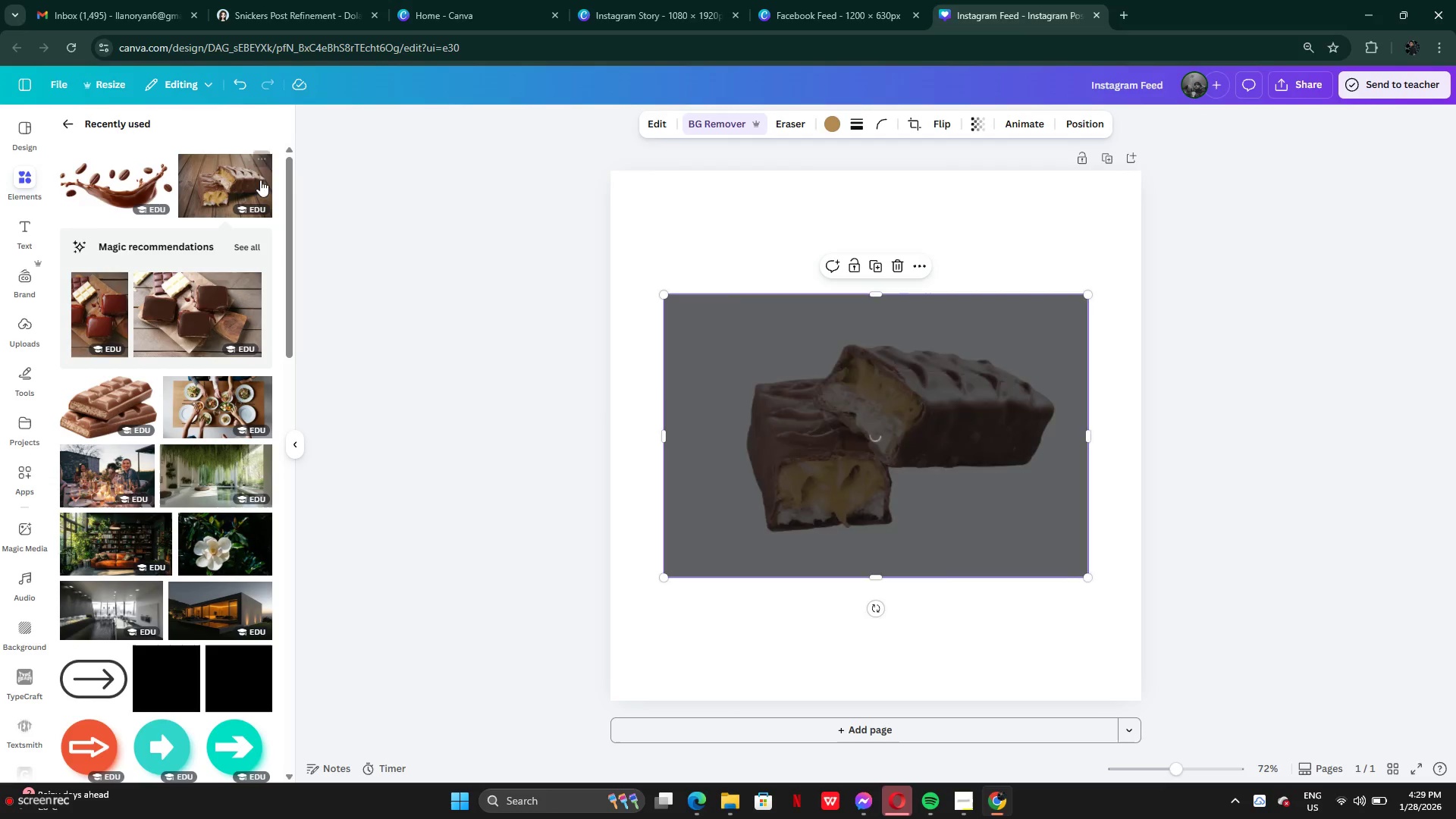 
left_click([257, 165])
 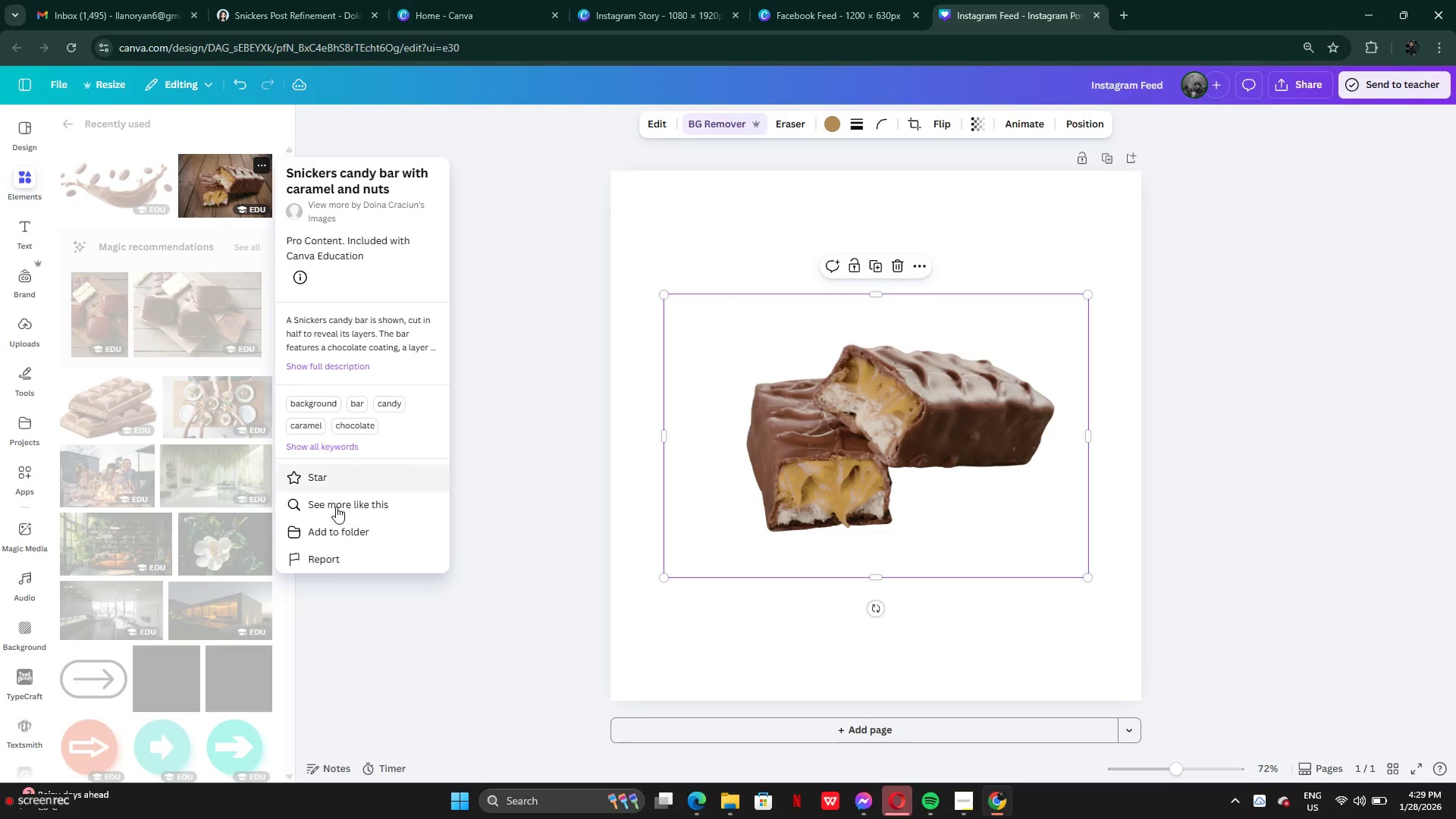 
left_click([337, 507])
 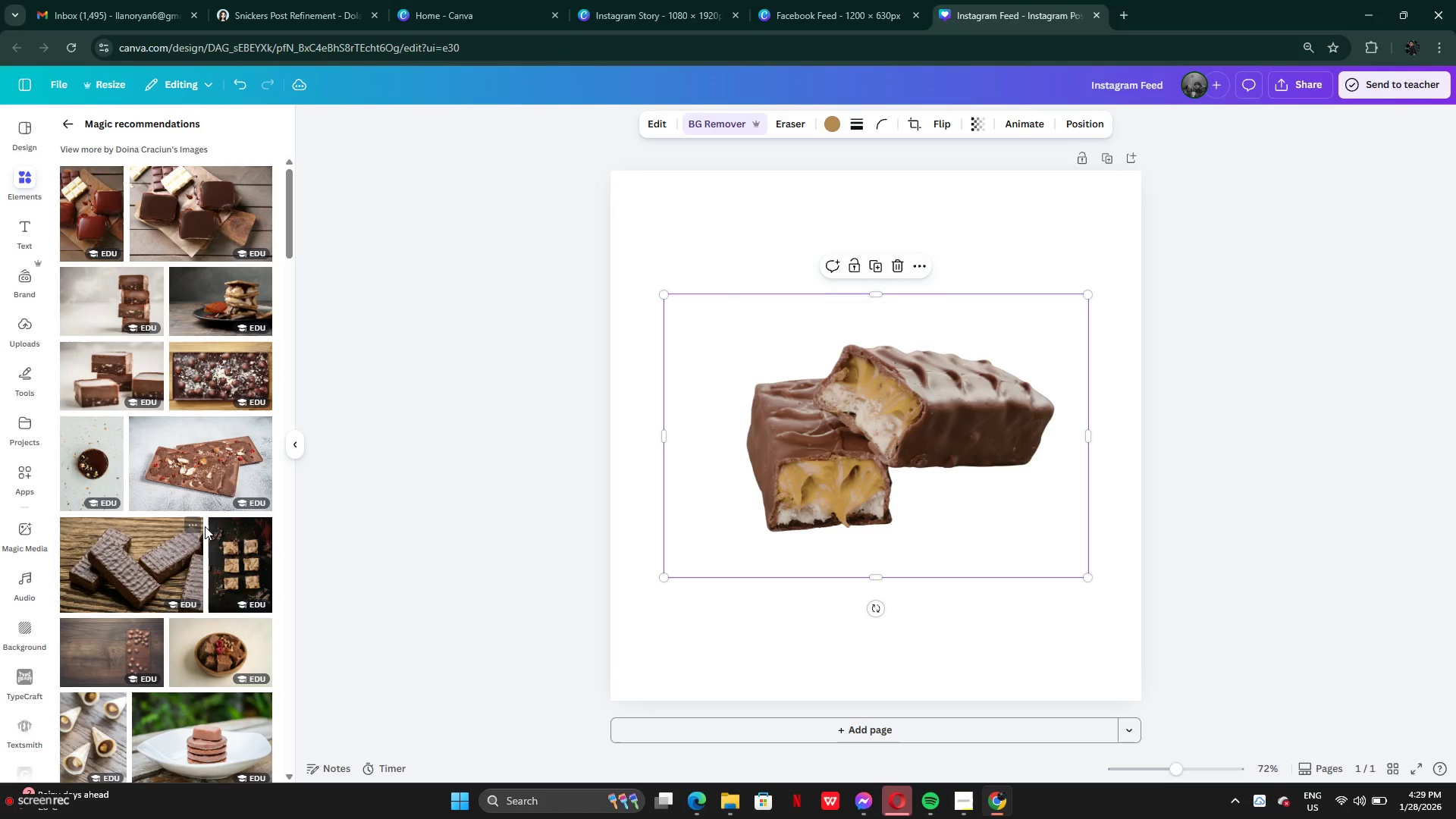 
scroll: coordinate [184, 645], scroll_direction: down, amount: 8.0
 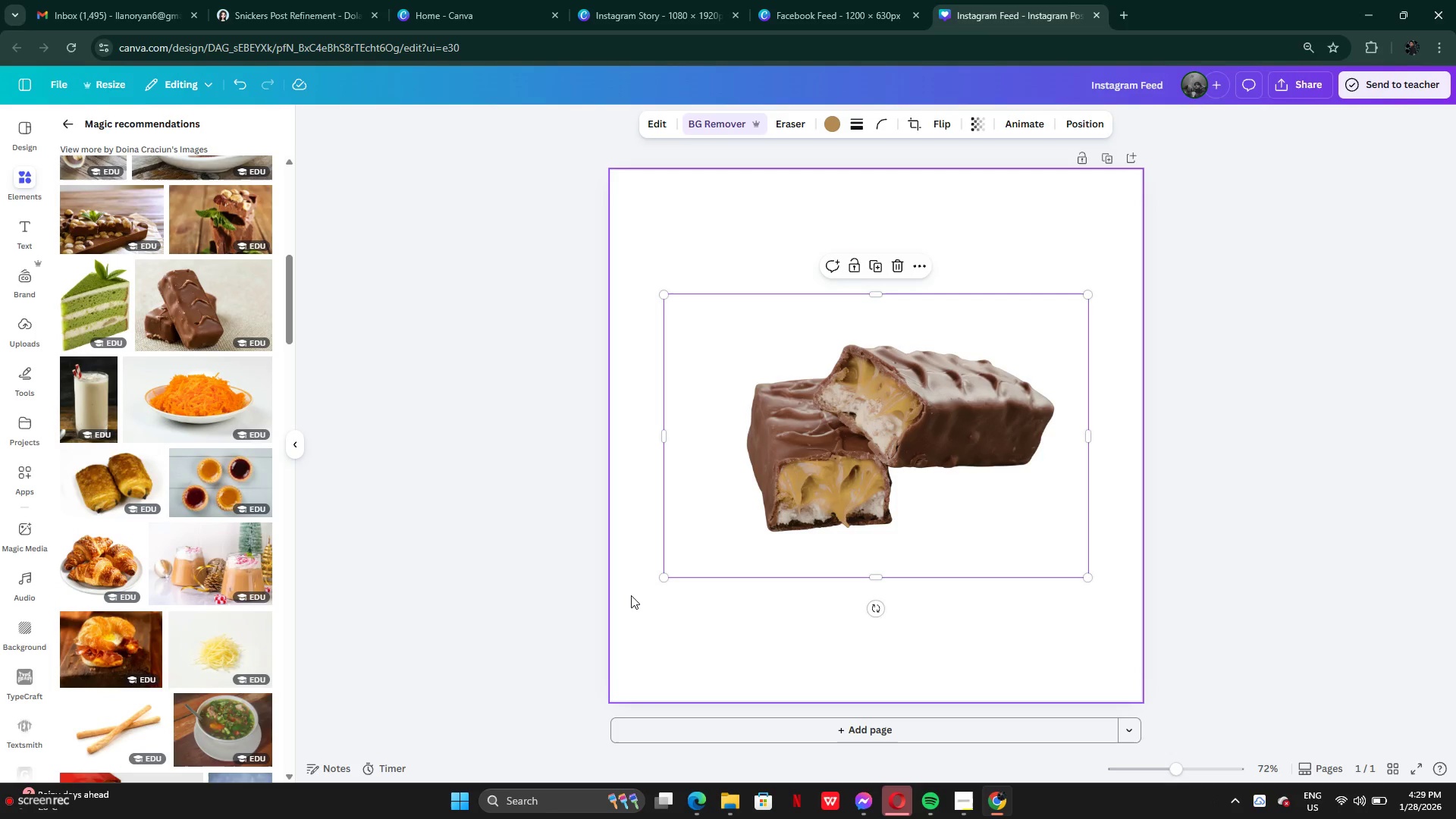 
wait(7.35)
 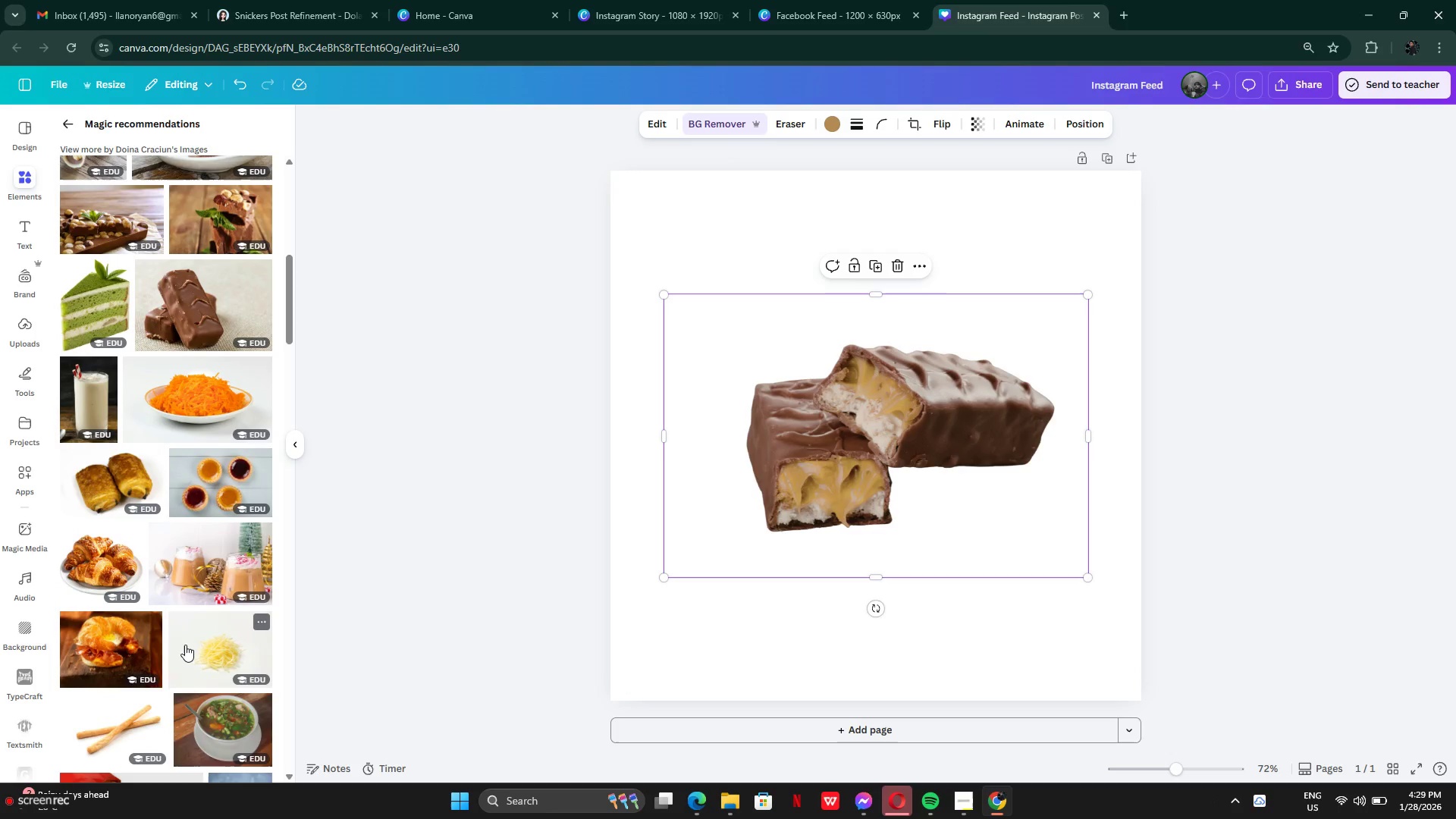 
left_click([68, 127])
 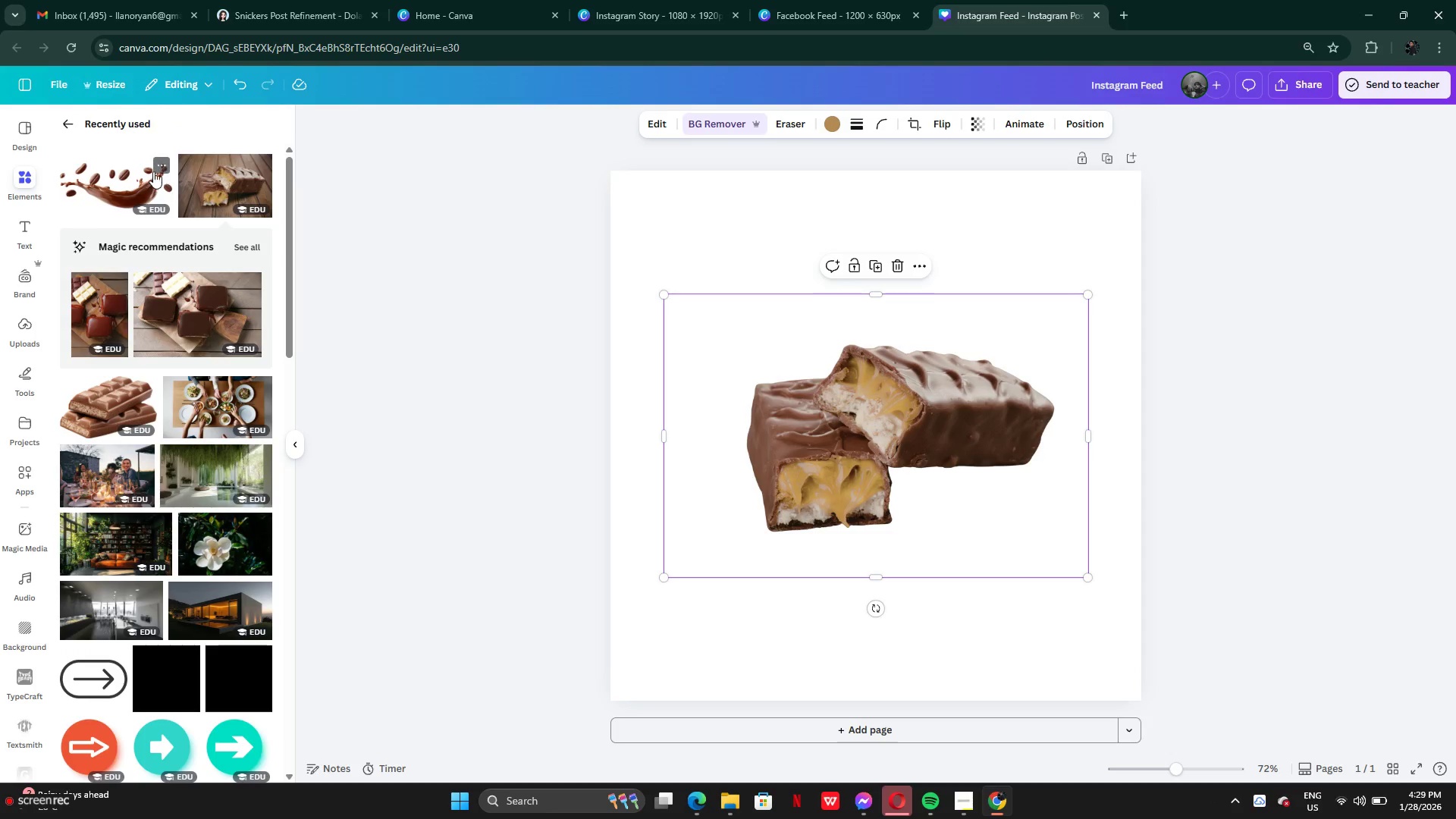 
left_click([155, 158])
 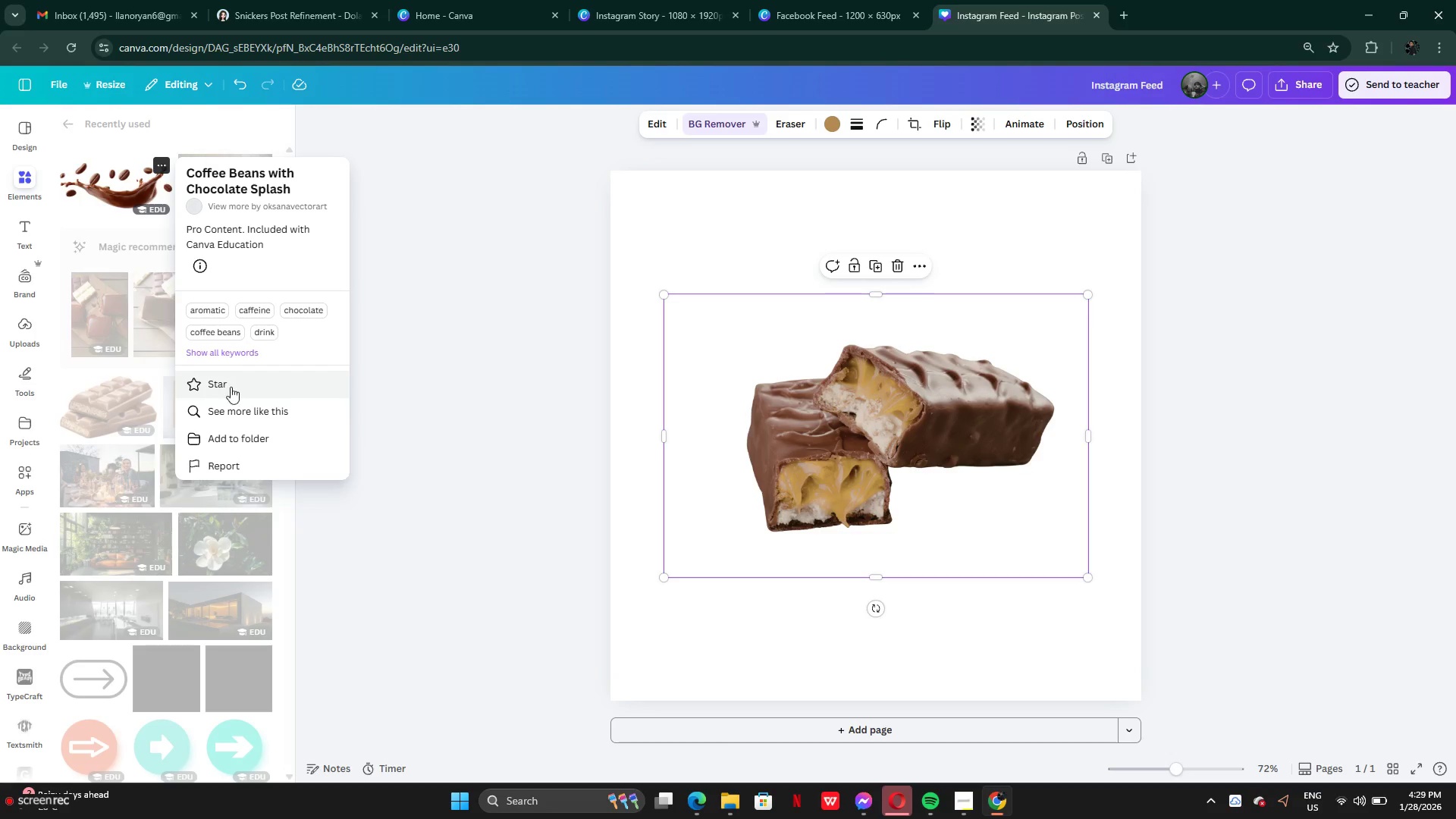 
left_click([238, 419])
 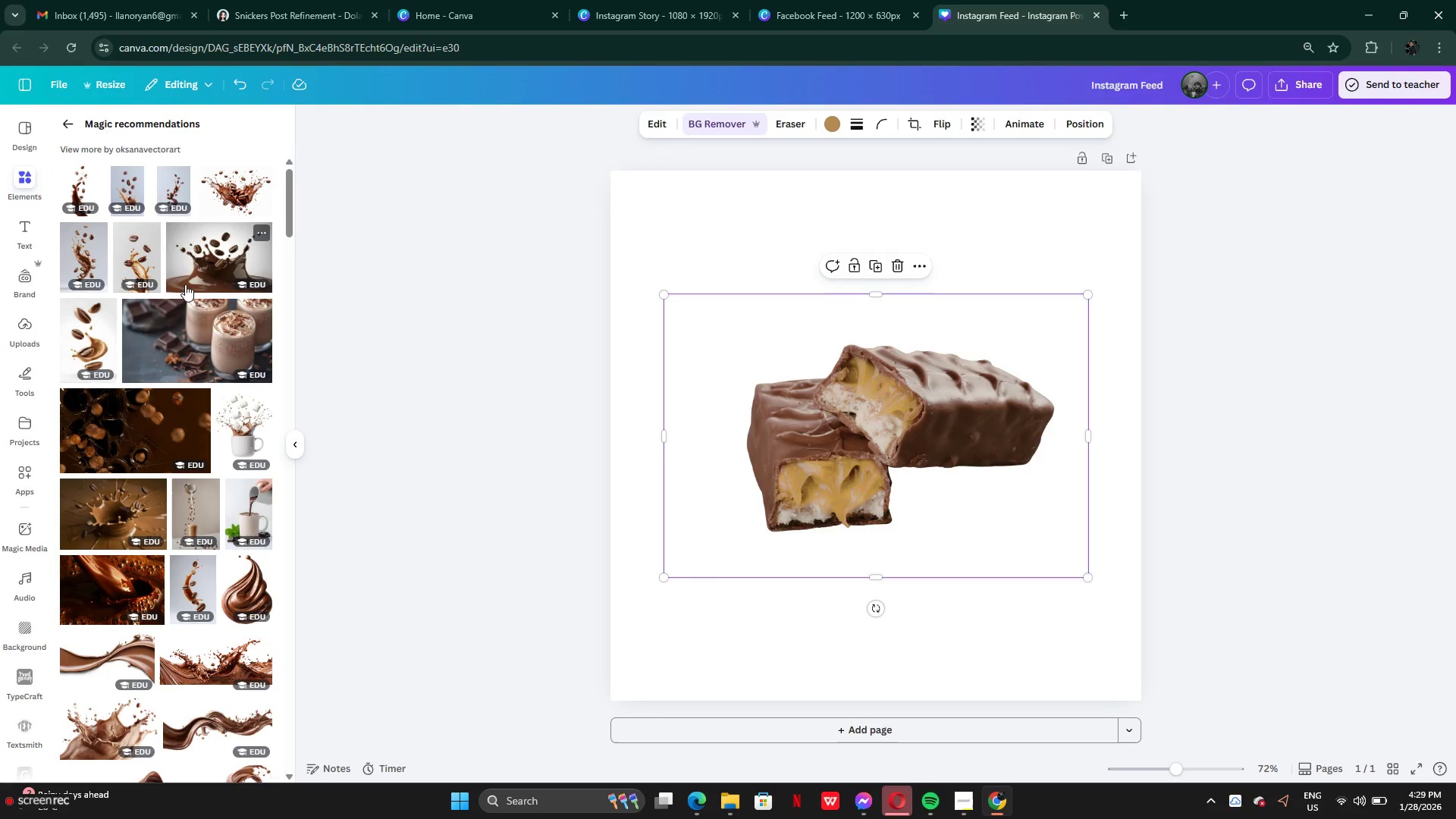 
wait(6.2)
 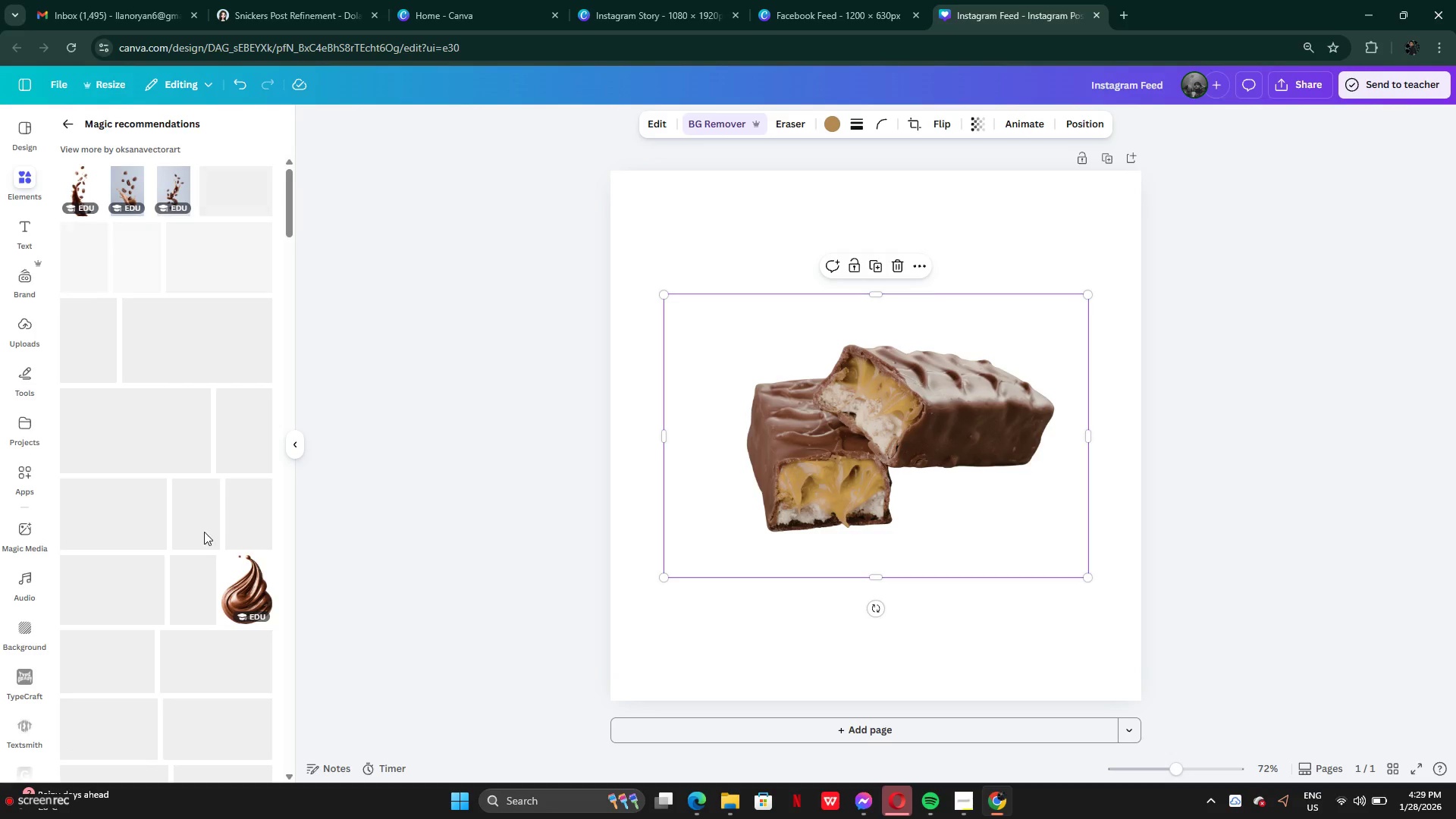 
scroll: coordinate [89, 425], scroll_direction: down, amount: 5.0
 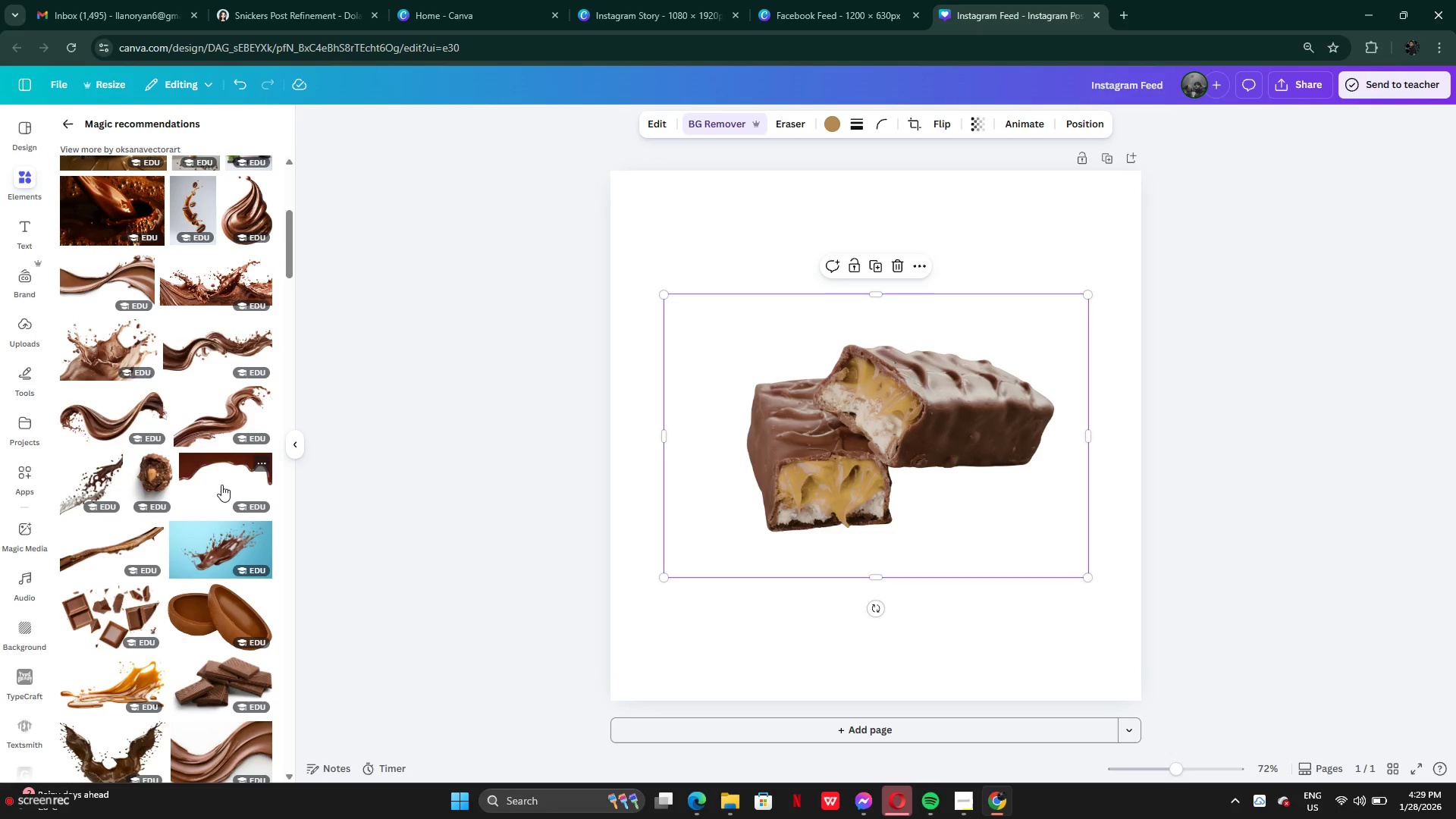 
left_click([222, 485])
 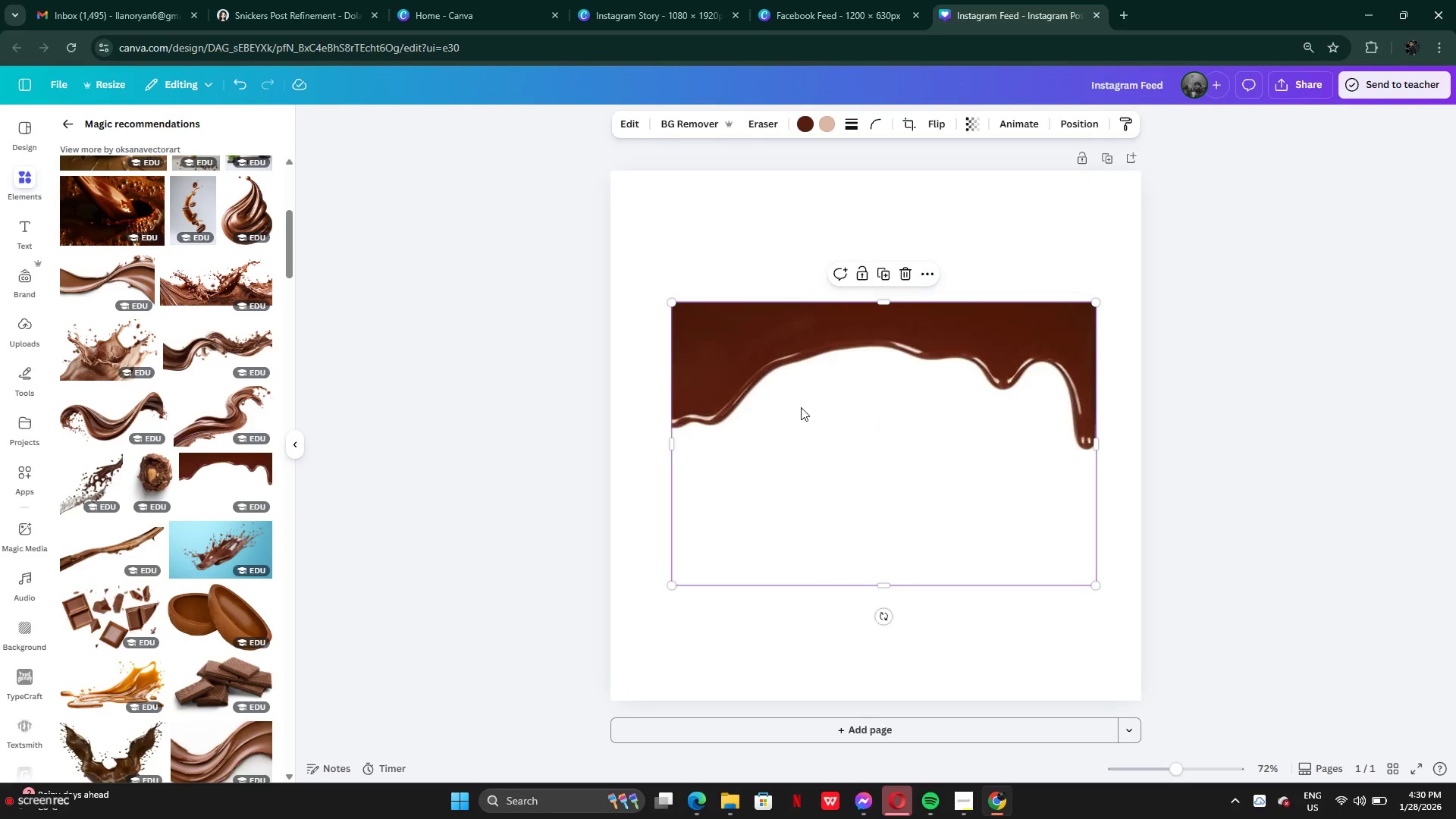 
left_click_drag(start_coordinate=[872, 457], to_coordinate=[854, 370])
 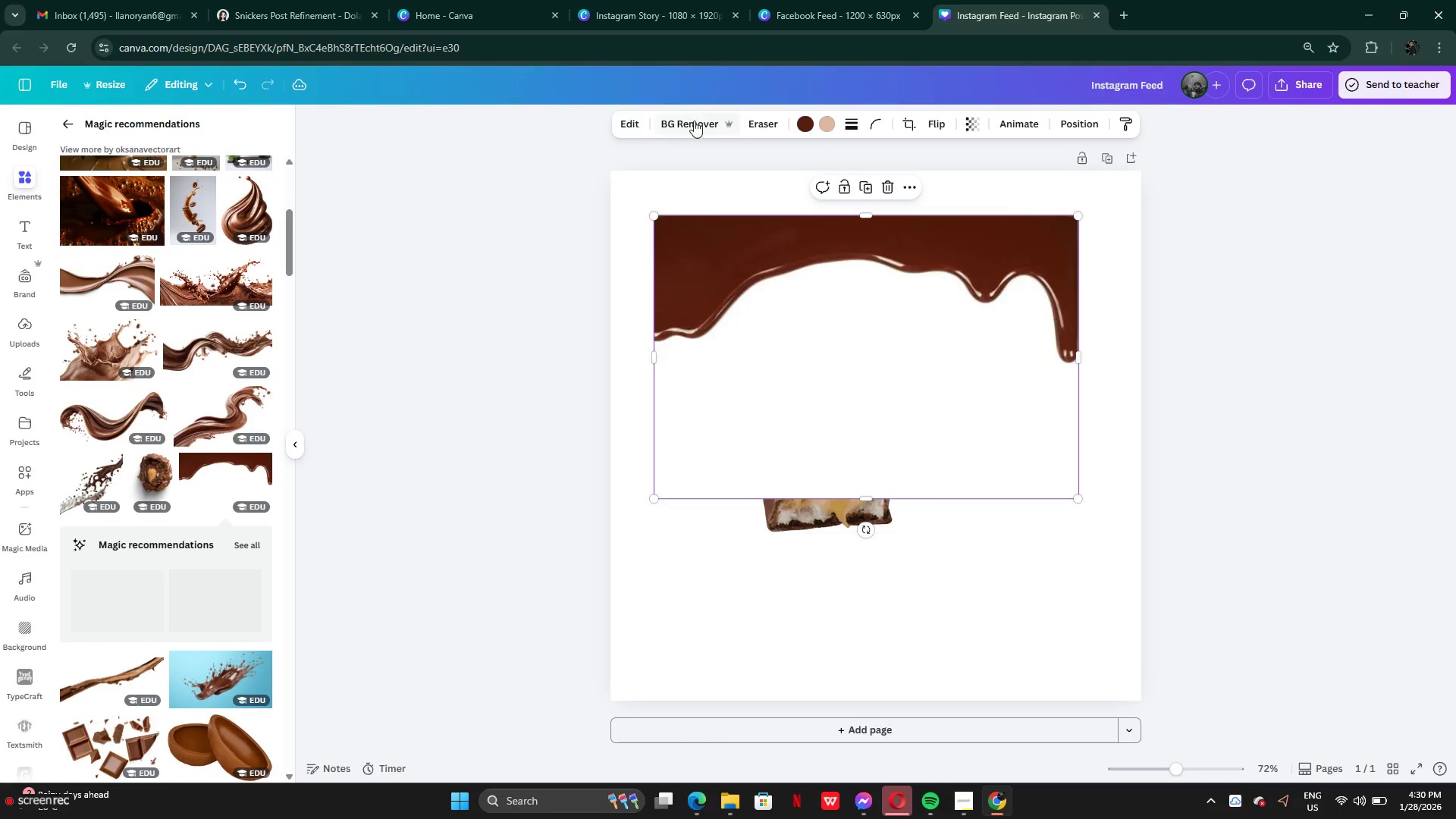 
left_click([675, 121])
 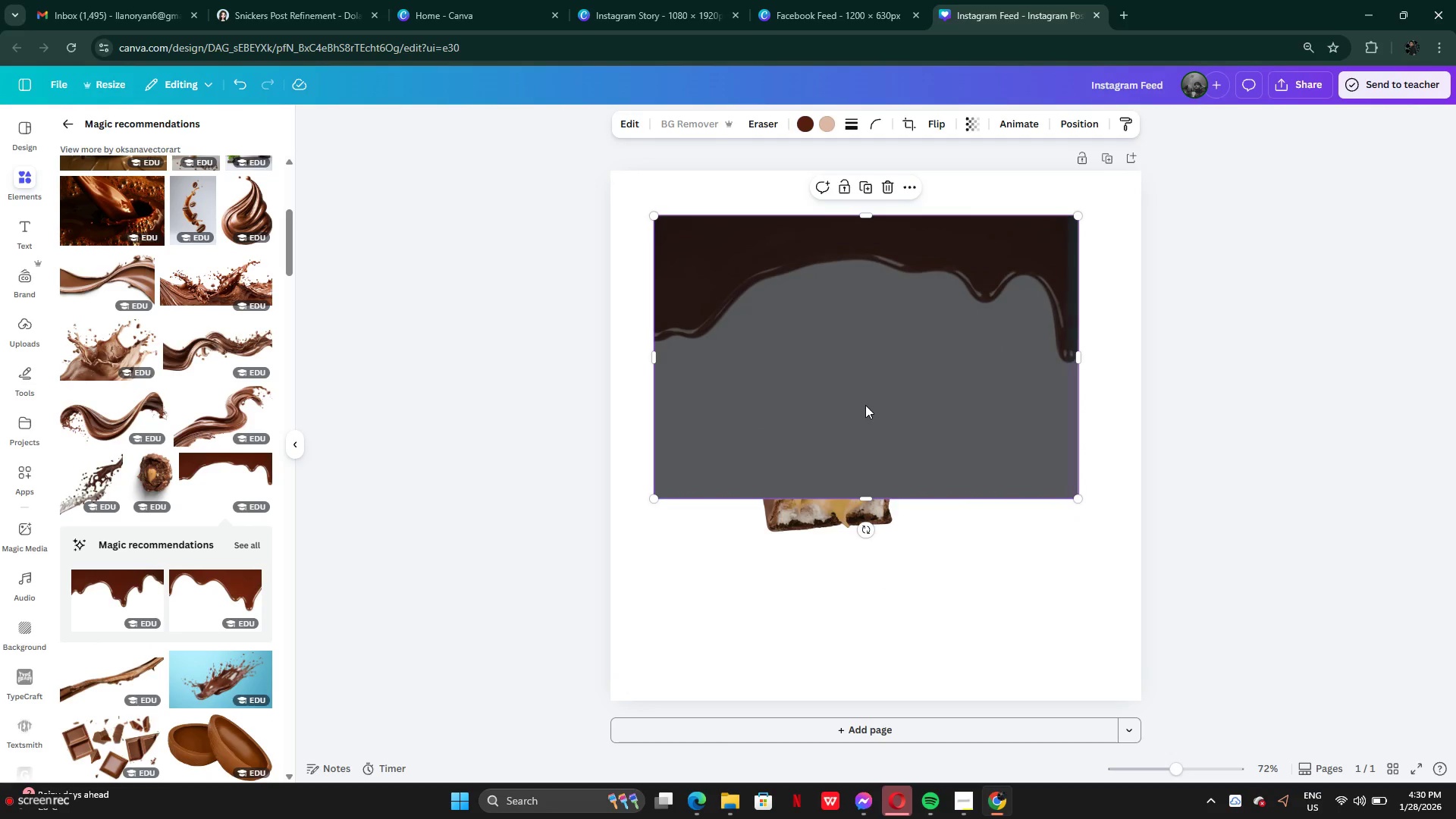 
left_click_drag(start_coordinate=[890, 381], to_coordinate=[942, 647])
 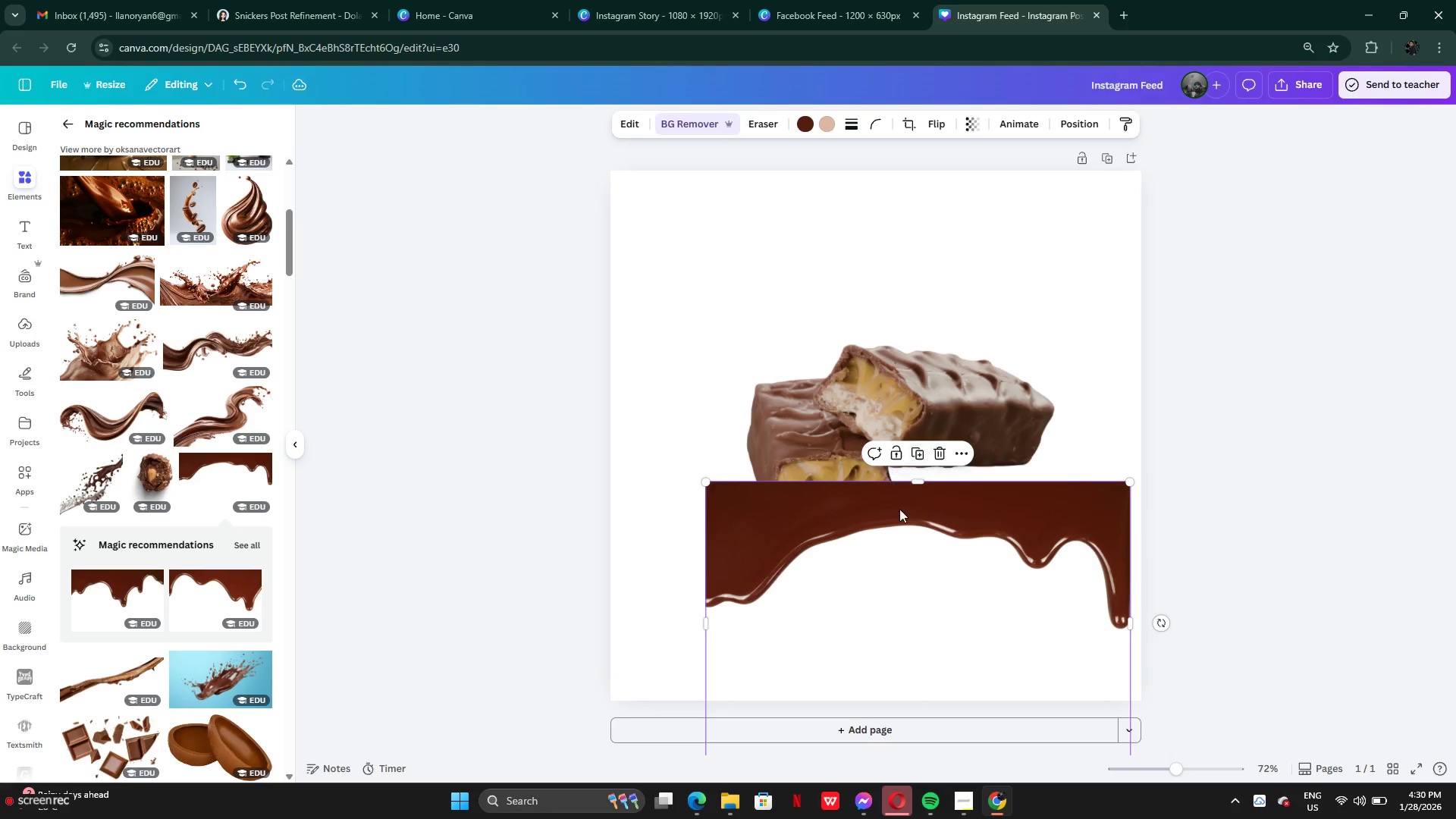 
left_click([795, 253])
 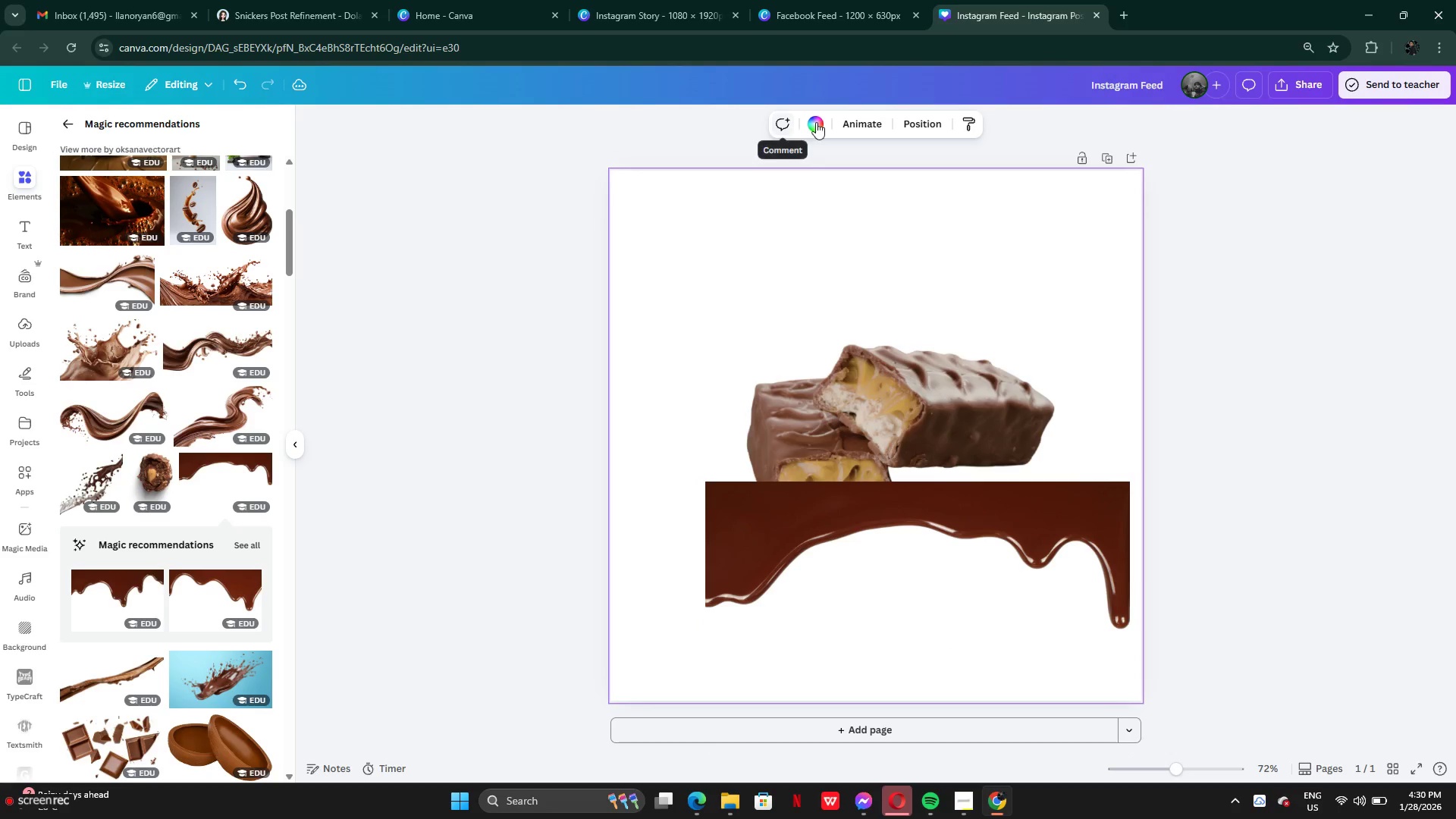 
left_click([816, 123])
 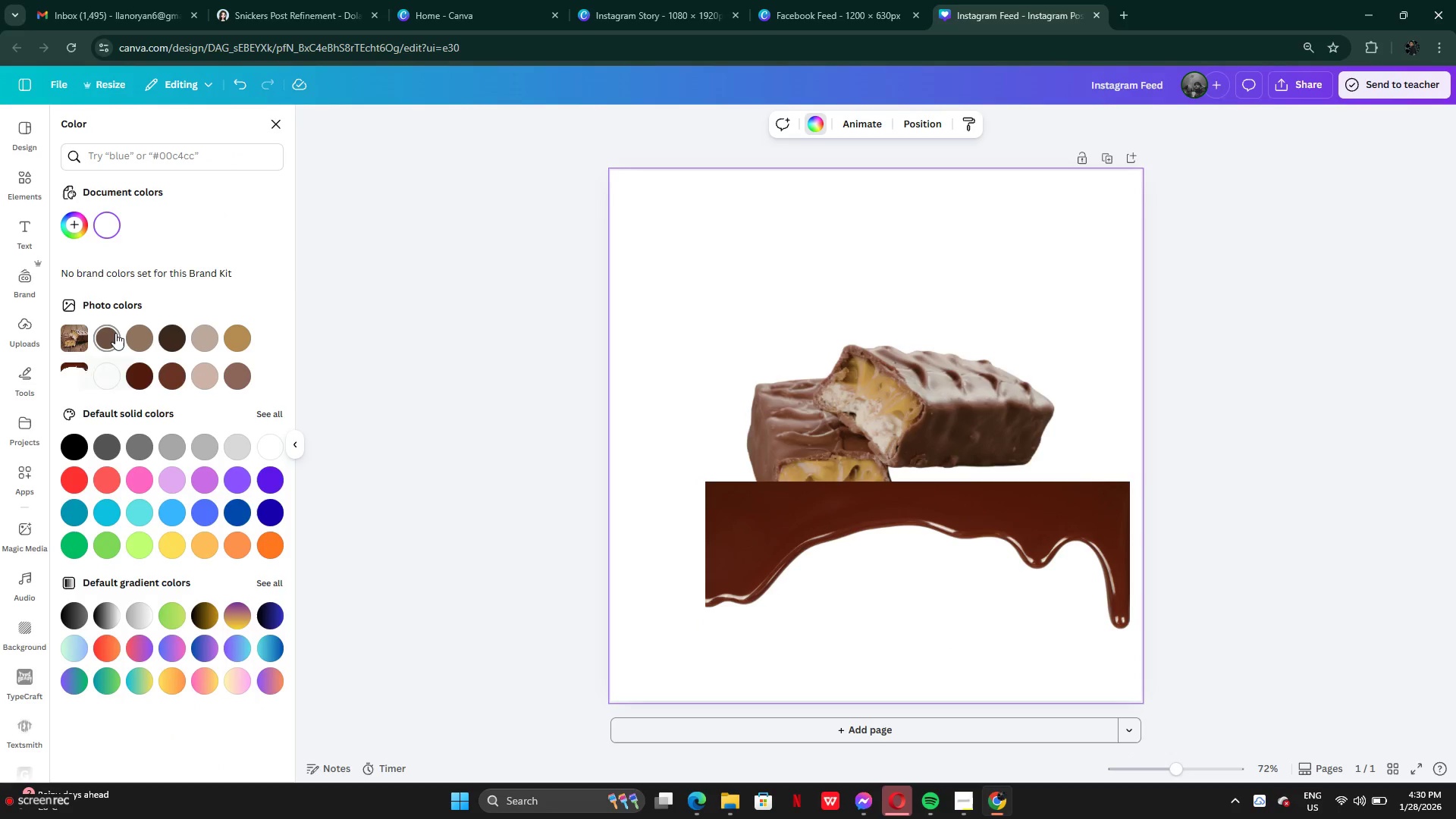 
left_click([115, 334])
 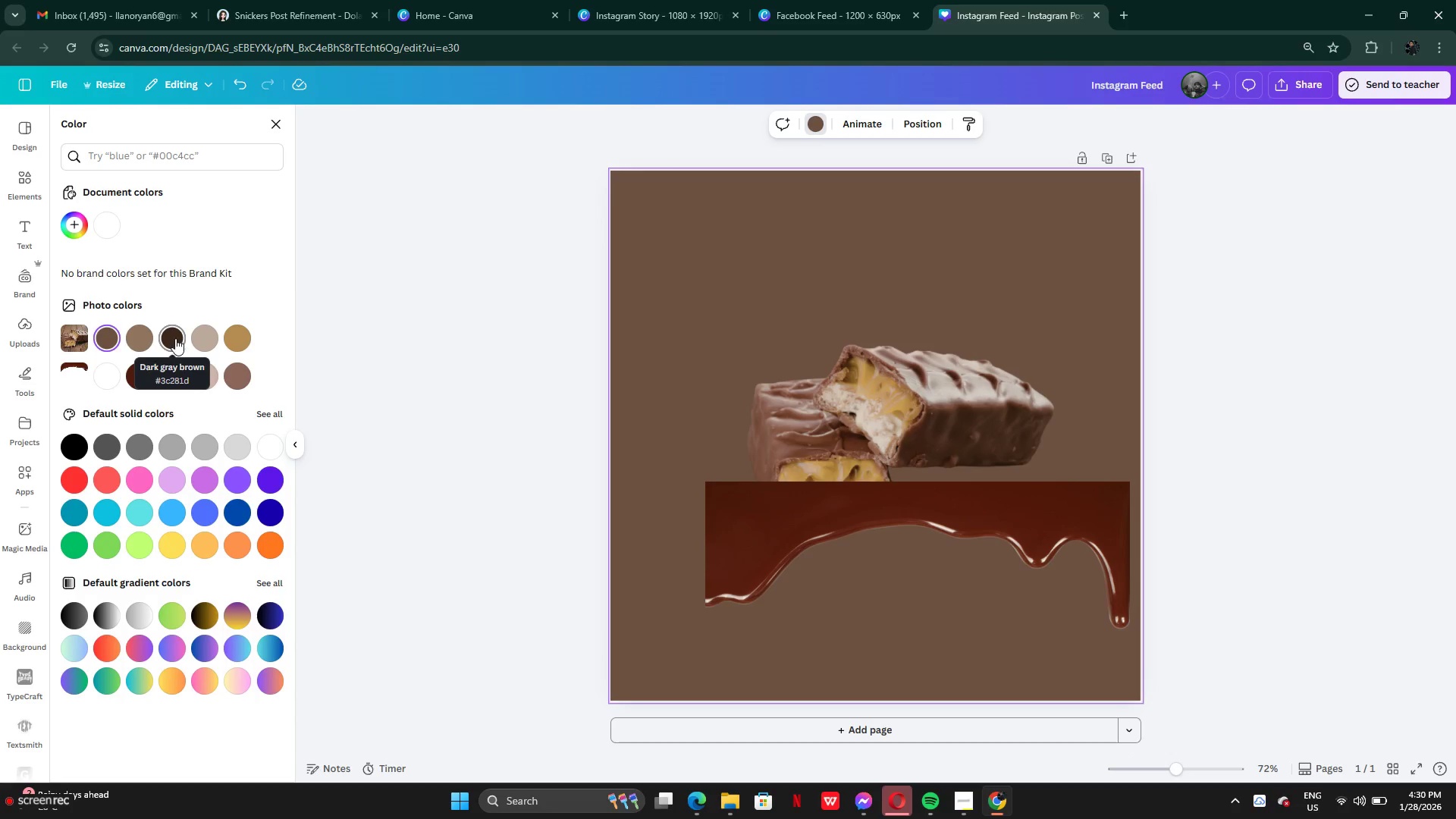 
left_click([173, 337])
 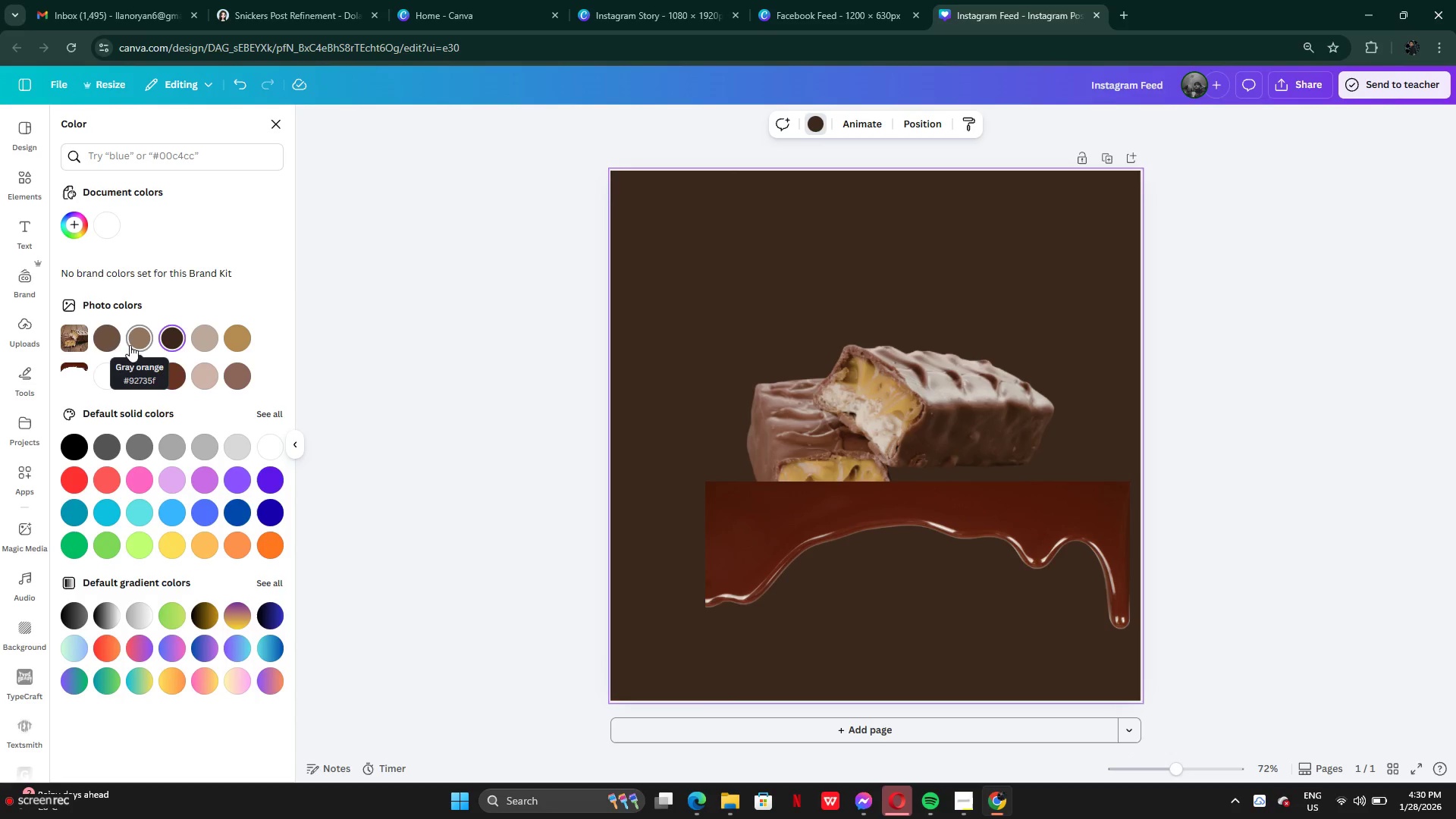 
left_click([133, 337])
 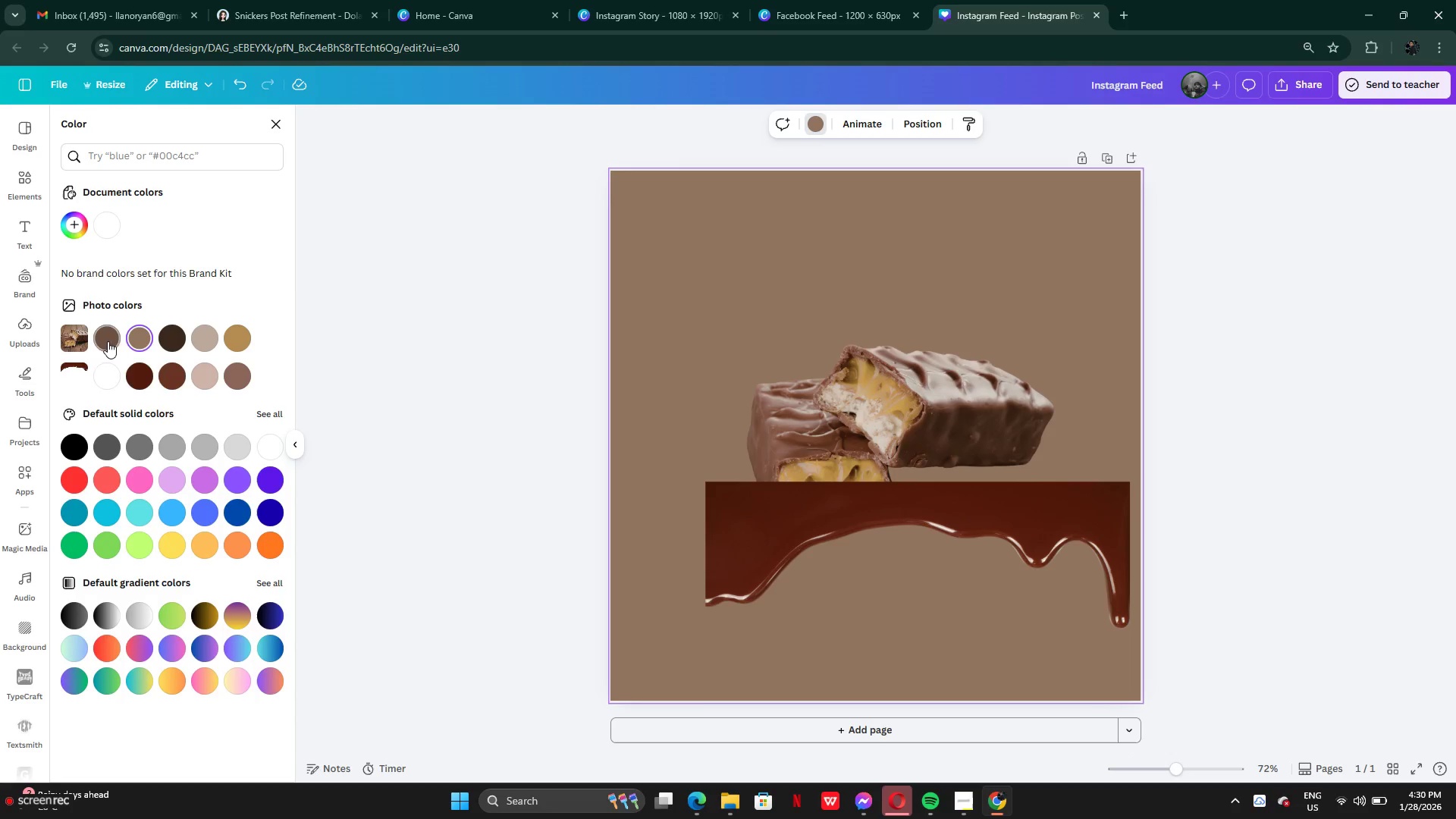 
left_click([105, 340])
 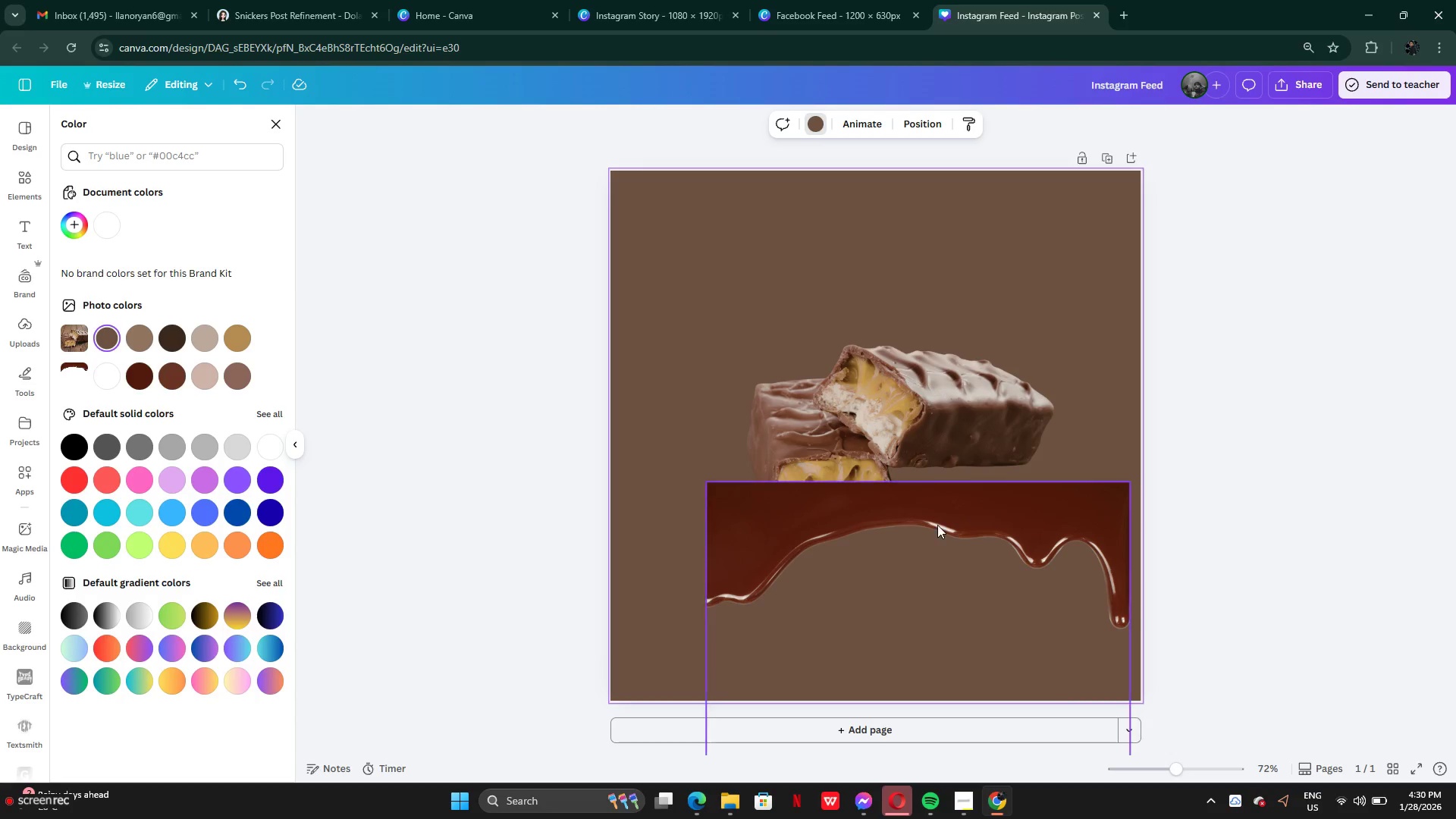 
left_click([946, 535])
 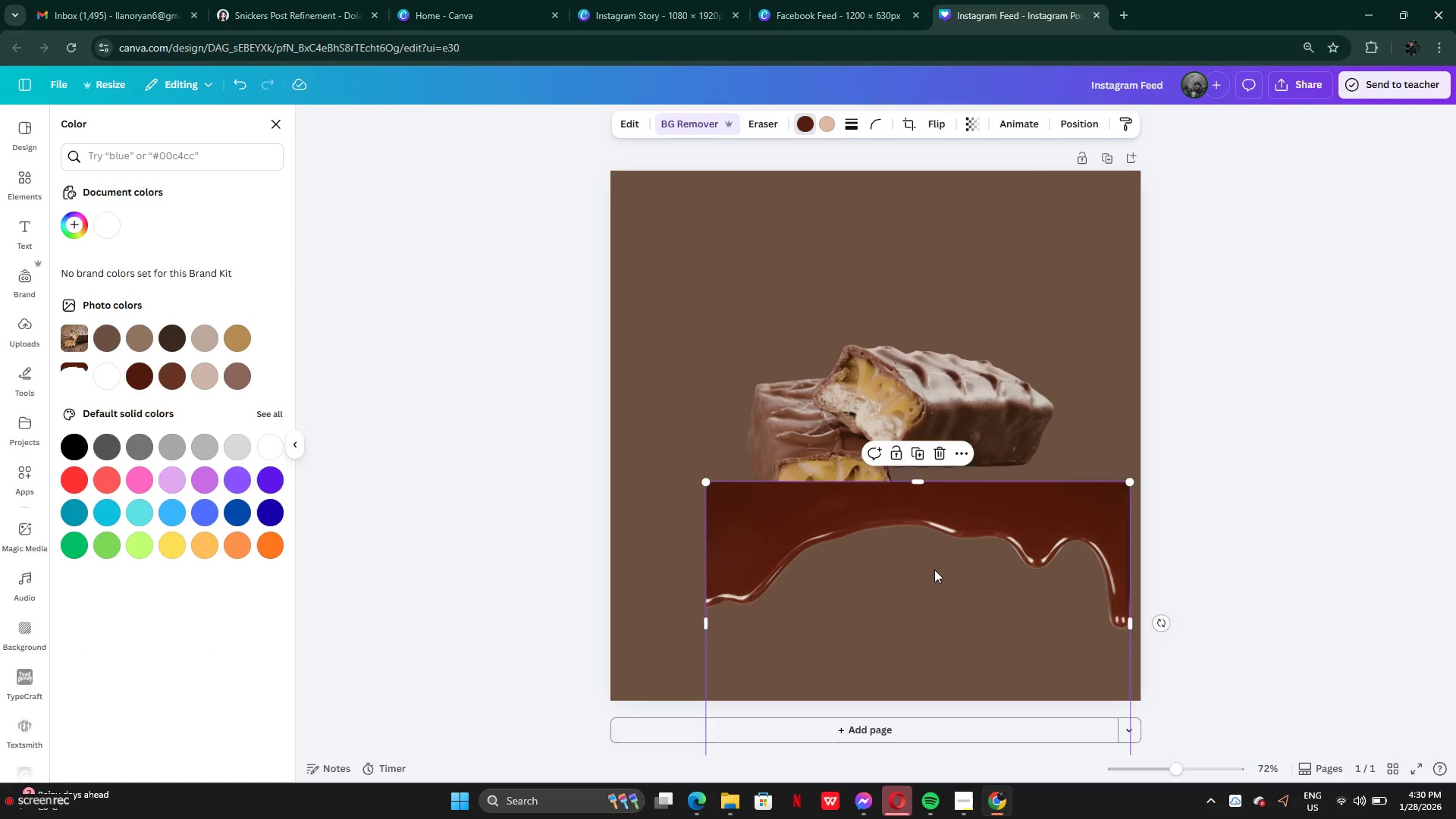 
left_click_drag(start_coordinate=[934, 573], to_coordinate=[803, 243])
 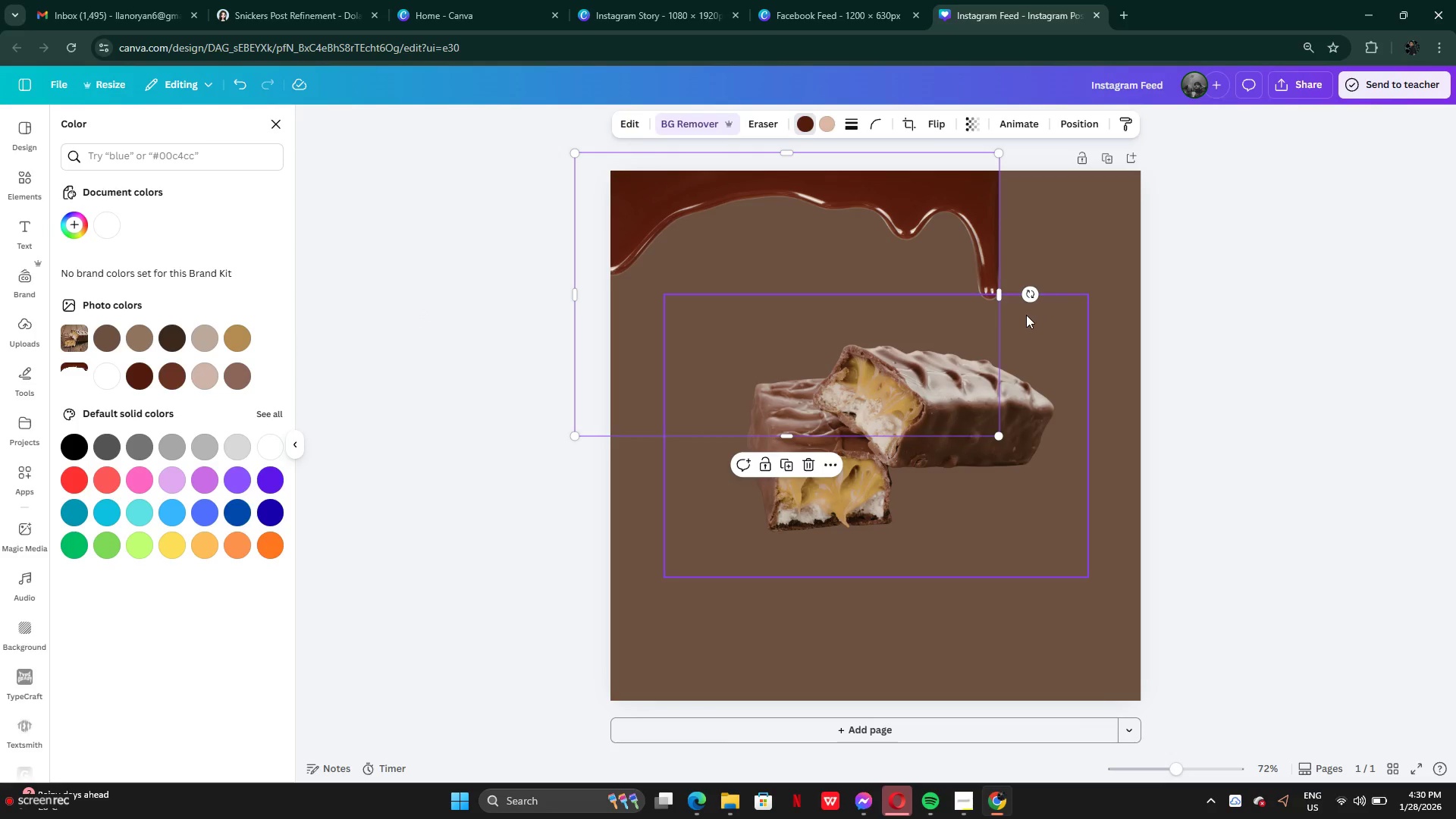 
left_click_drag(start_coordinate=[996, 296], to_coordinate=[1179, 300])
 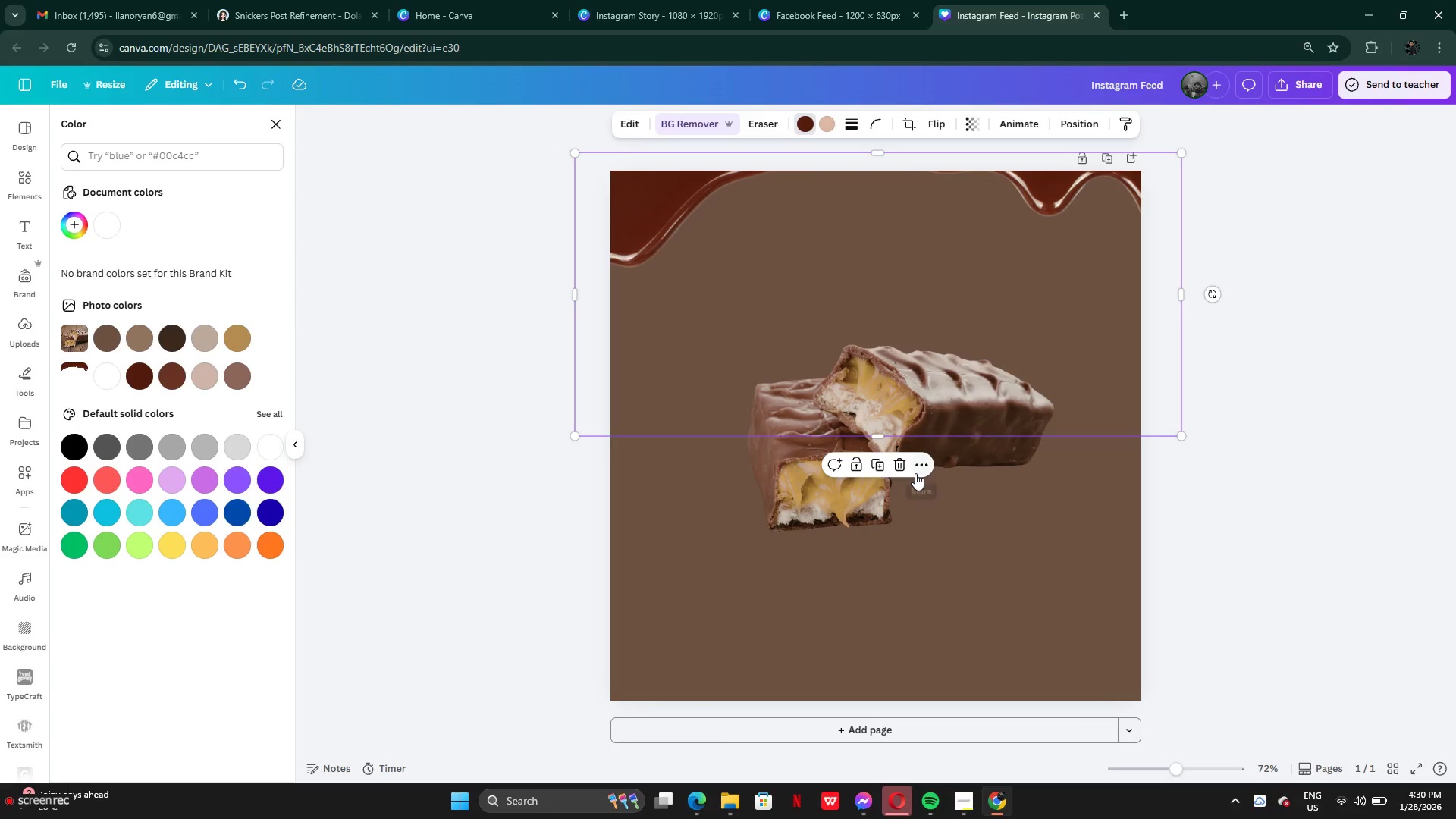 
left_click([908, 471])
 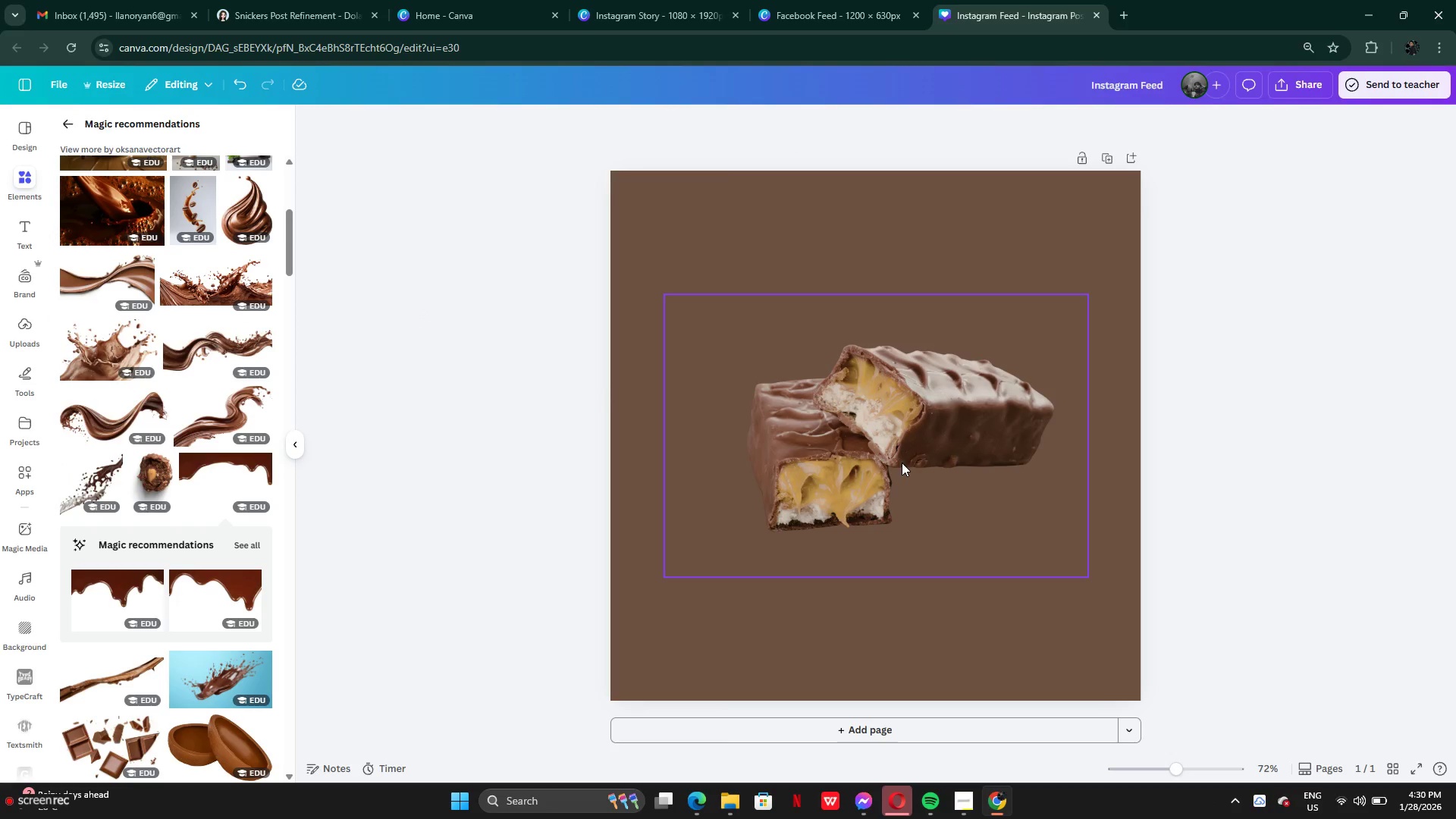 
left_click_drag(start_coordinate=[902, 426], to_coordinate=[897, 513])
 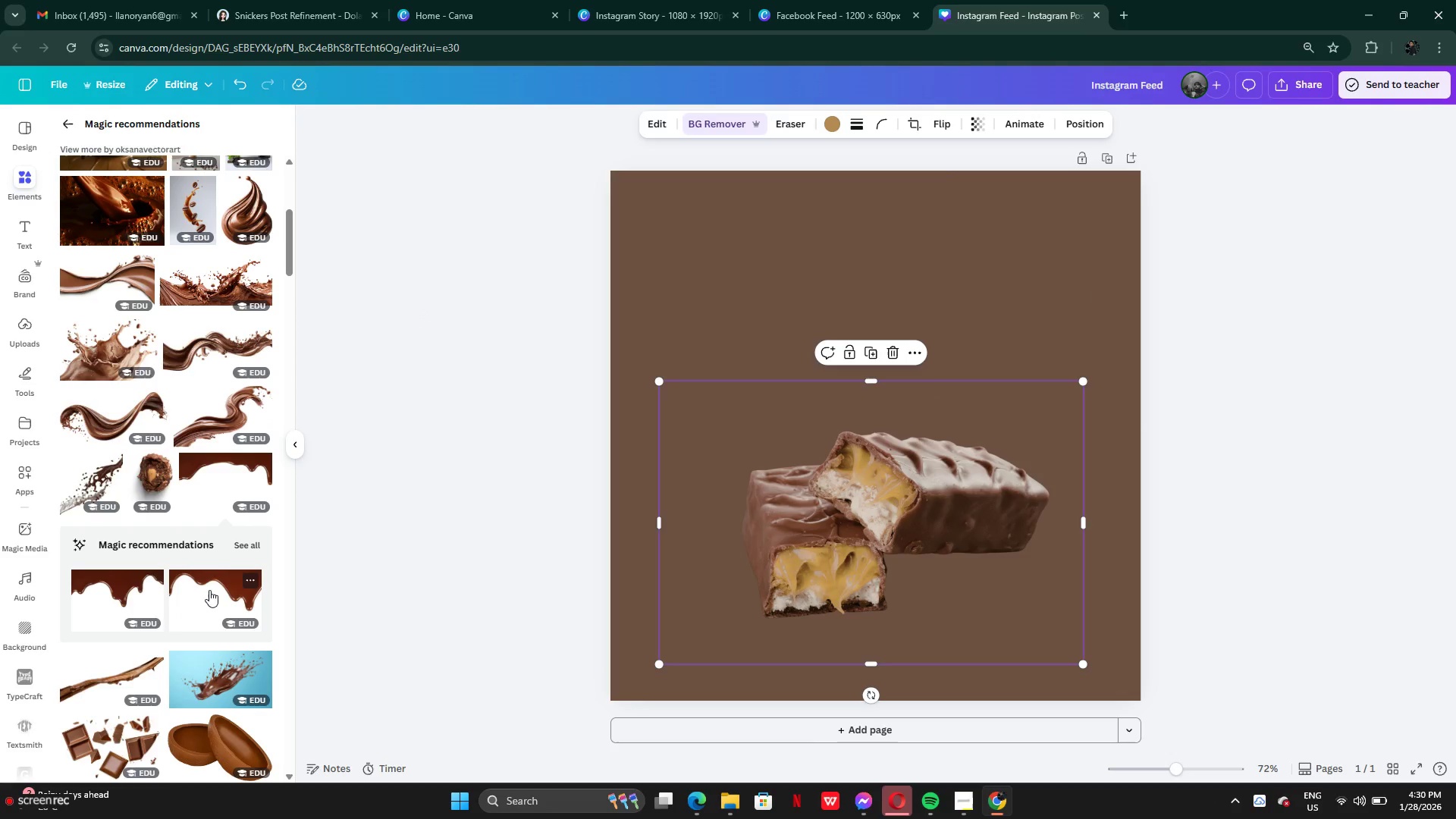 
scroll: coordinate [201, 548], scroll_direction: down, amount: 5.0
 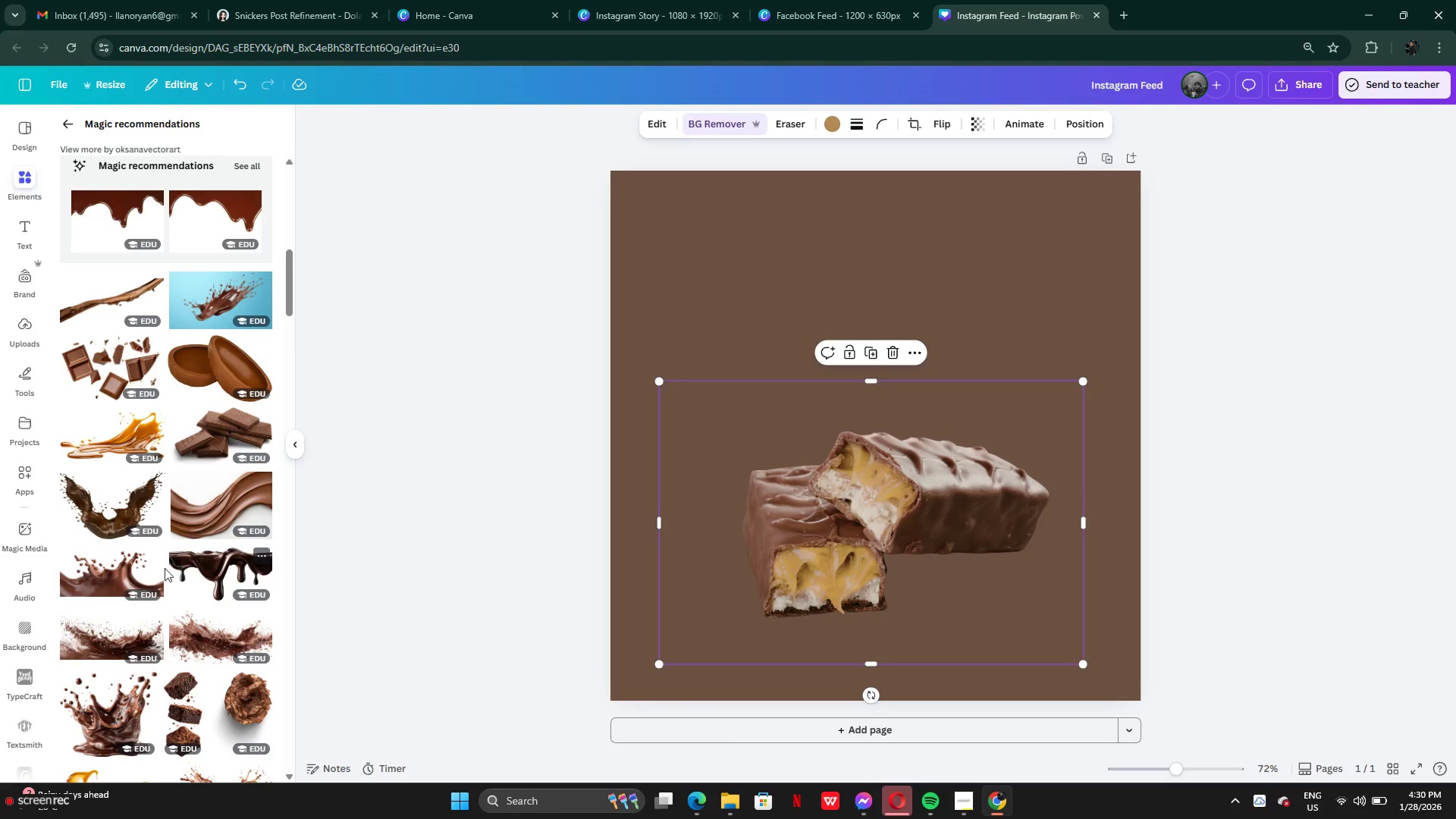 
left_click([107, 566])
 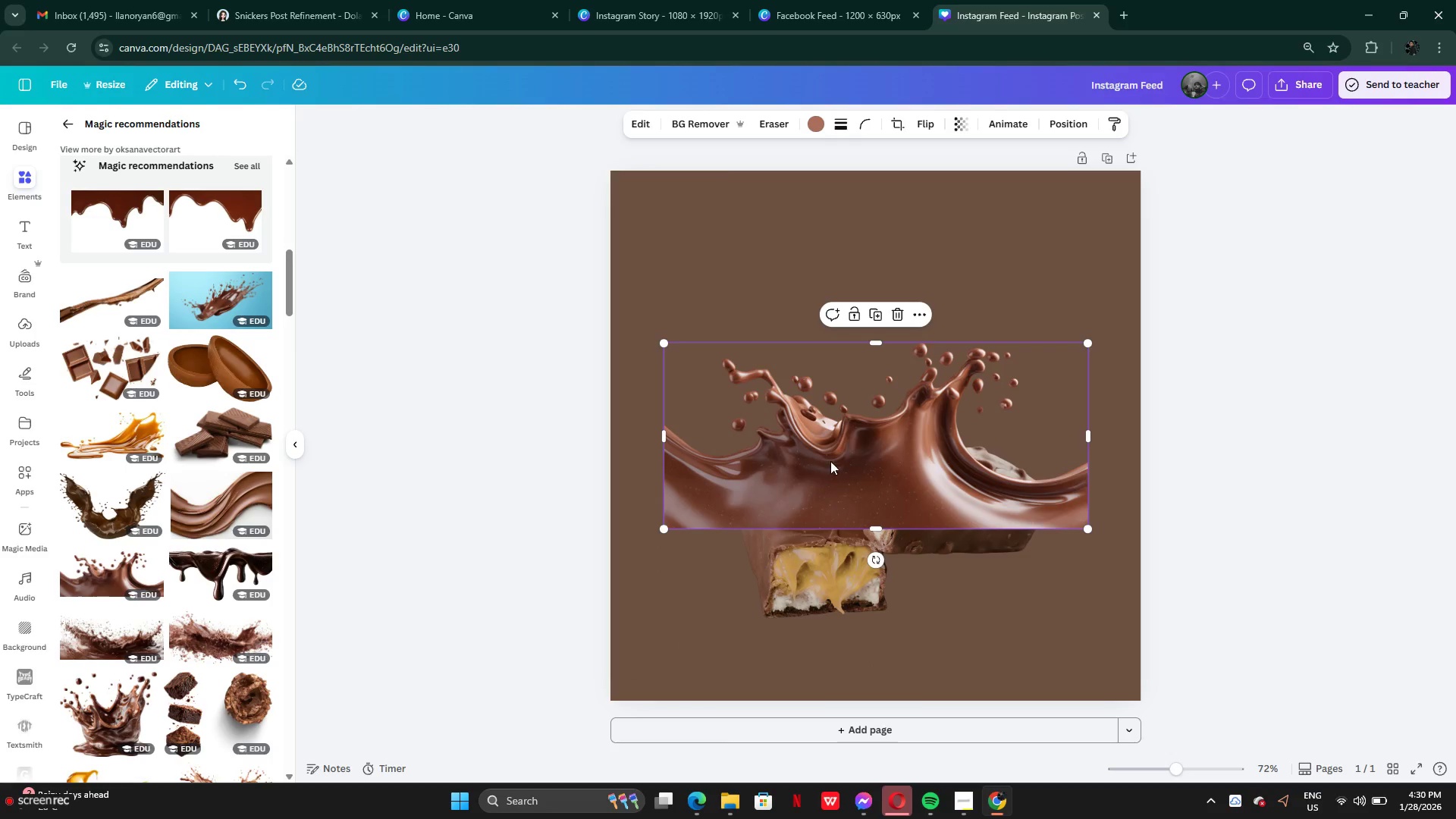 
left_click_drag(start_coordinate=[831, 457], to_coordinate=[680, 681])
 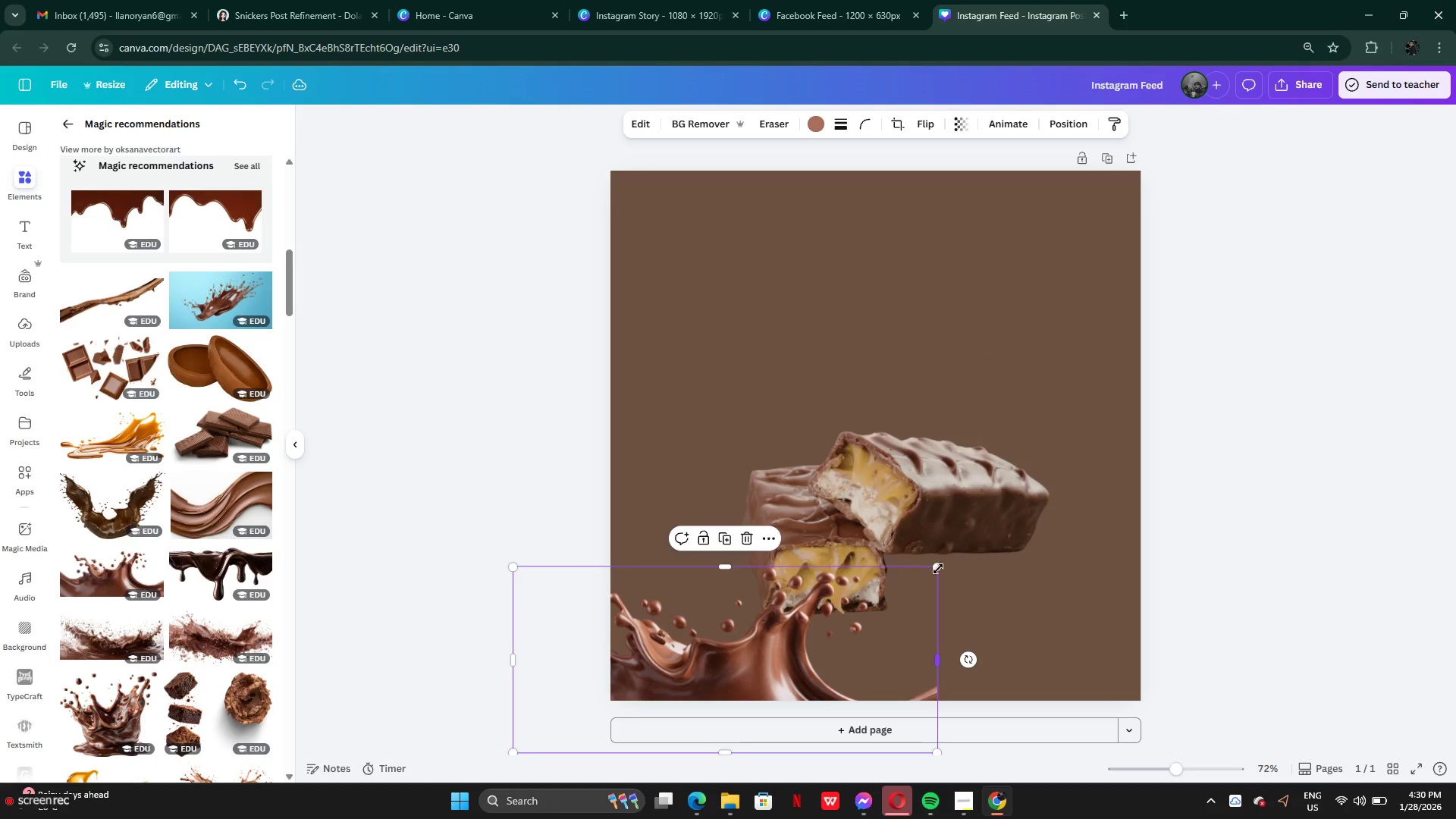 
left_click_drag(start_coordinate=[938, 567], to_coordinate=[1310, 422])
 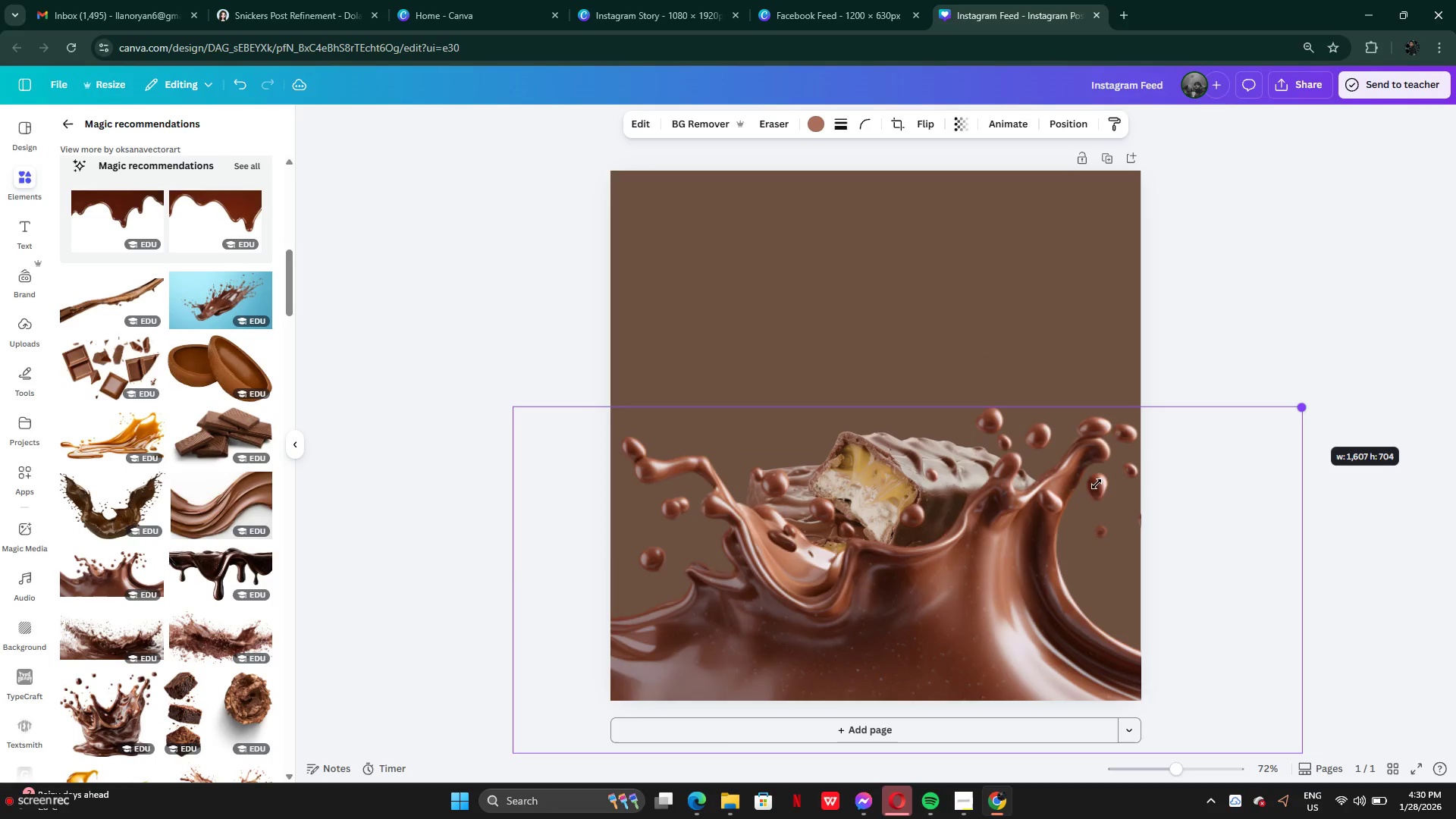 
left_click_drag(start_coordinate=[1097, 490], to_coordinate=[1053, 388])
 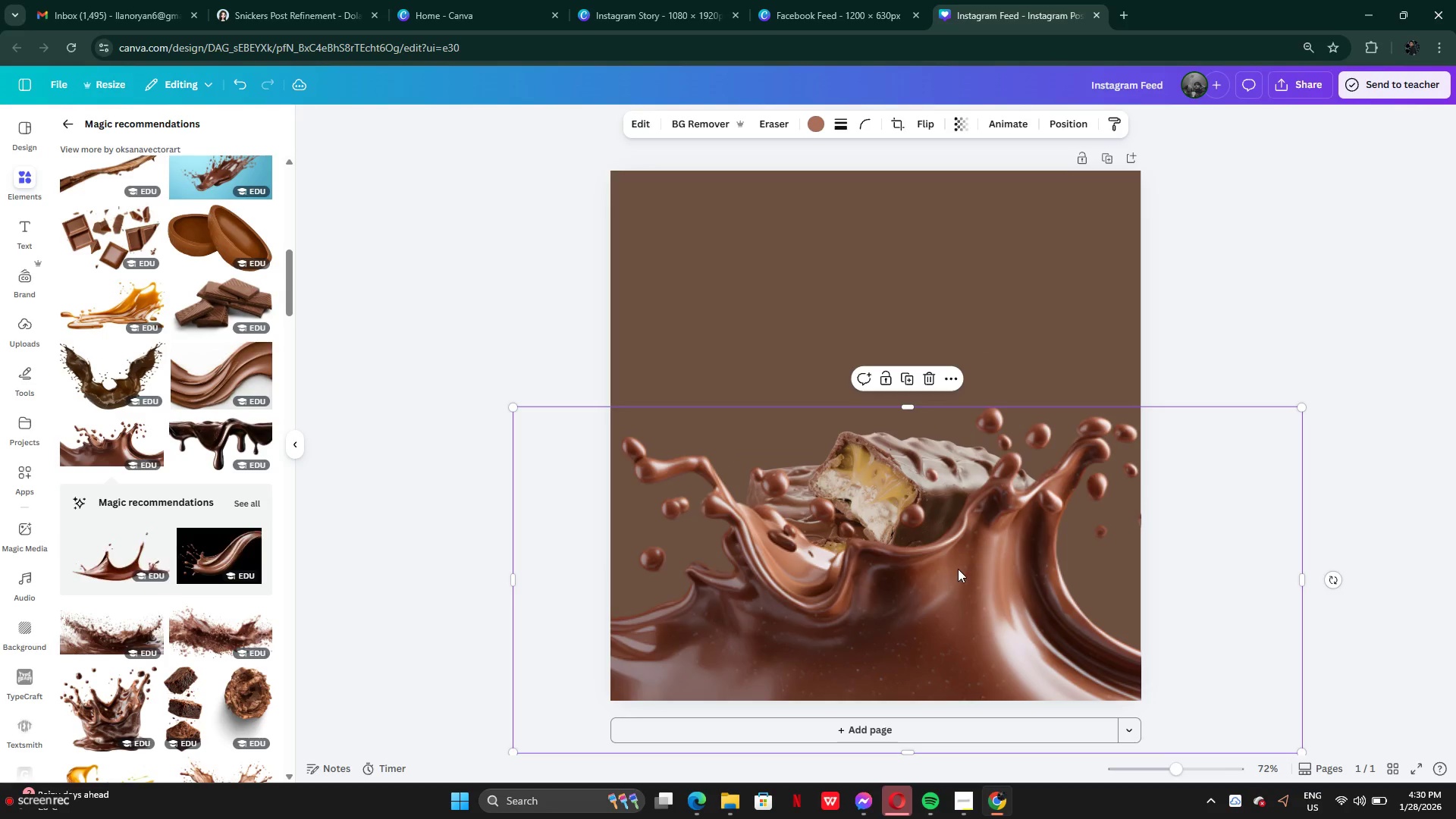 
left_click([958, 569])
 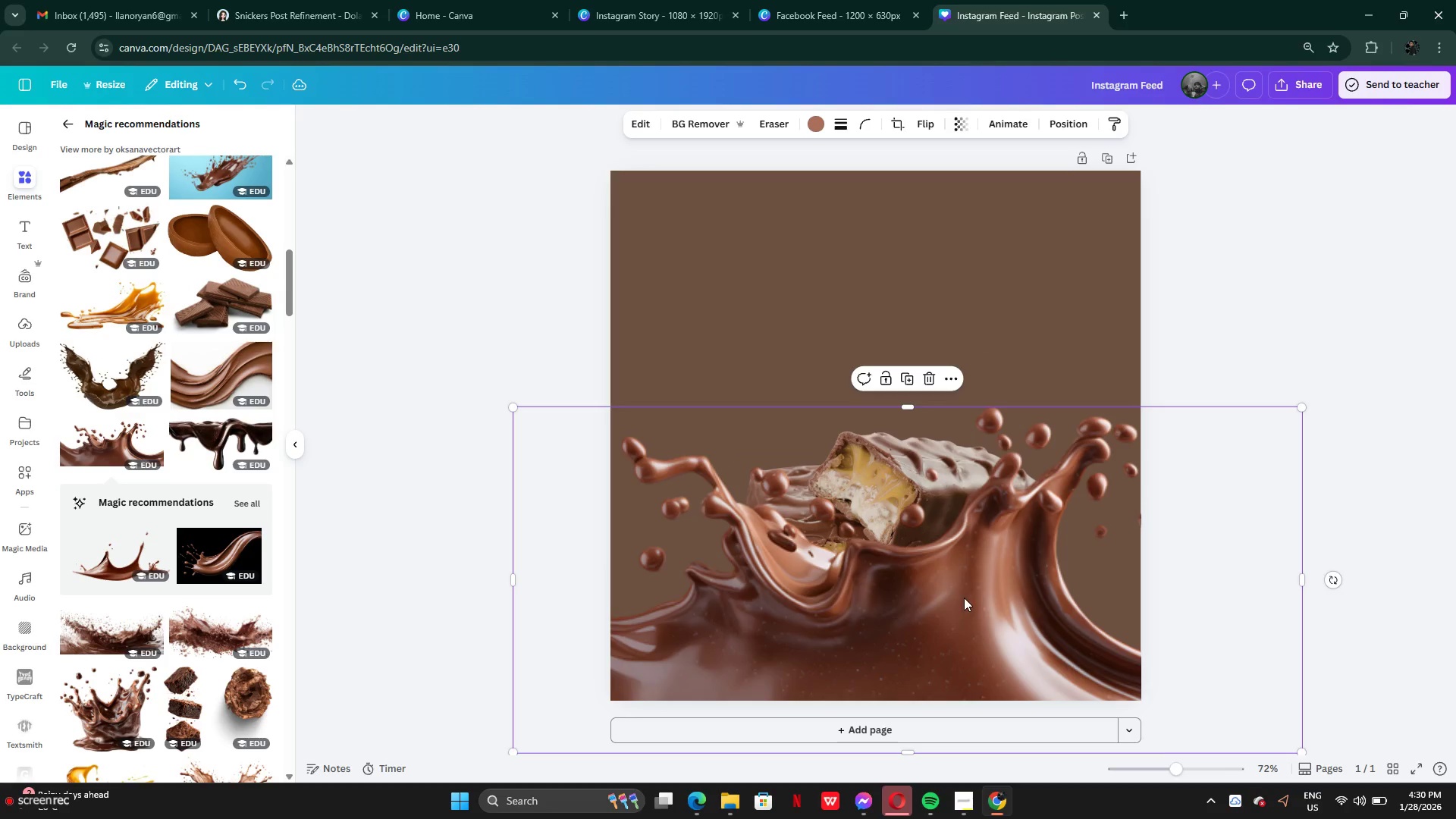 
left_click_drag(start_coordinate=[964, 598], to_coordinate=[1031, 603])
 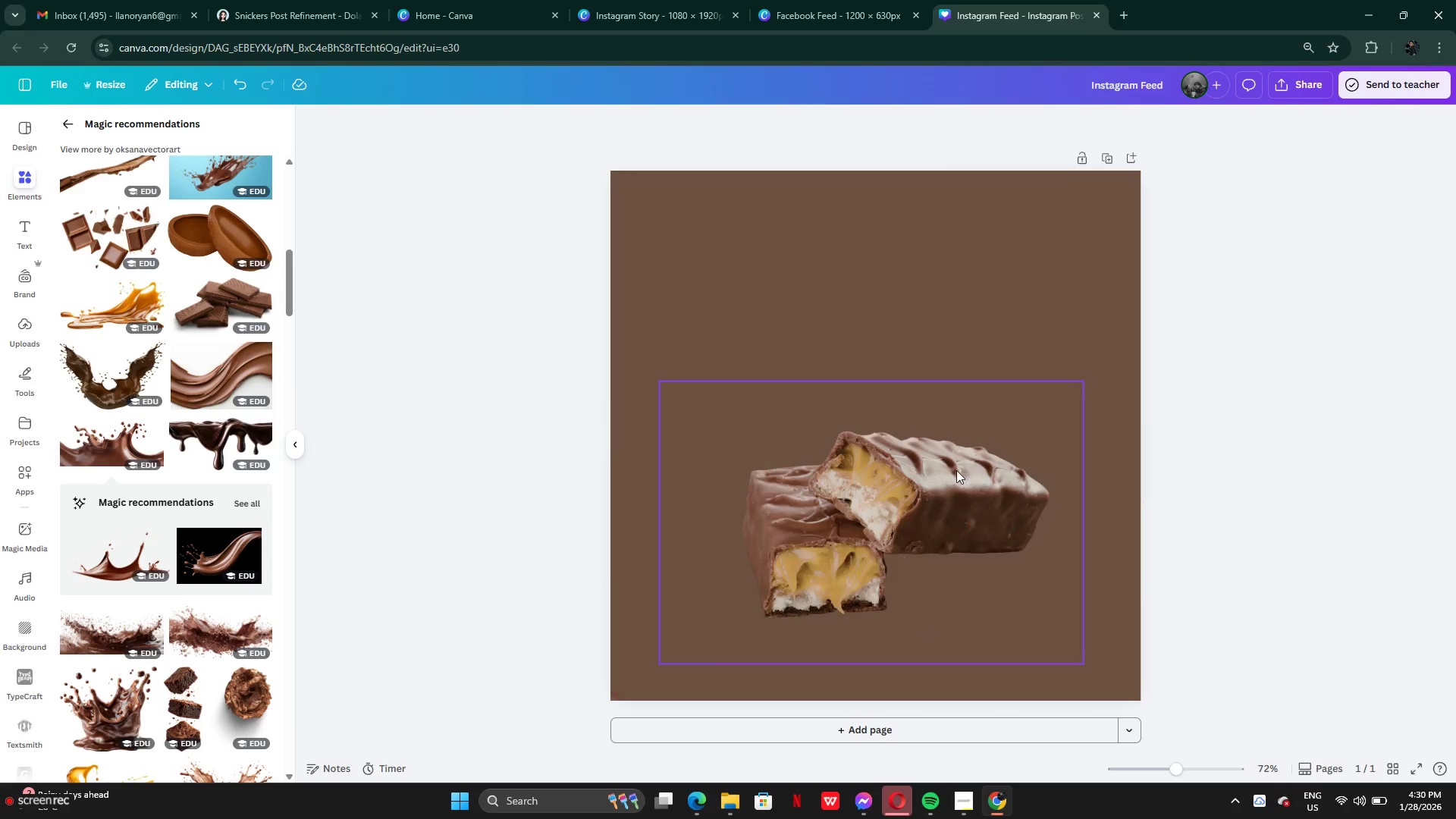 
left_click_drag(start_coordinate=[936, 515], to_coordinate=[934, 450])
 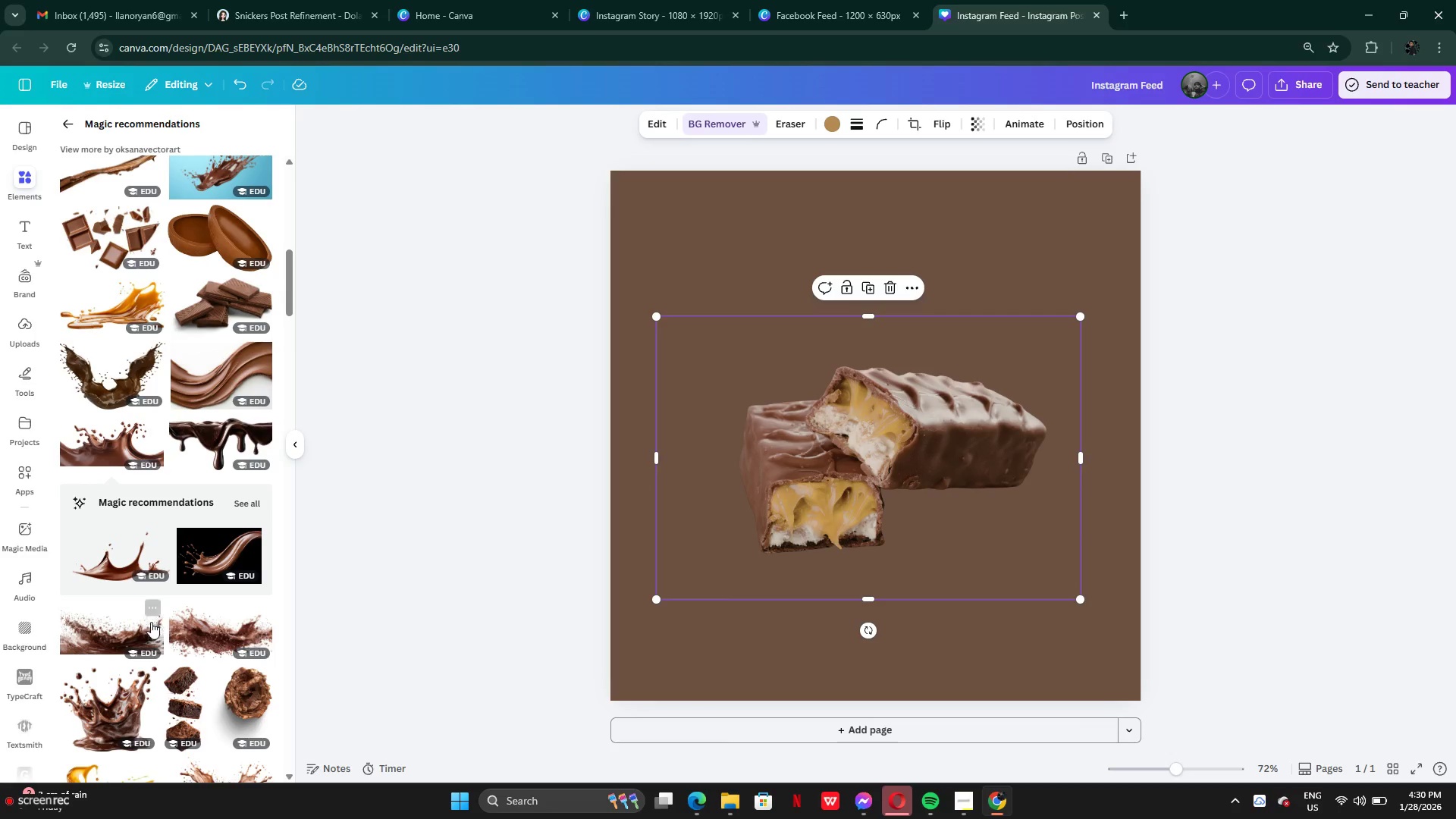 
left_click([98, 557])
 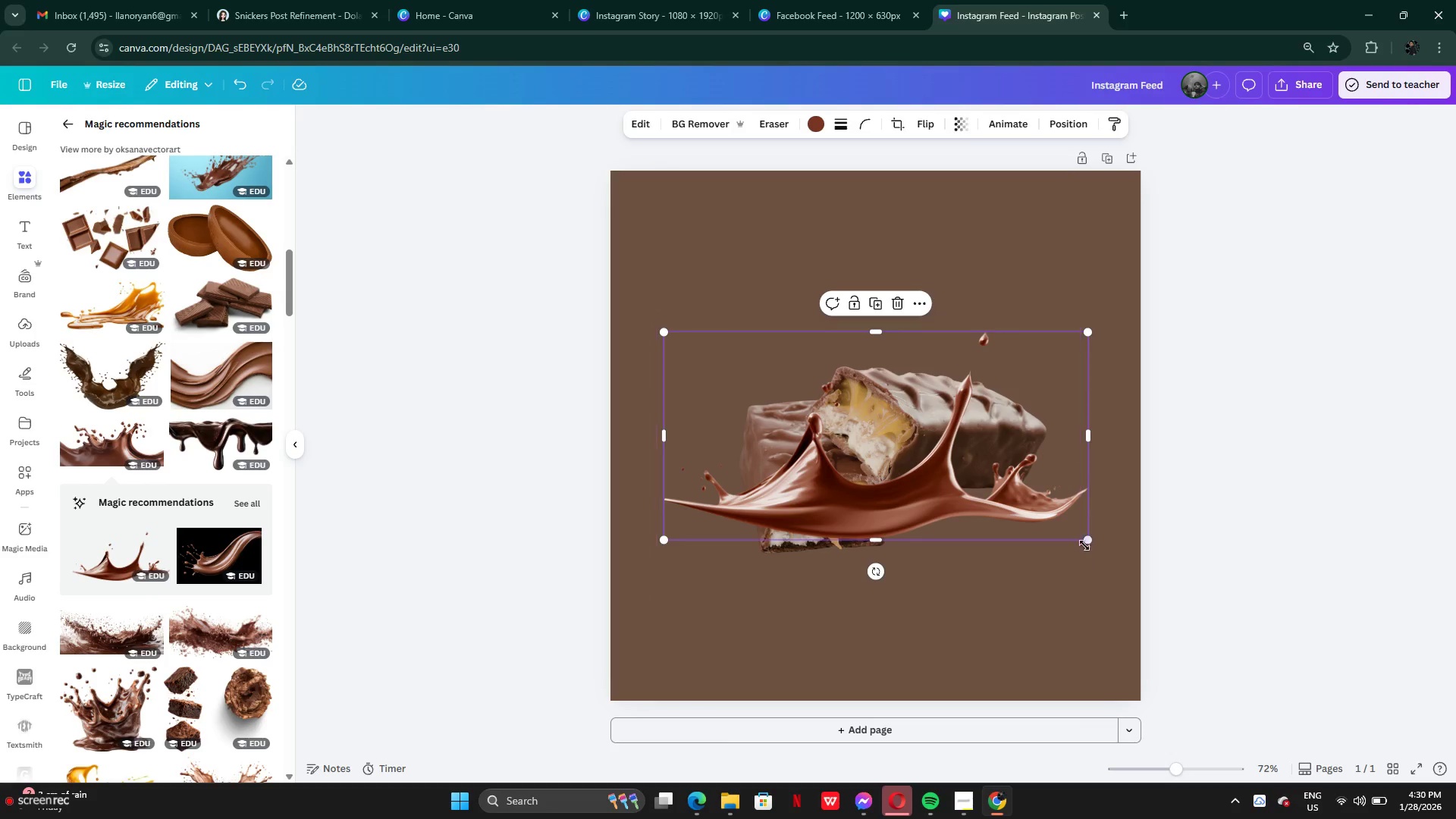 
left_click_drag(start_coordinate=[1087, 542], to_coordinate=[1455, 664])
 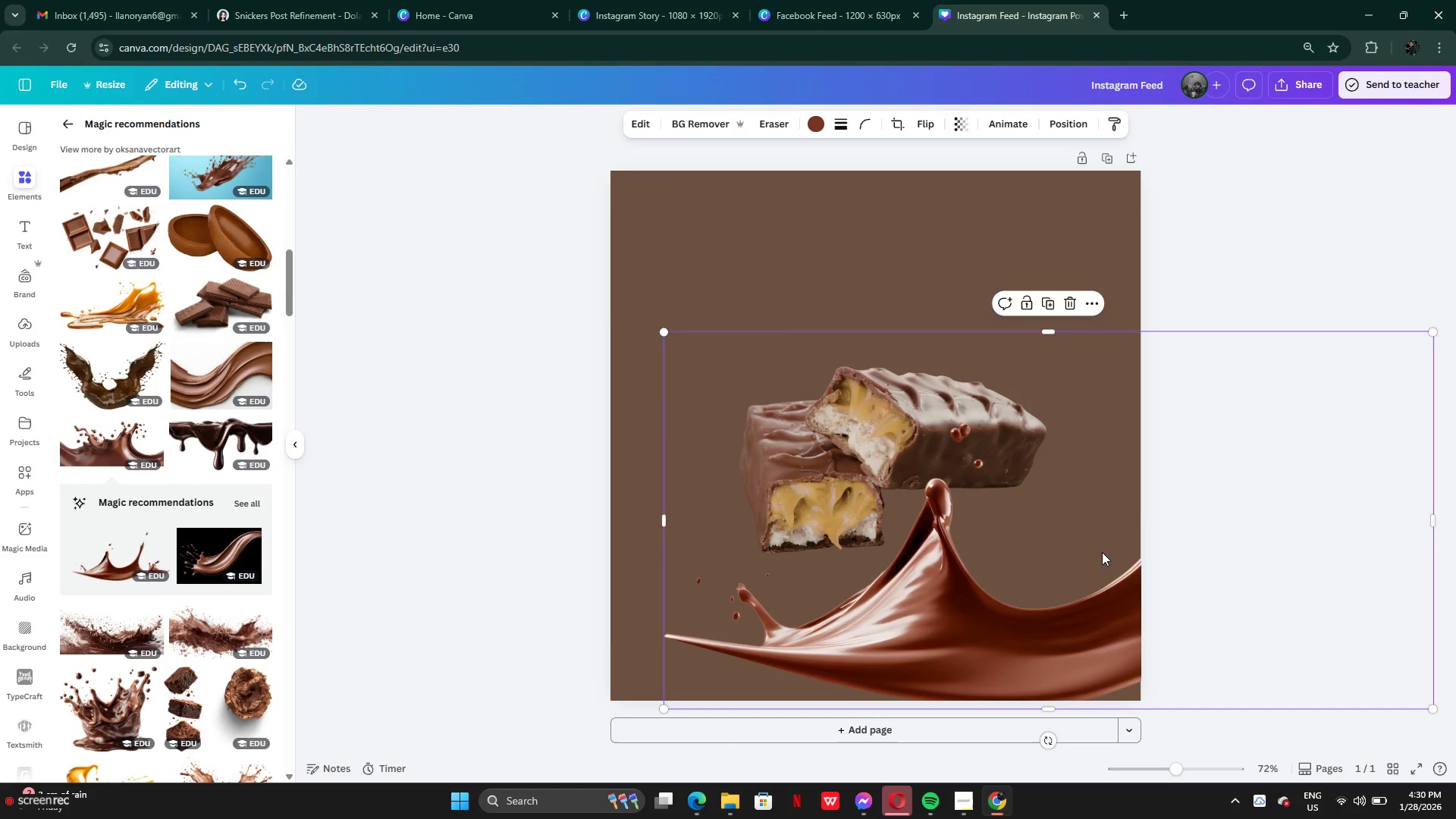 
left_click_drag(start_coordinate=[1101, 552], to_coordinate=[937, 597])
 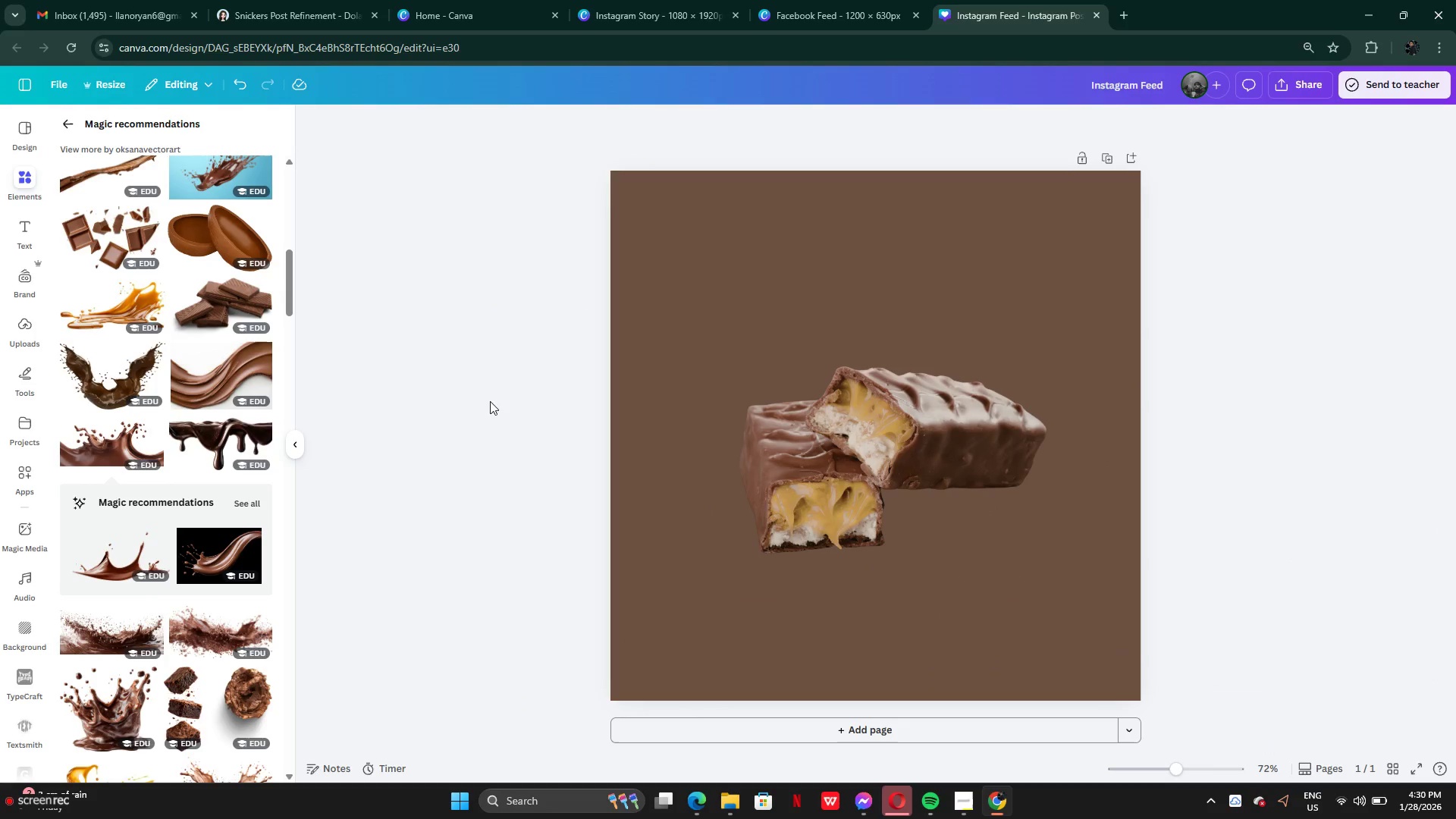 
scroll: coordinate [195, 516], scroll_direction: up, amount: 3.0
 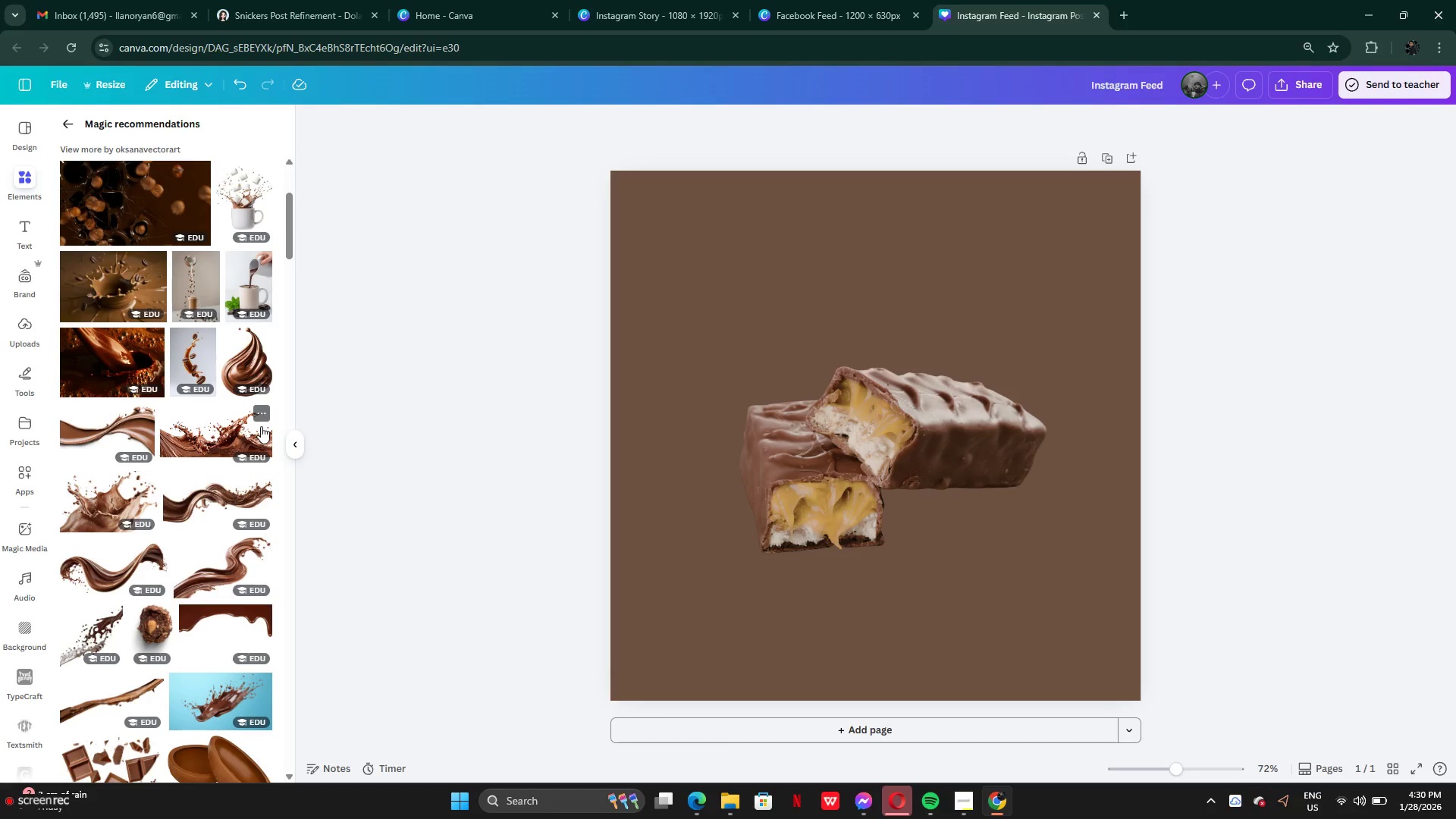 
left_click([84, 444])
 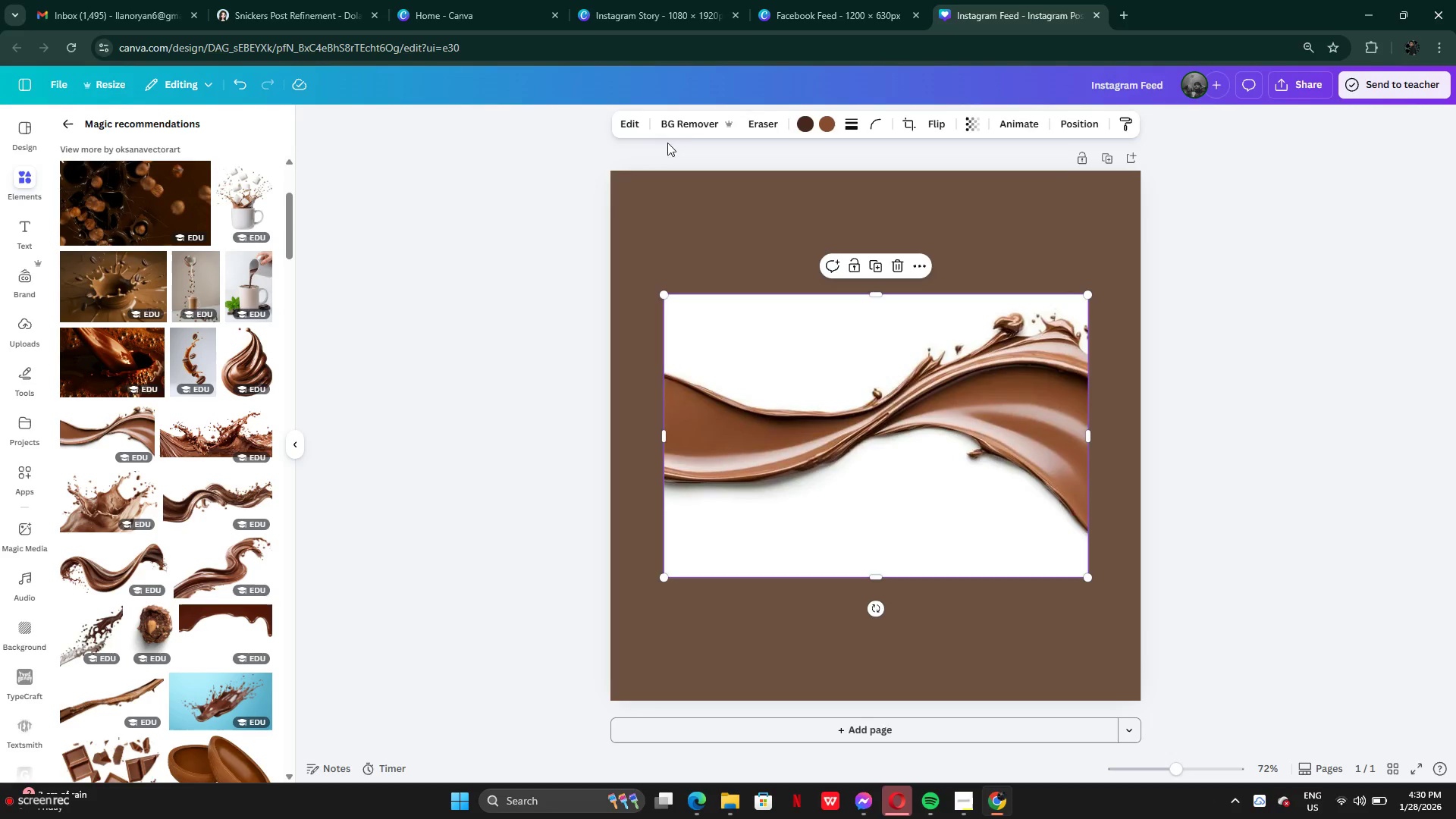 
left_click([684, 122])
 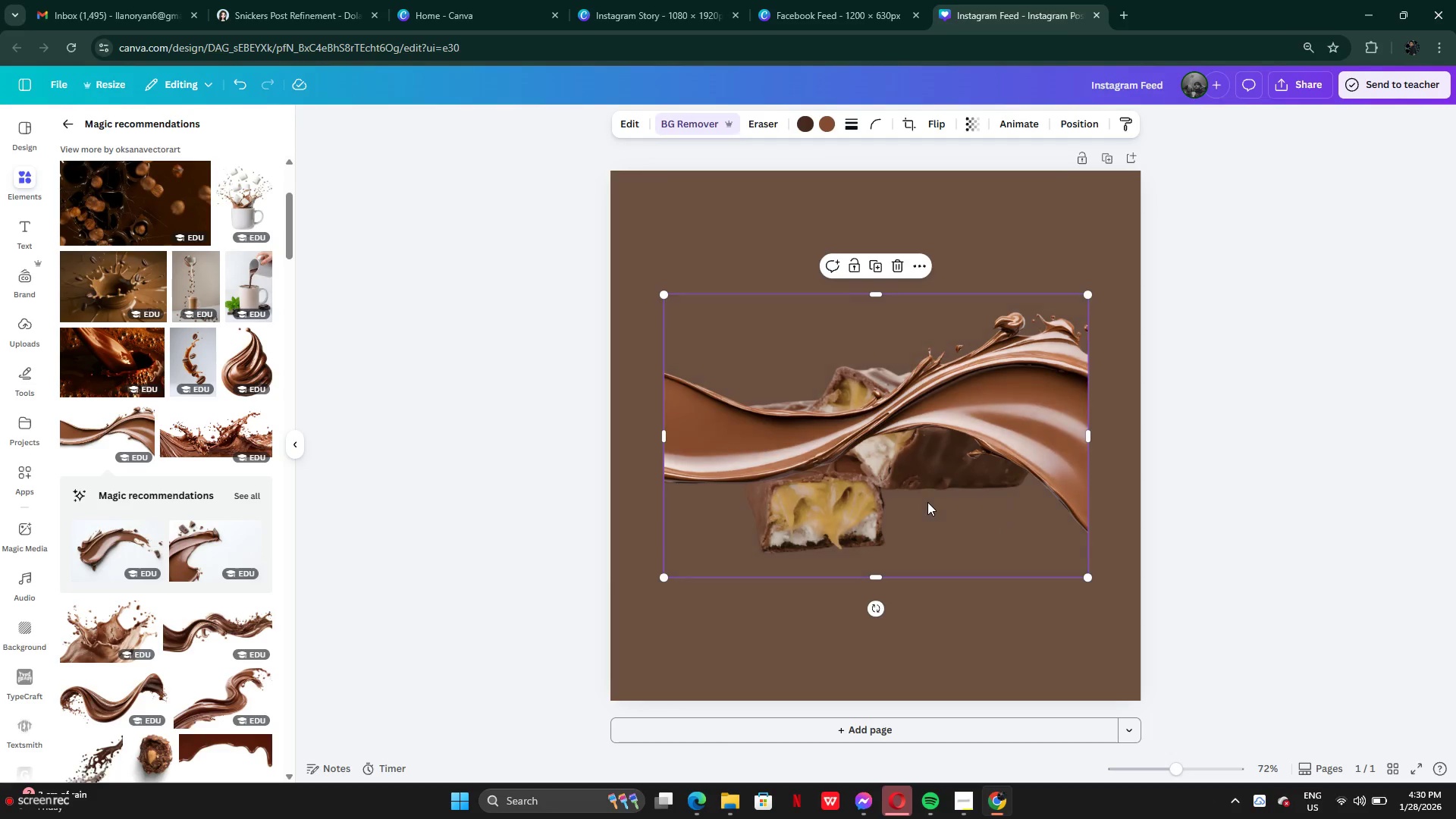 
left_click_drag(start_coordinate=[964, 476], to_coordinate=[864, 468])
 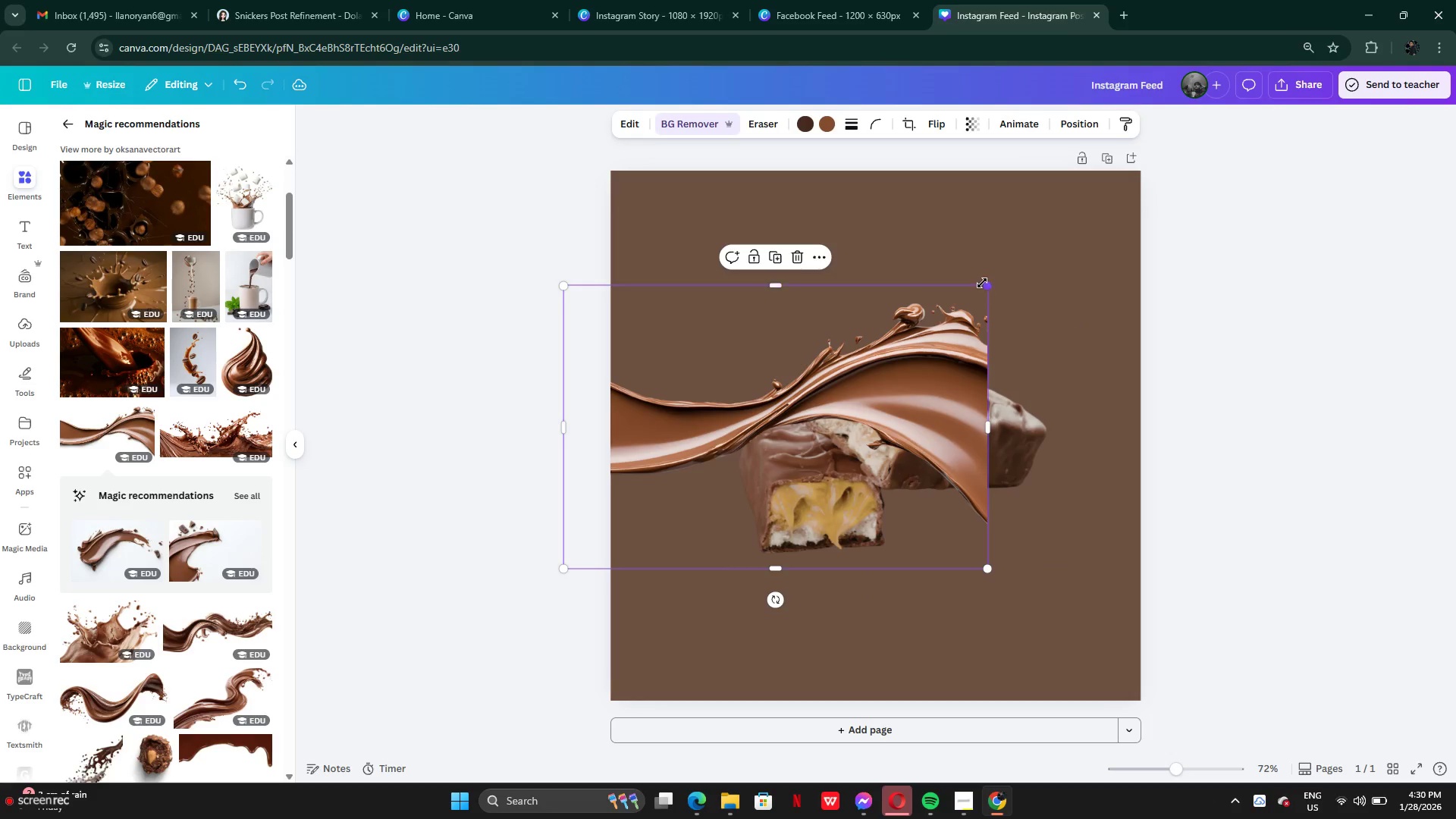 
left_click_drag(start_coordinate=[983, 283], to_coordinate=[1232, 278])
 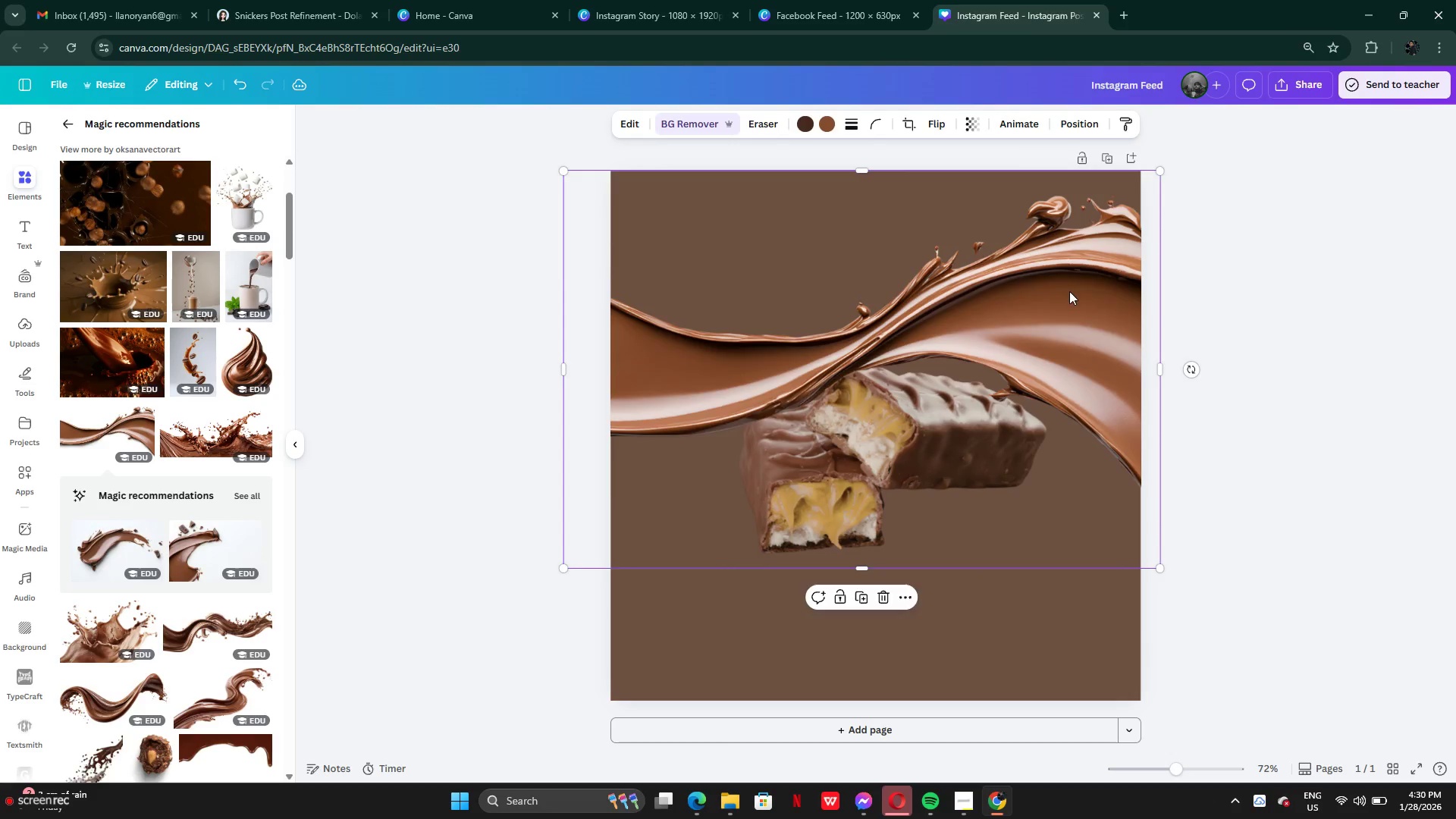 
left_click_drag(start_coordinate=[1068, 289], to_coordinate=[1087, 376])
 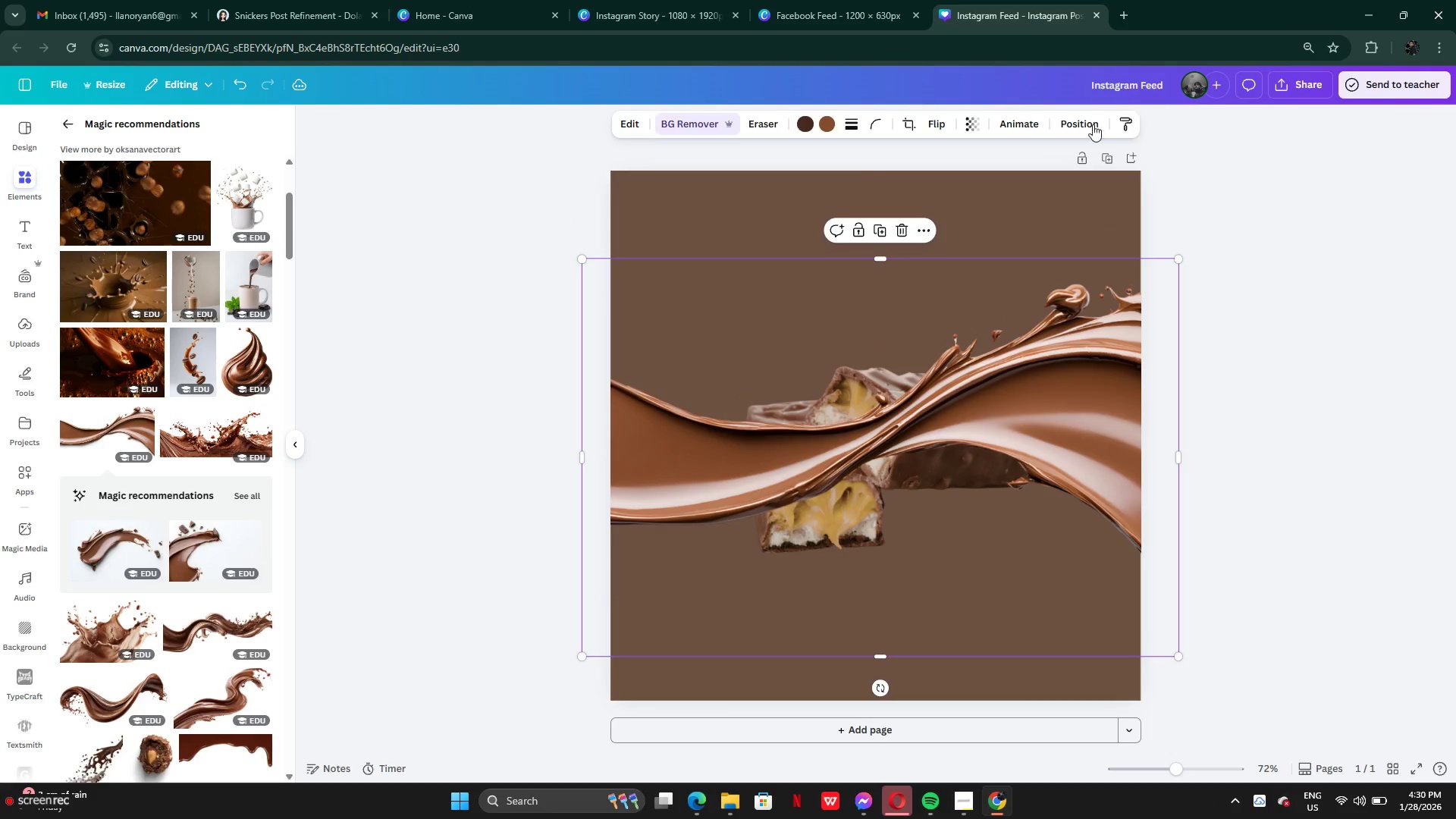 
left_click([1085, 124])
 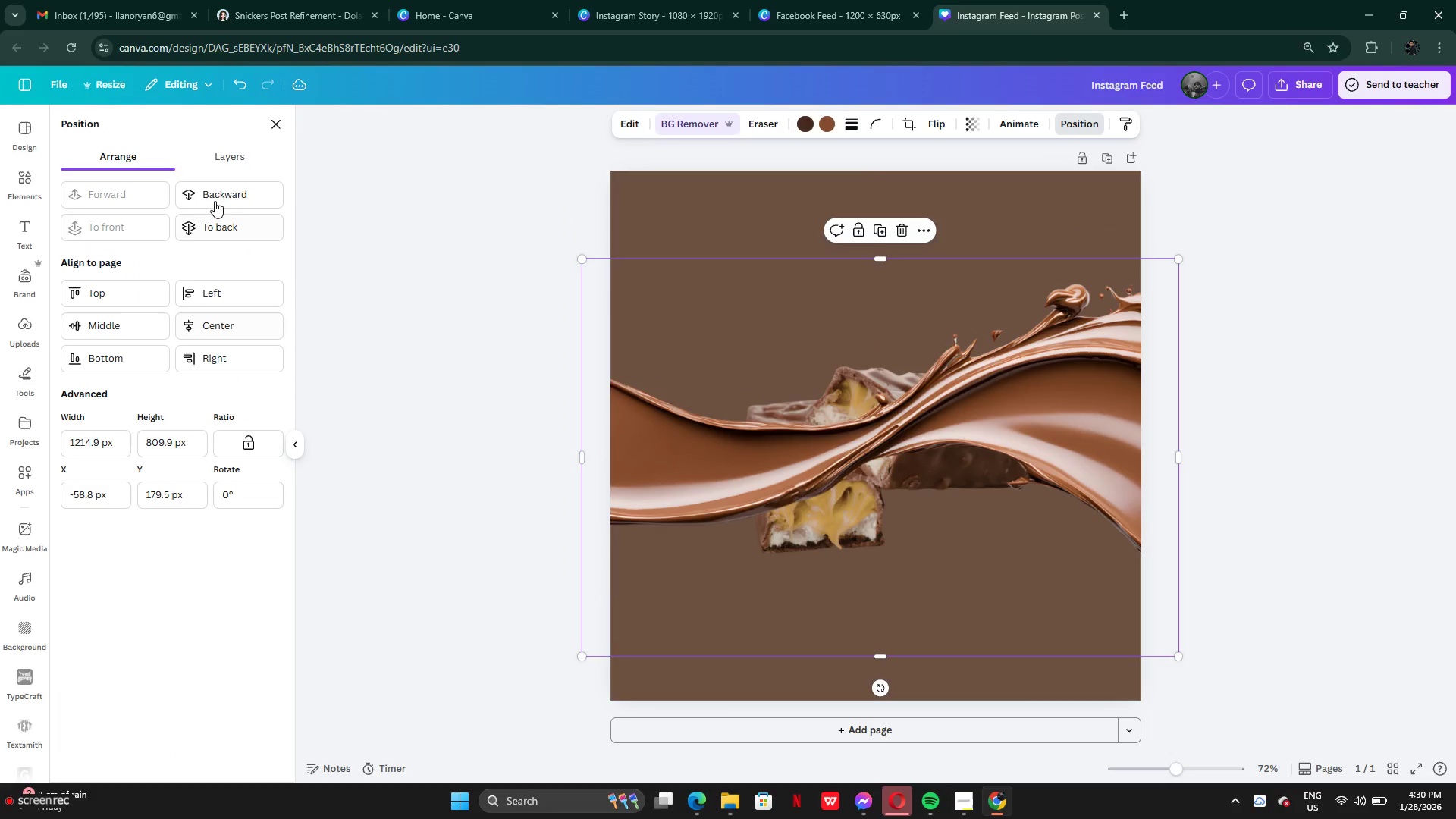 
left_click([220, 159])
 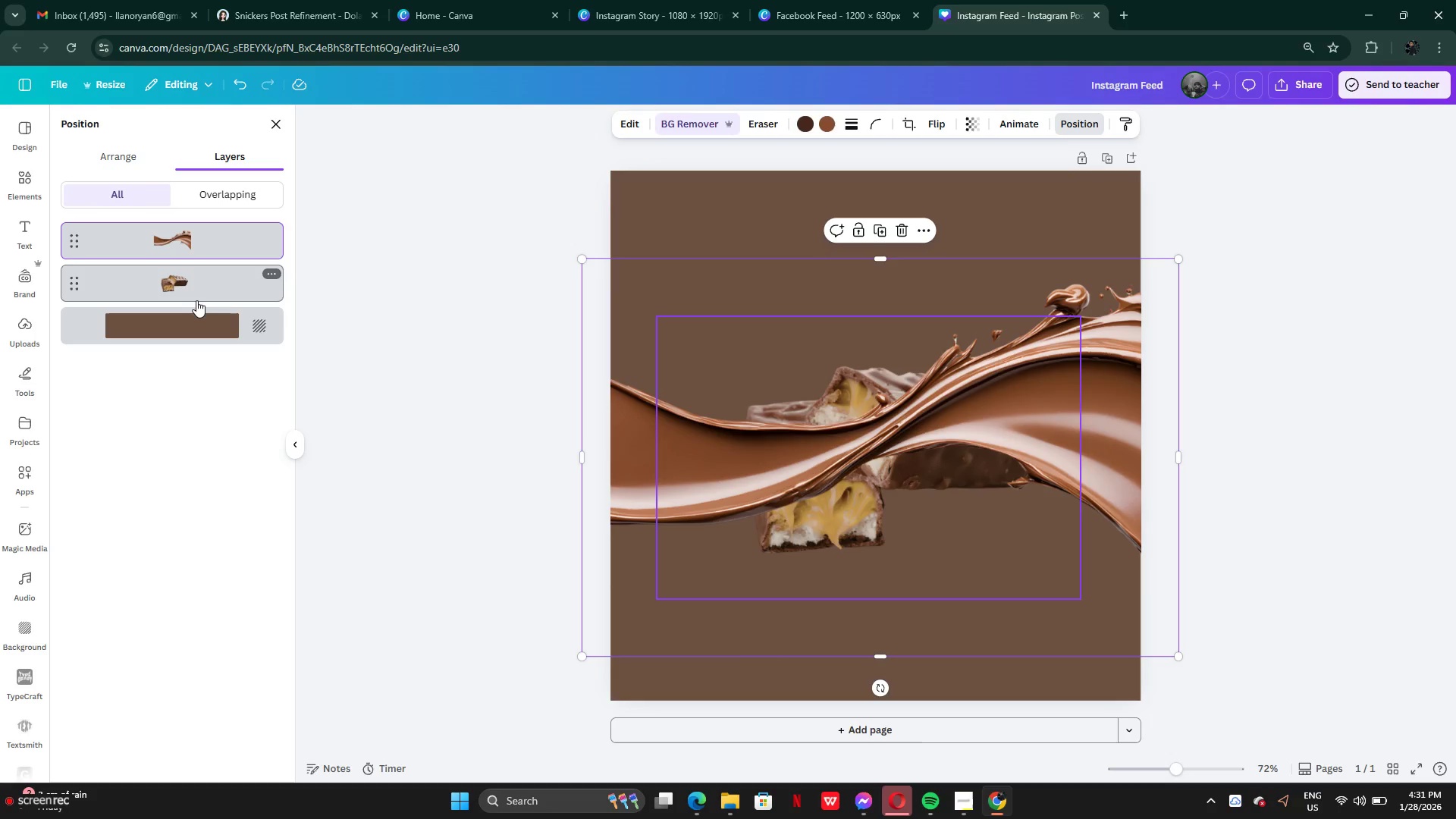 
left_click_drag(start_coordinate=[193, 287], to_coordinate=[197, 232])
 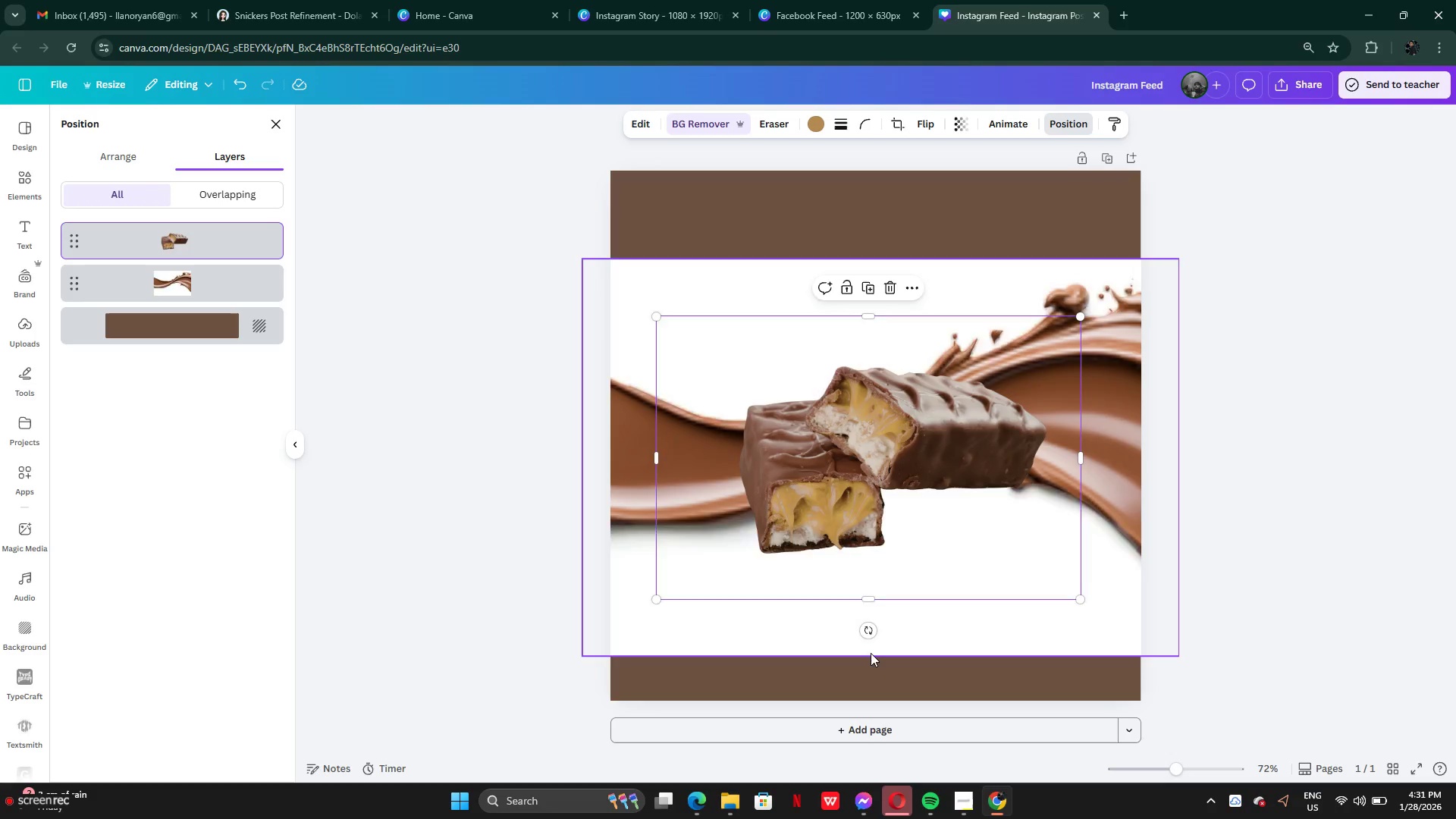 
left_click_drag(start_coordinate=[861, 632], to_coordinate=[921, 574])
 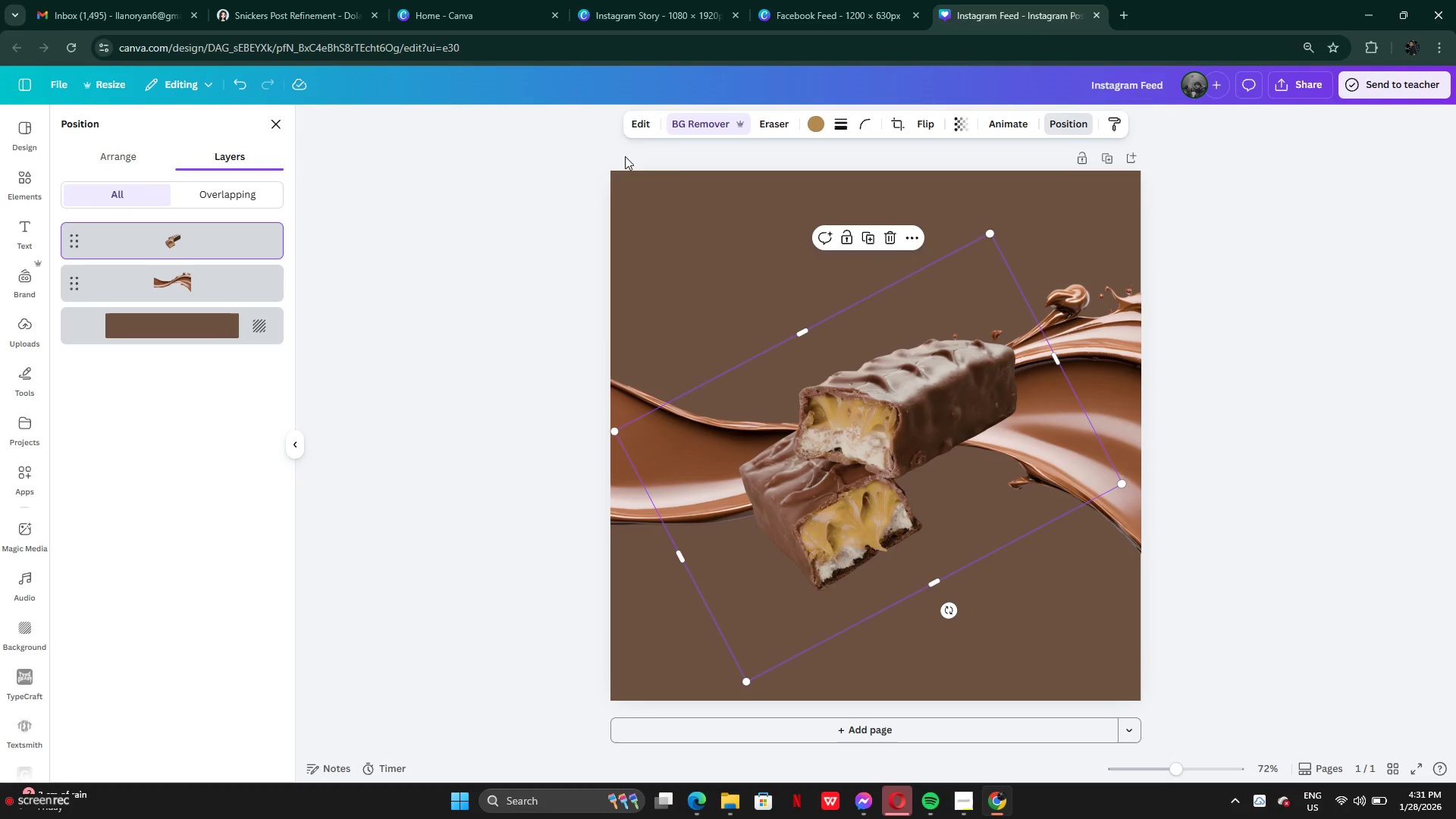 
left_click([642, 118])
 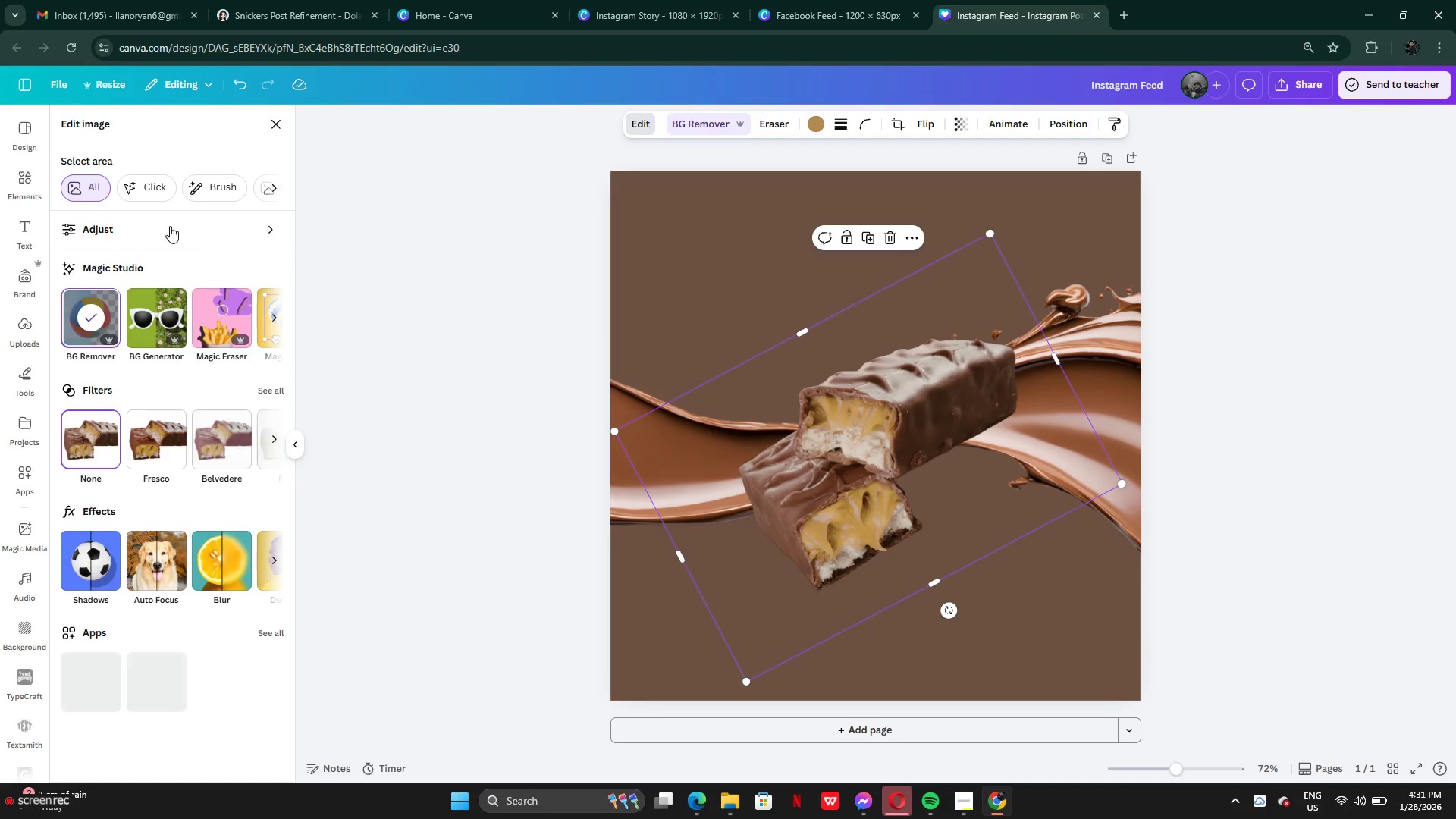 
left_click([155, 222])
 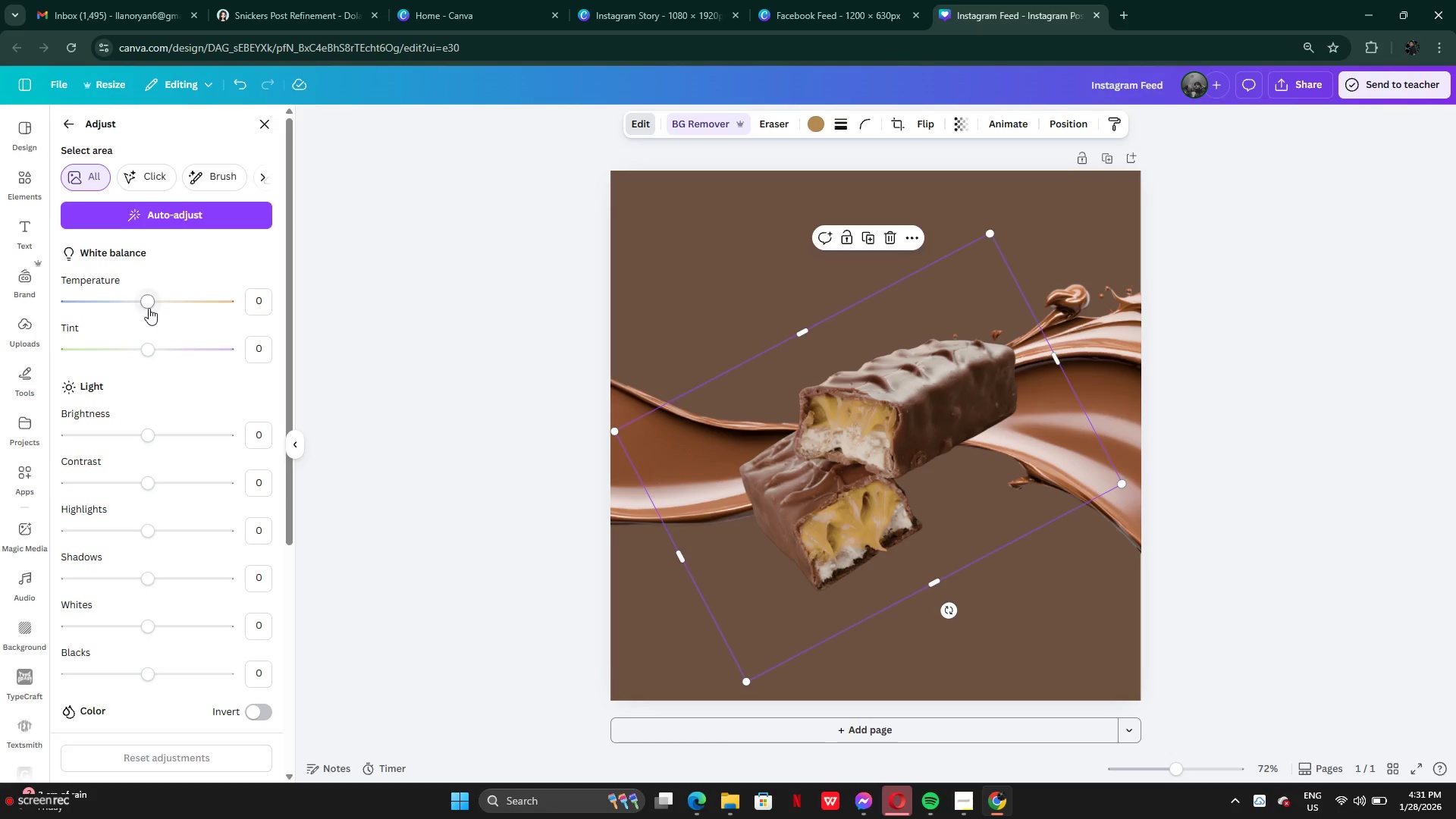 
left_click_drag(start_coordinate=[148, 306], to_coordinate=[199, 313])
 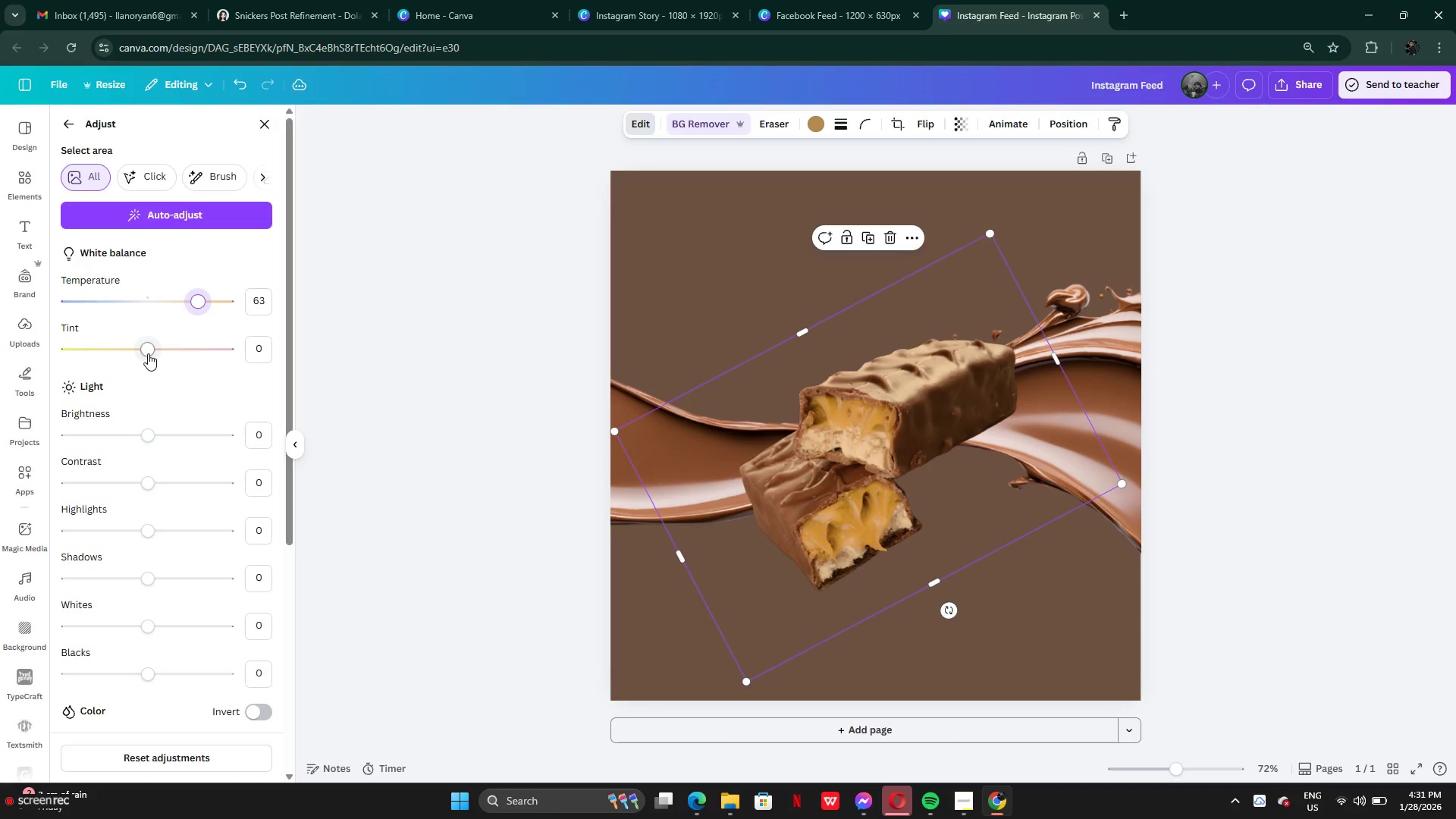 
left_click_drag(start_coordinate=[147, 353], to_coordinate=[133, 358])
 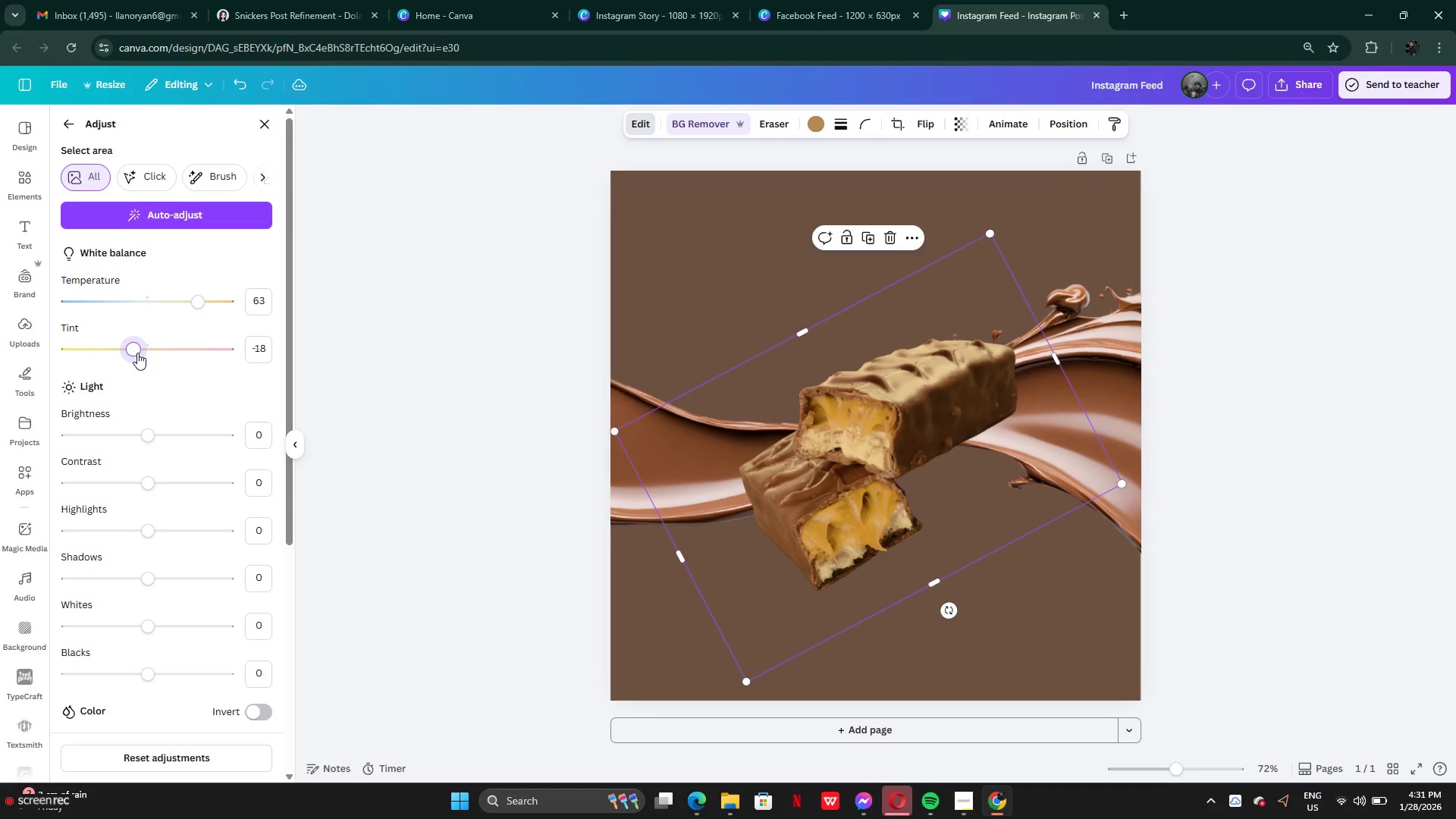 
left_click_drag(start_coordinate=[137, 353], to_coordinate=[160, 353])
 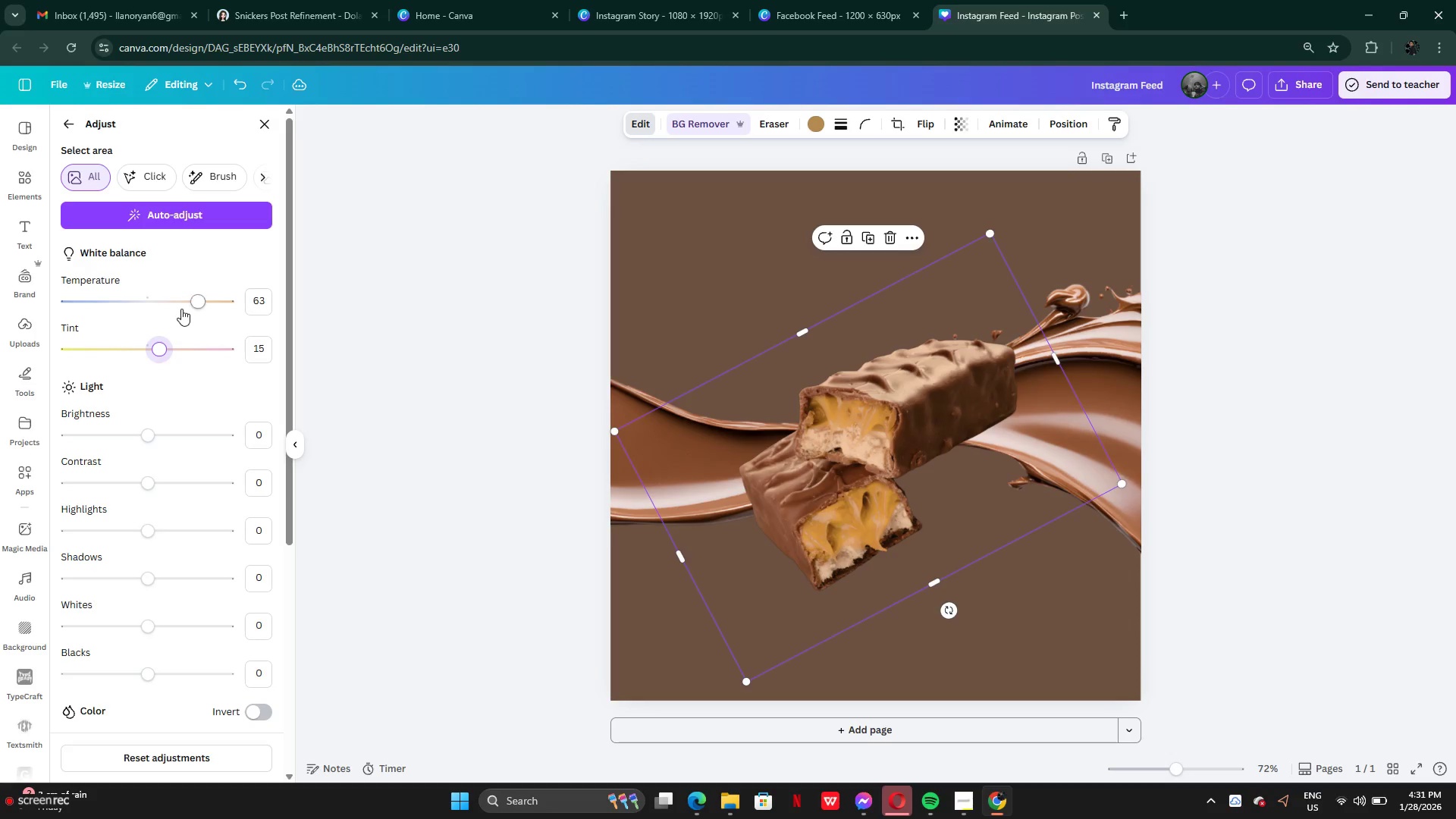 
left_click_drag(start_coordinate=[185, 303], to_coordinate=[185, 298])
 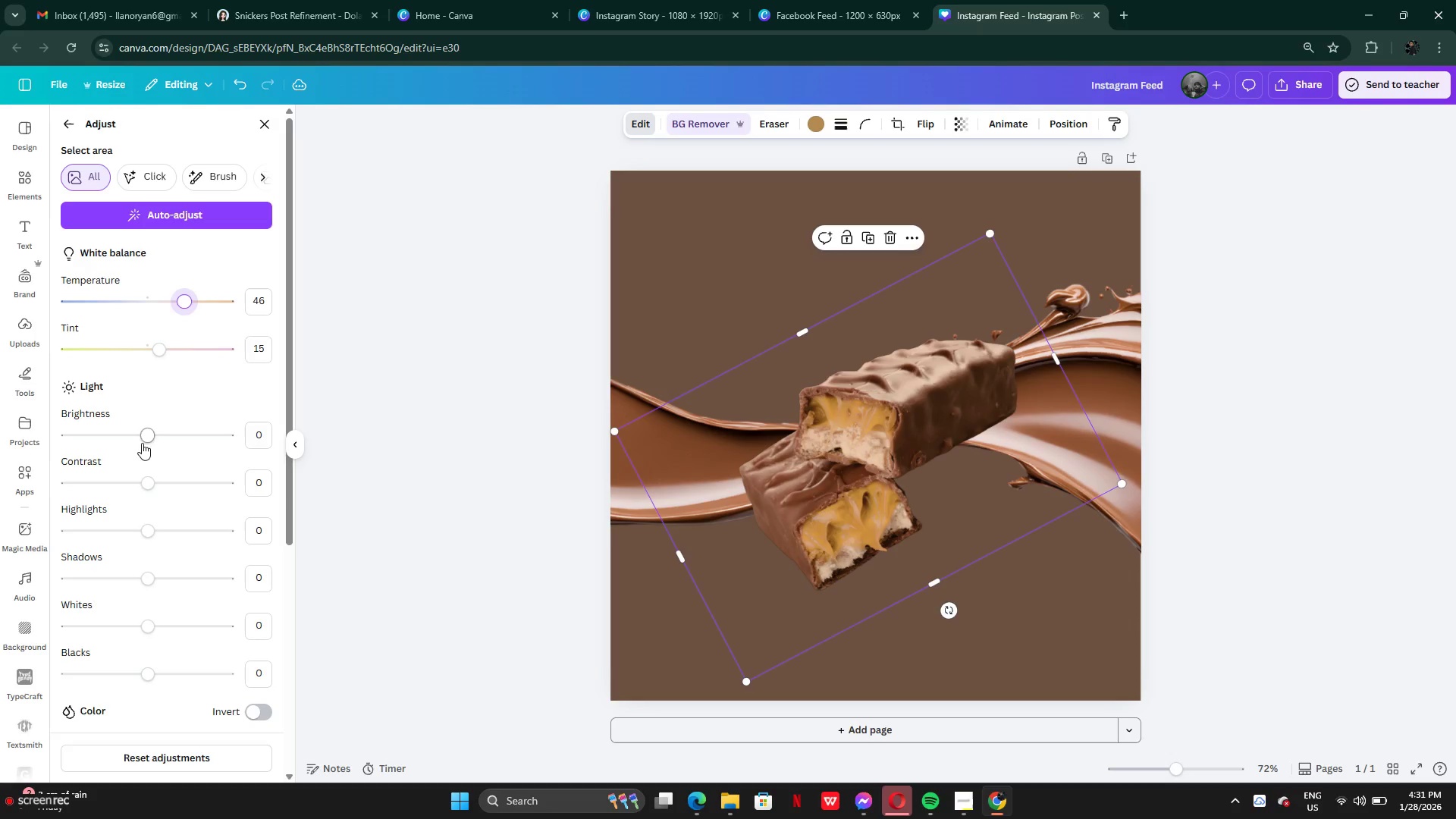 
left_click_drag(start_coordinate=[142, 442], to_coordinate=[147, 445])
 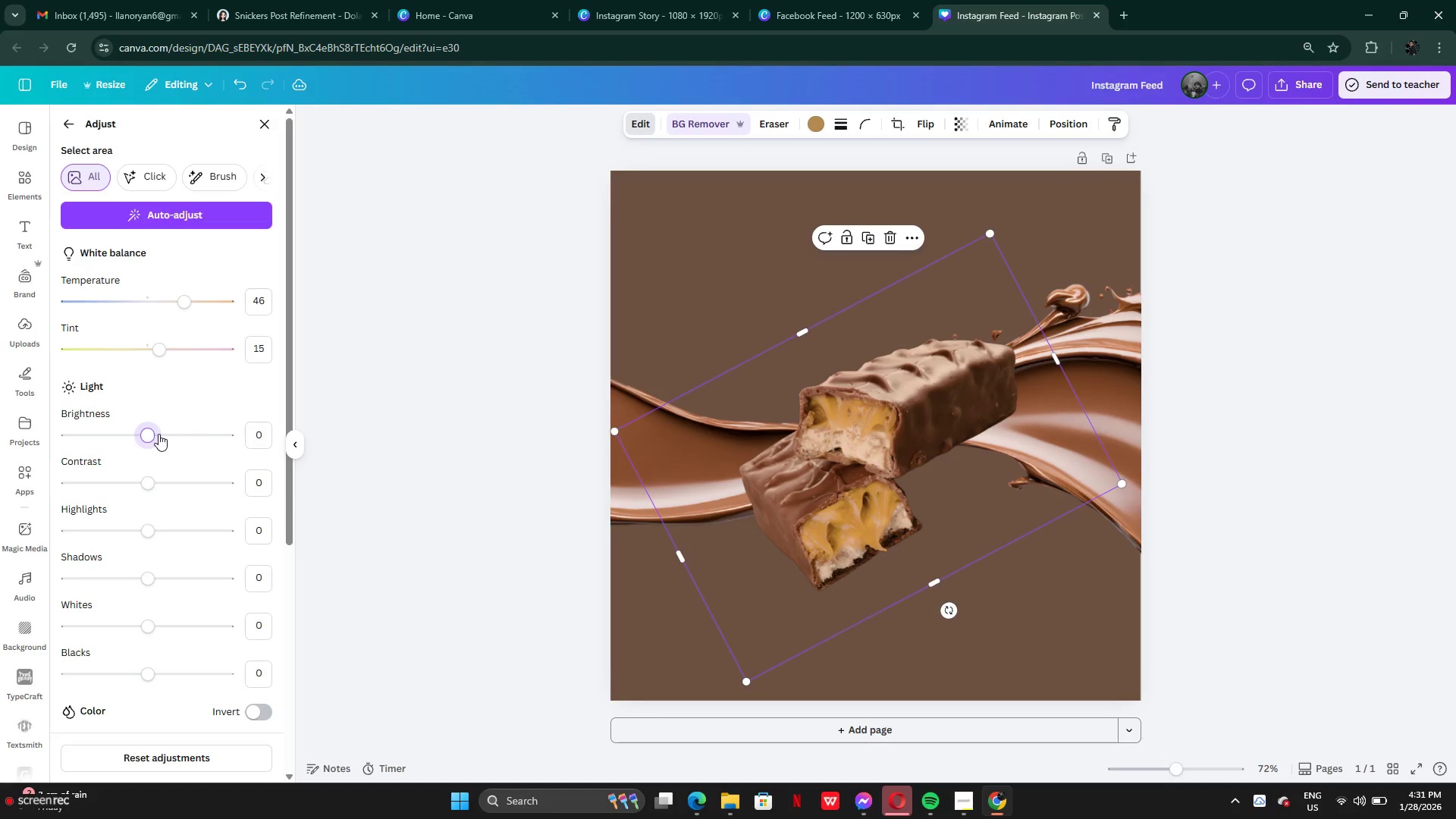 
left_click_drag(start_coordinate=[159, 434], to_coordinate=[152, 428])
 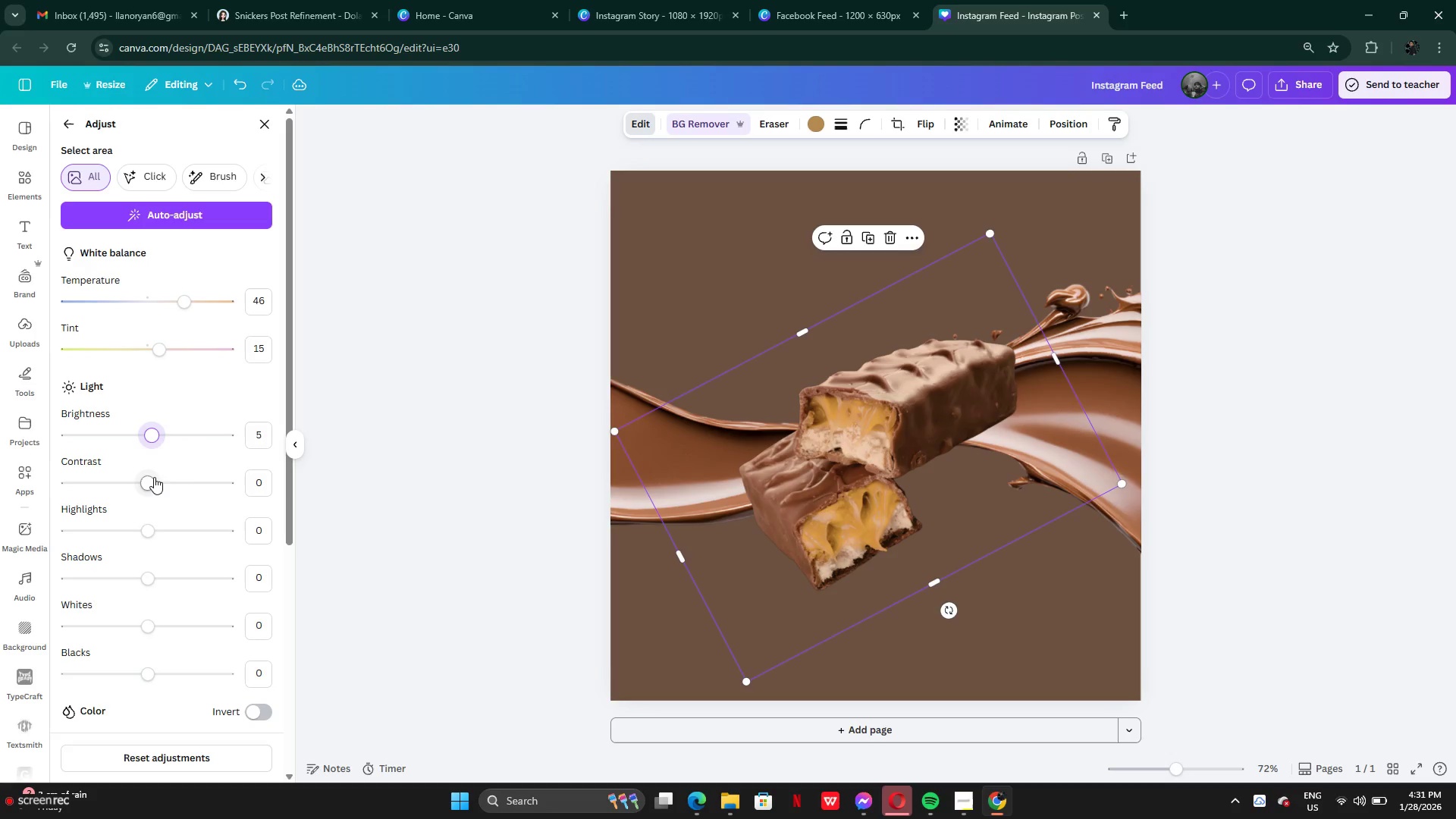 
left_click_drag(start_coordinate=[154, 477], to_coordinate=[188, 485])
 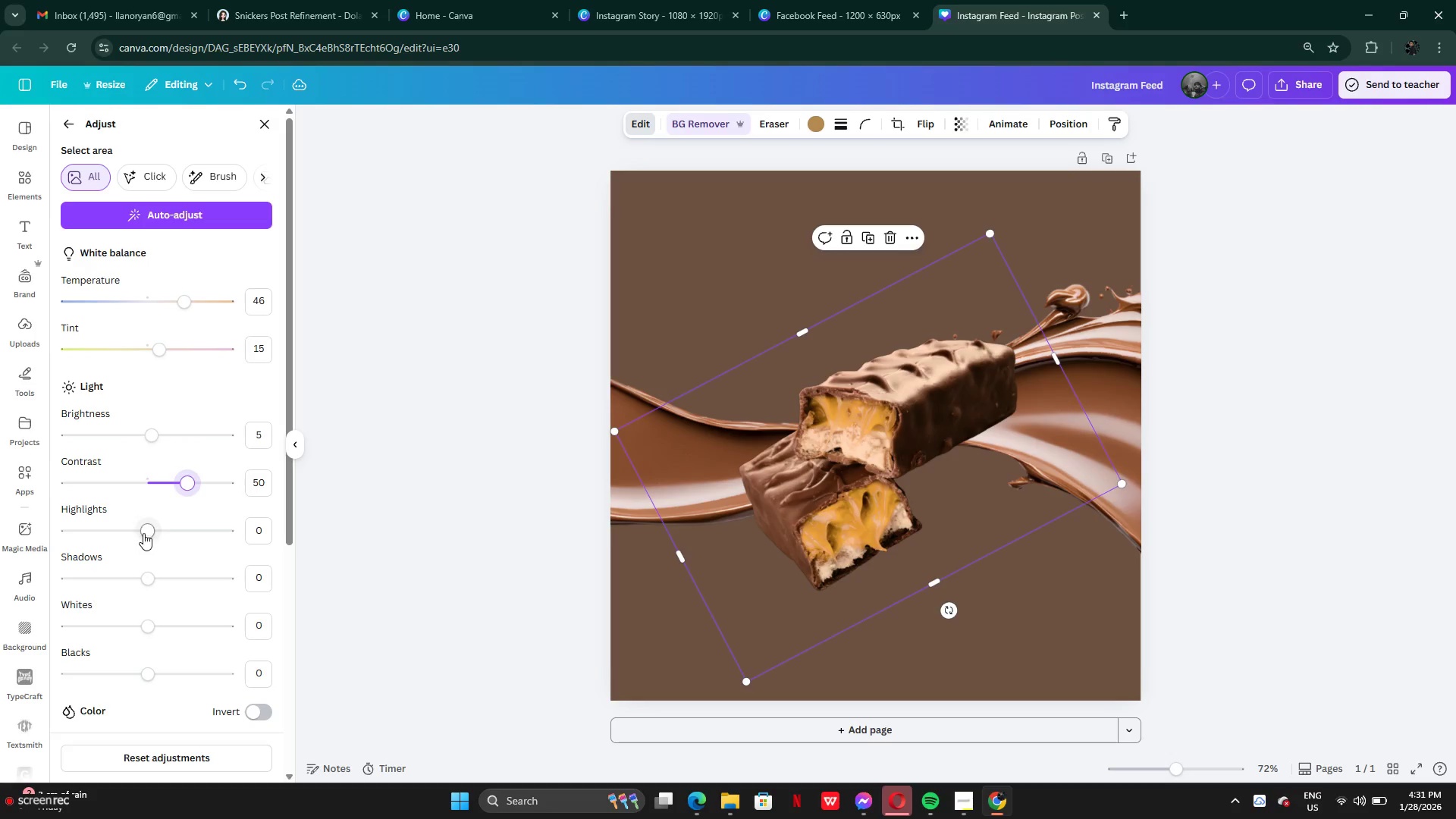 
left_click_drag(start_coordinate=[144, 533], to_coordinate=[196, 544])
 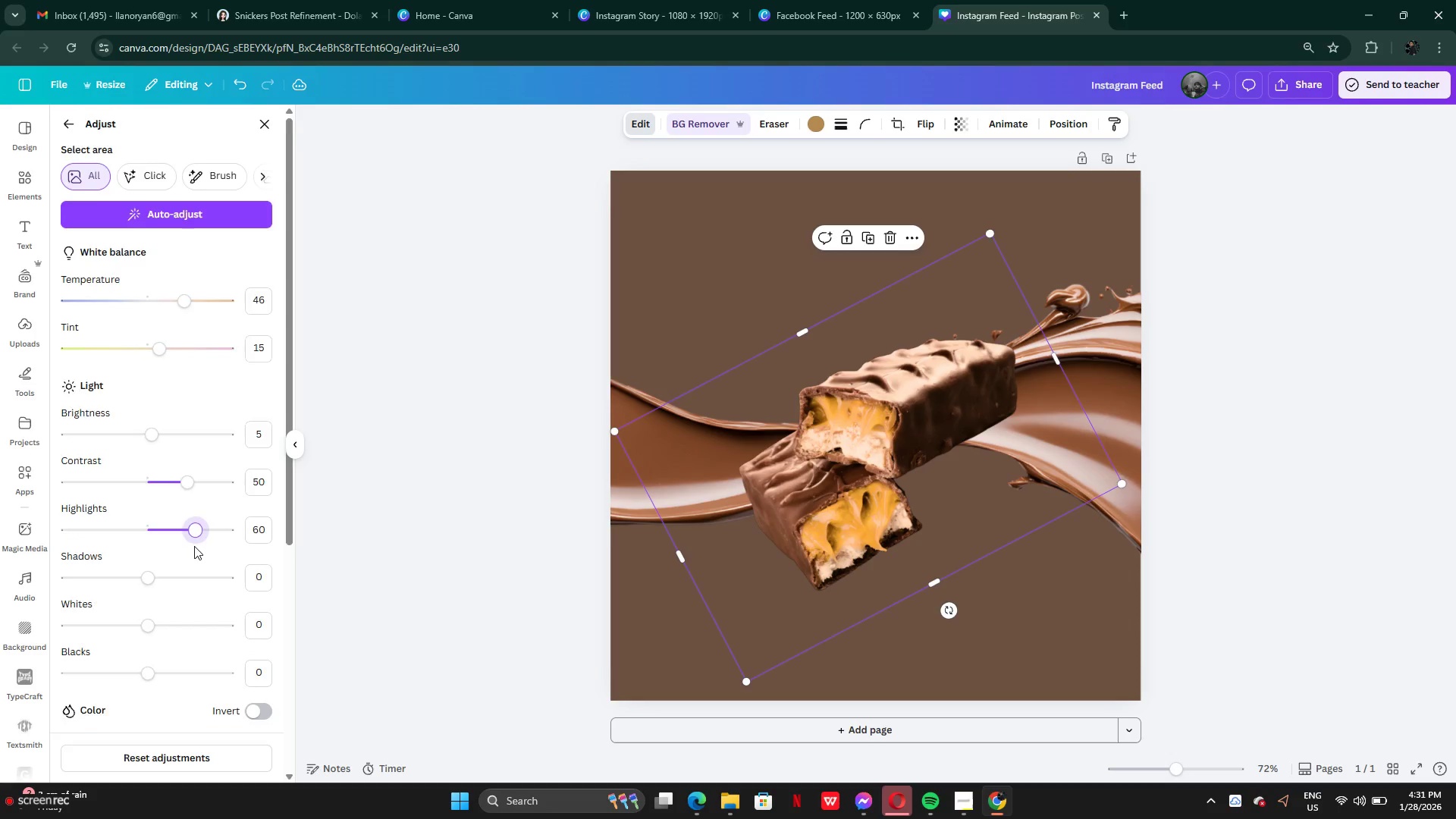 
scroll: coordinate [194, 546], scroll_direction: down, amount: 2.0
 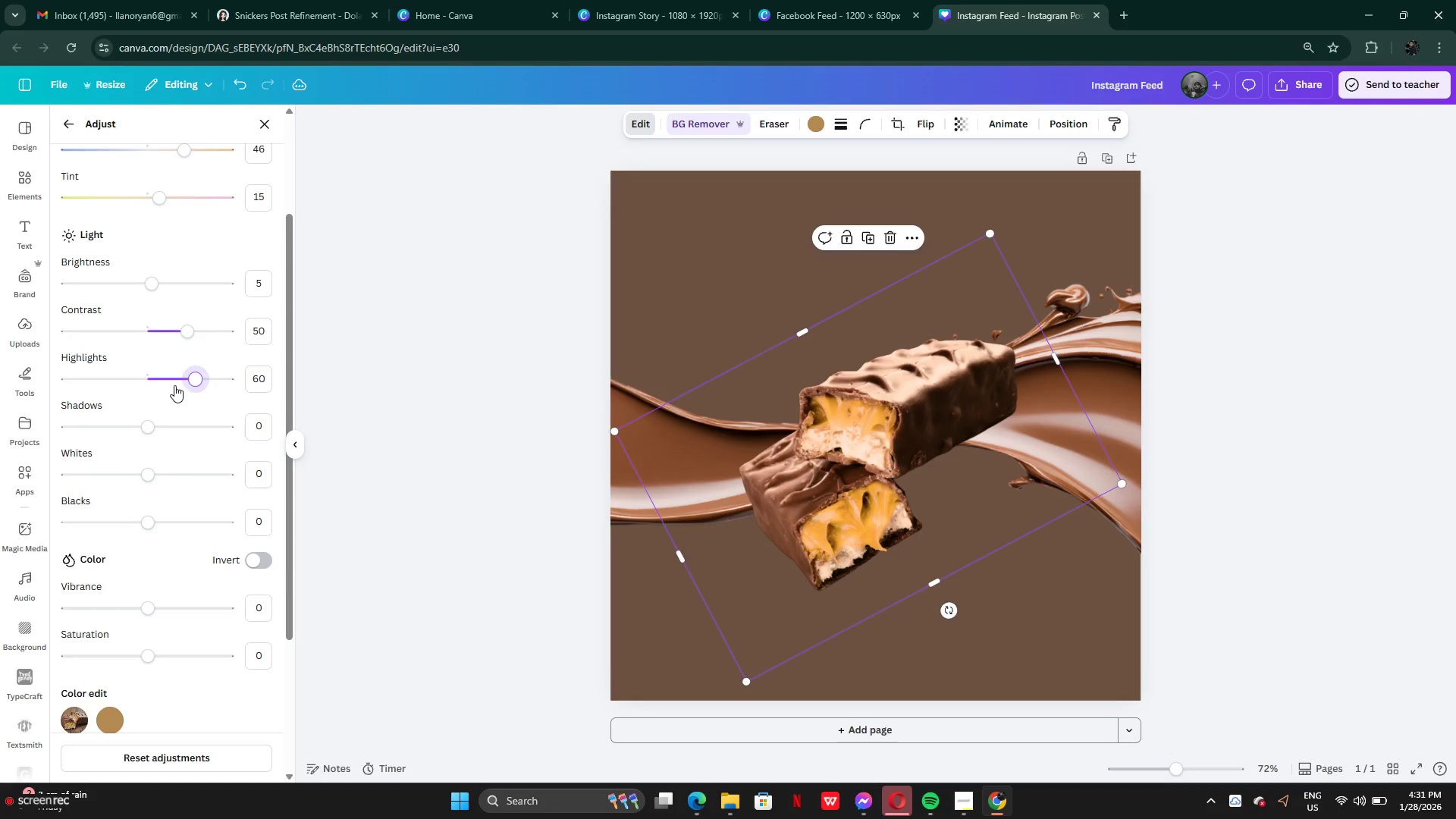 
left_click([174, 378])
 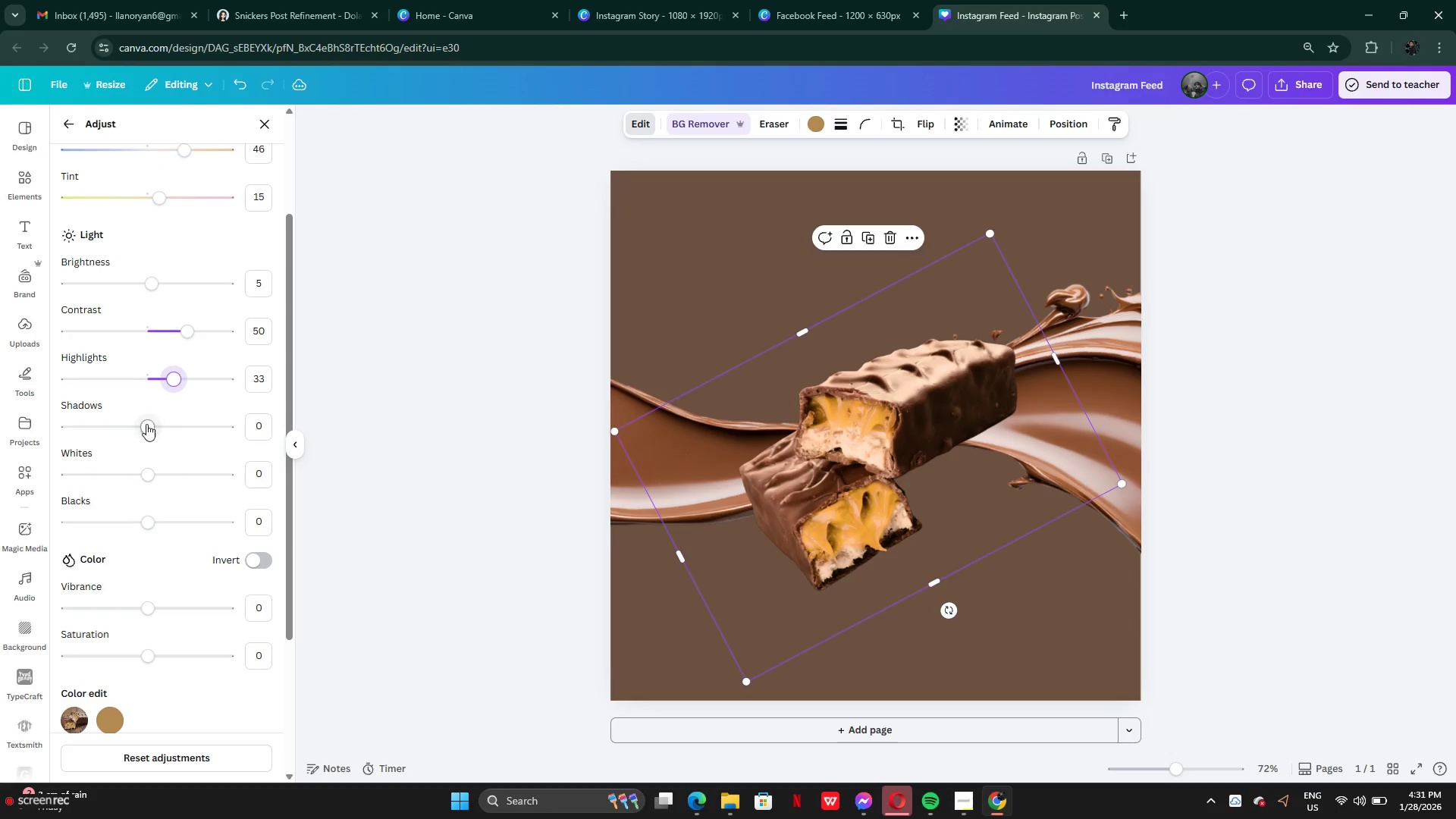 
left_click_drag(start_coordinate=[146, 425], to_coordinate=[209, 434])
 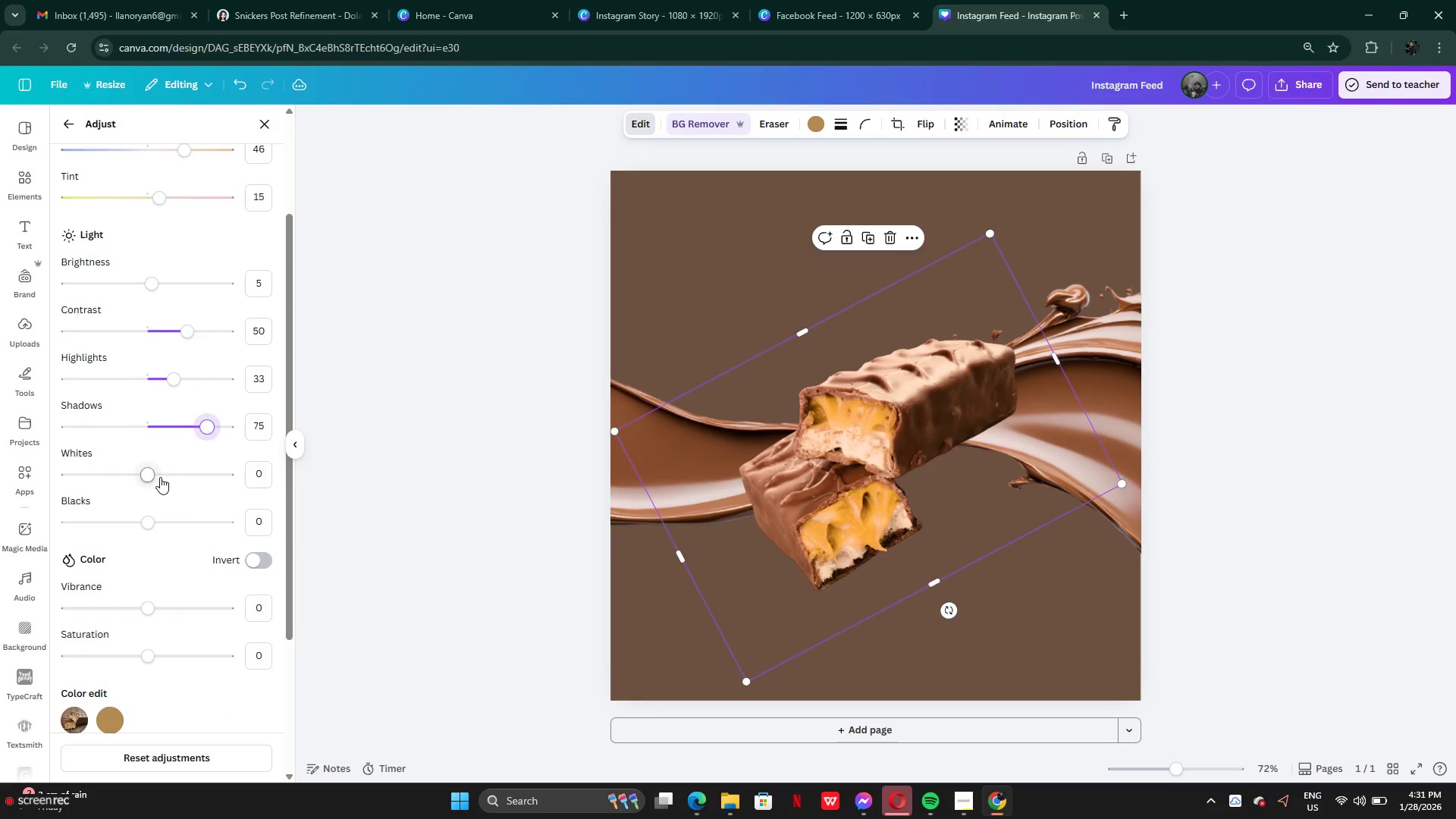 
left_click_drag(start_coordinate=[145, 473], to_coordinate=[113, 481])
 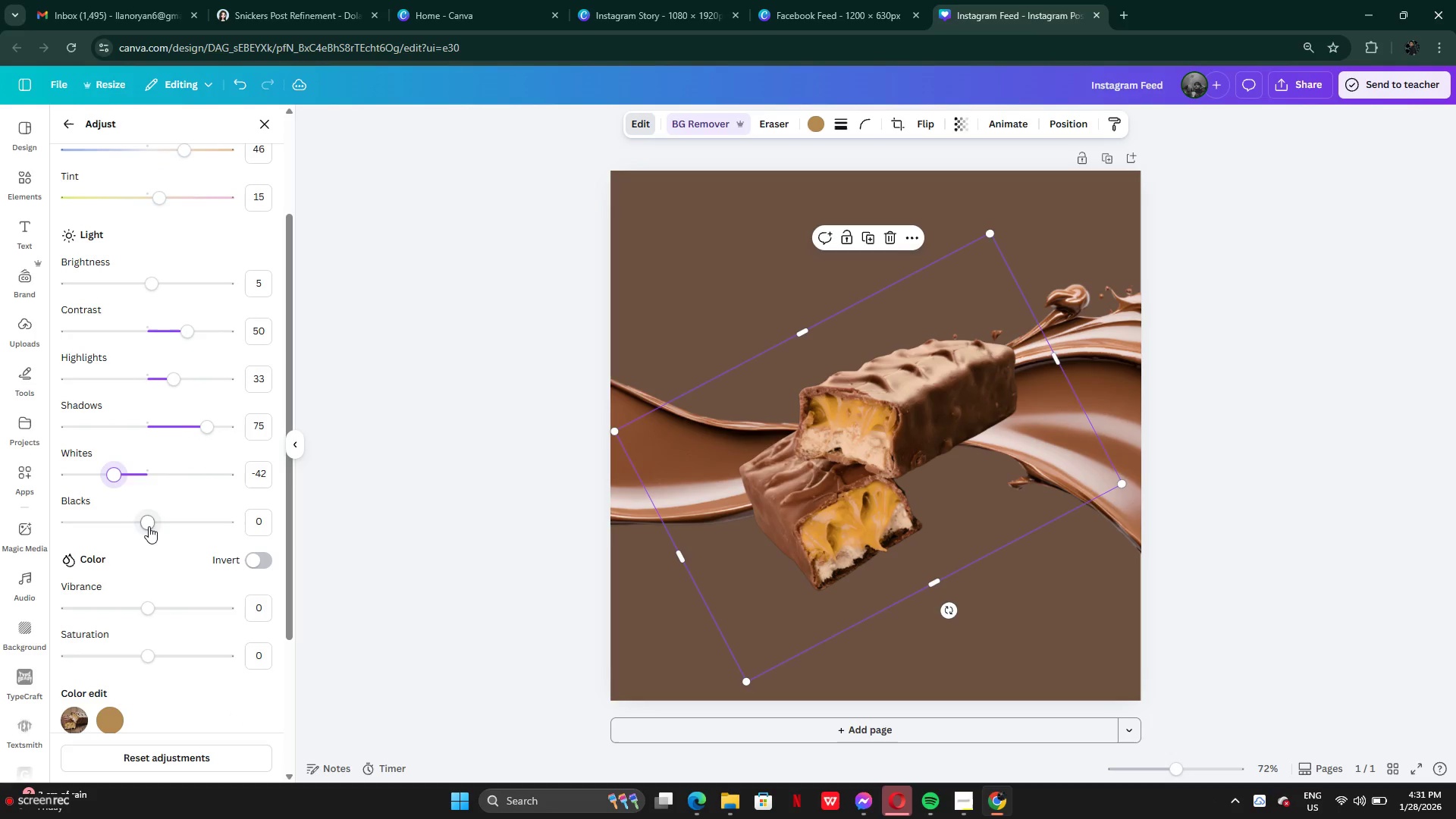 
left_click_drag(start_coordinate=[149, 526], to_coordinate=[158, 527])
 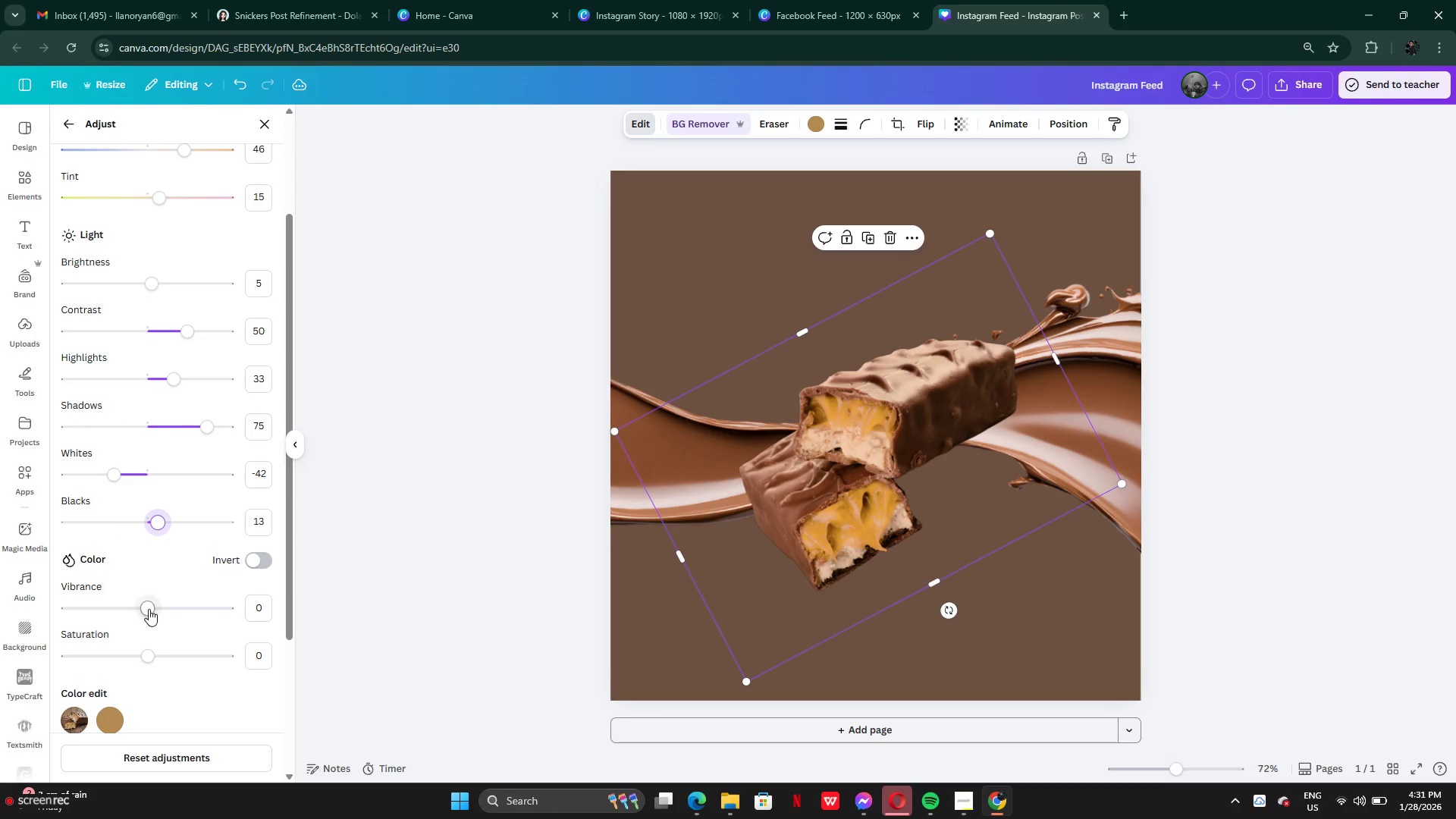 
left_click_drag(start_coordinate=[149, 609], to_coordinate=[156, 614])
 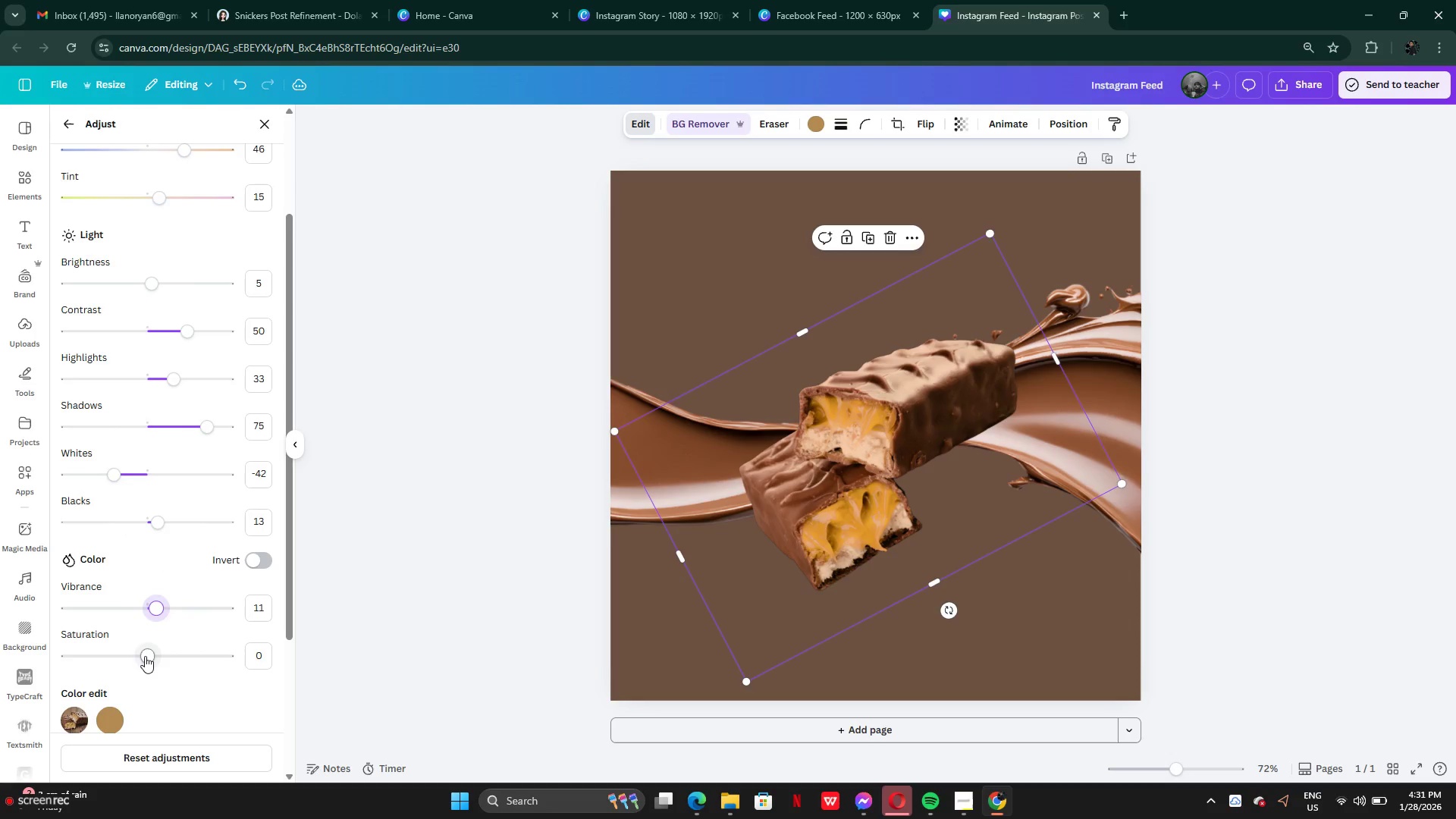 
scroll: coordinate [146, 655], scroll_direction: down, amount: 4.0
 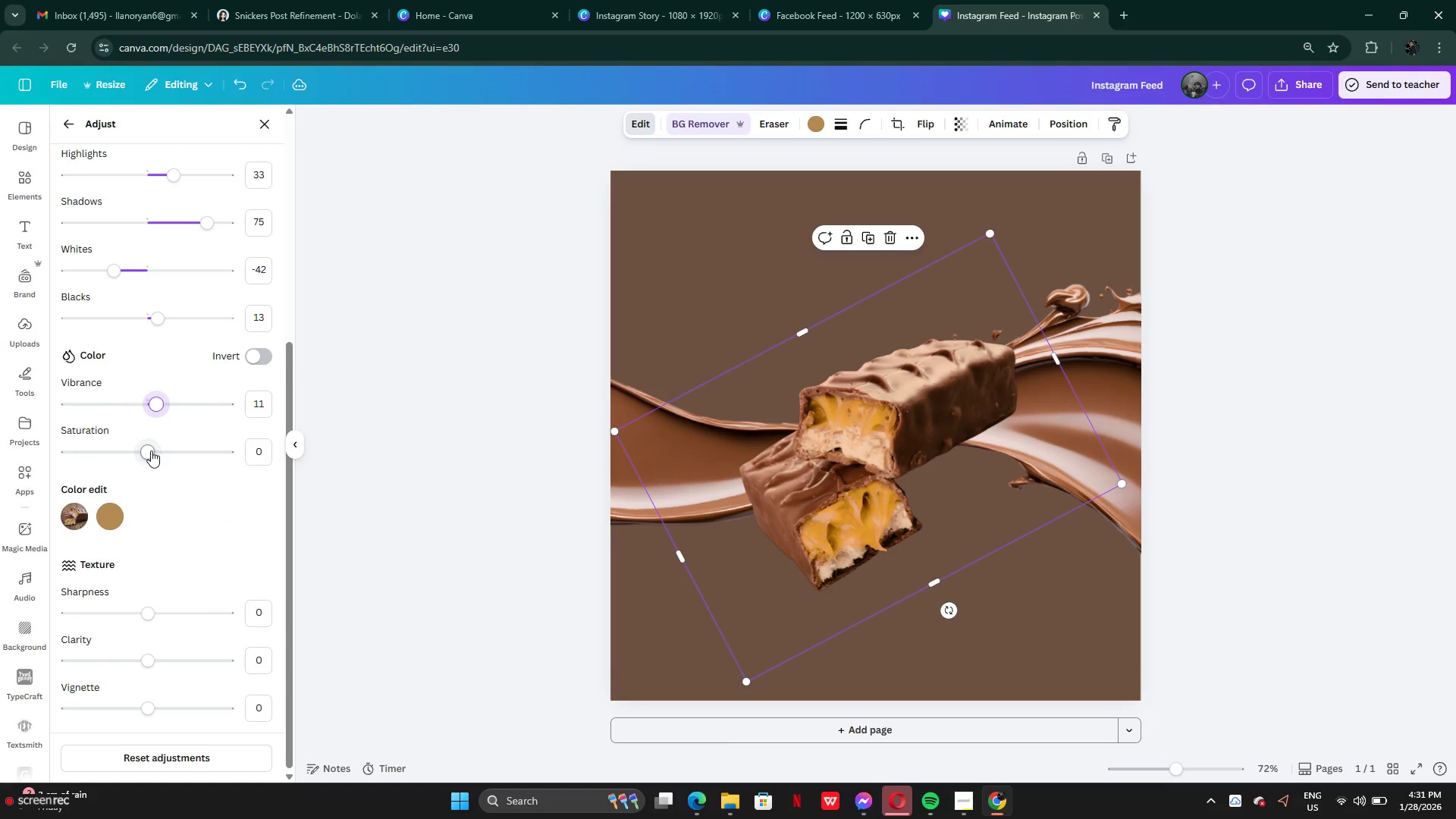 
left_click_drag(start_coordinate=[151, 450], to_coordinate=[143, 457])
 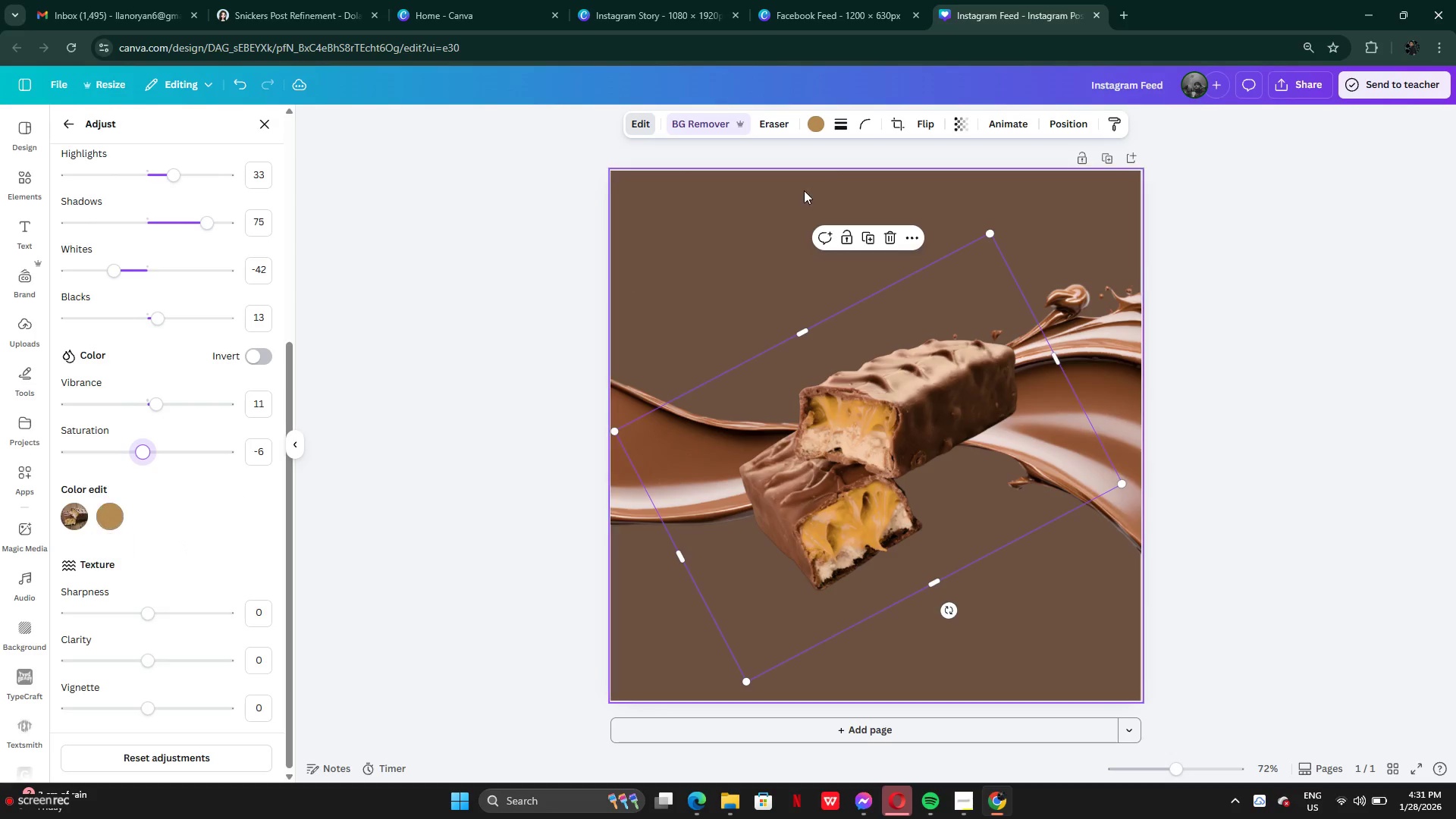 
left_click([816, 126])
 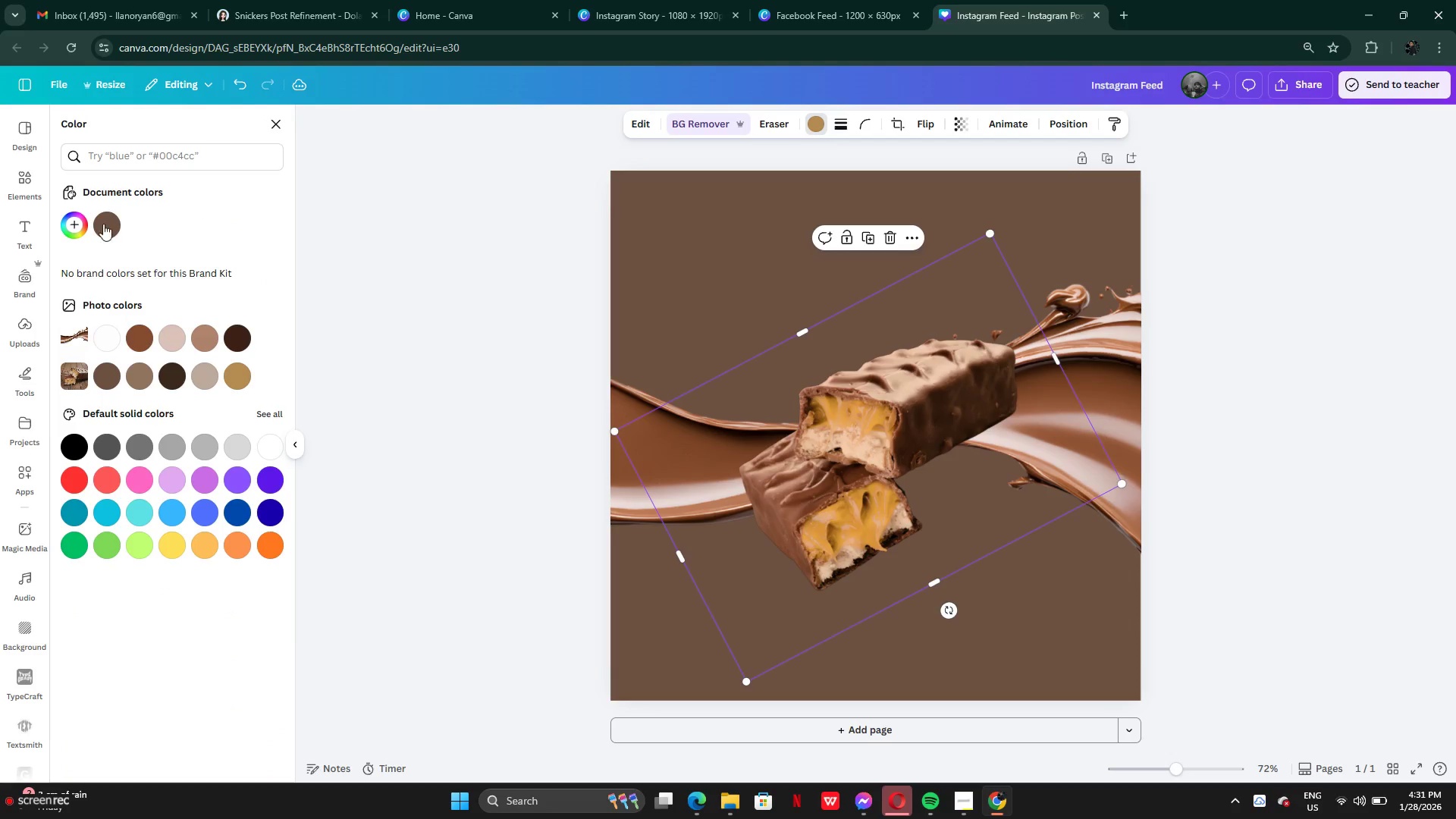 
left_click([102, 224])
 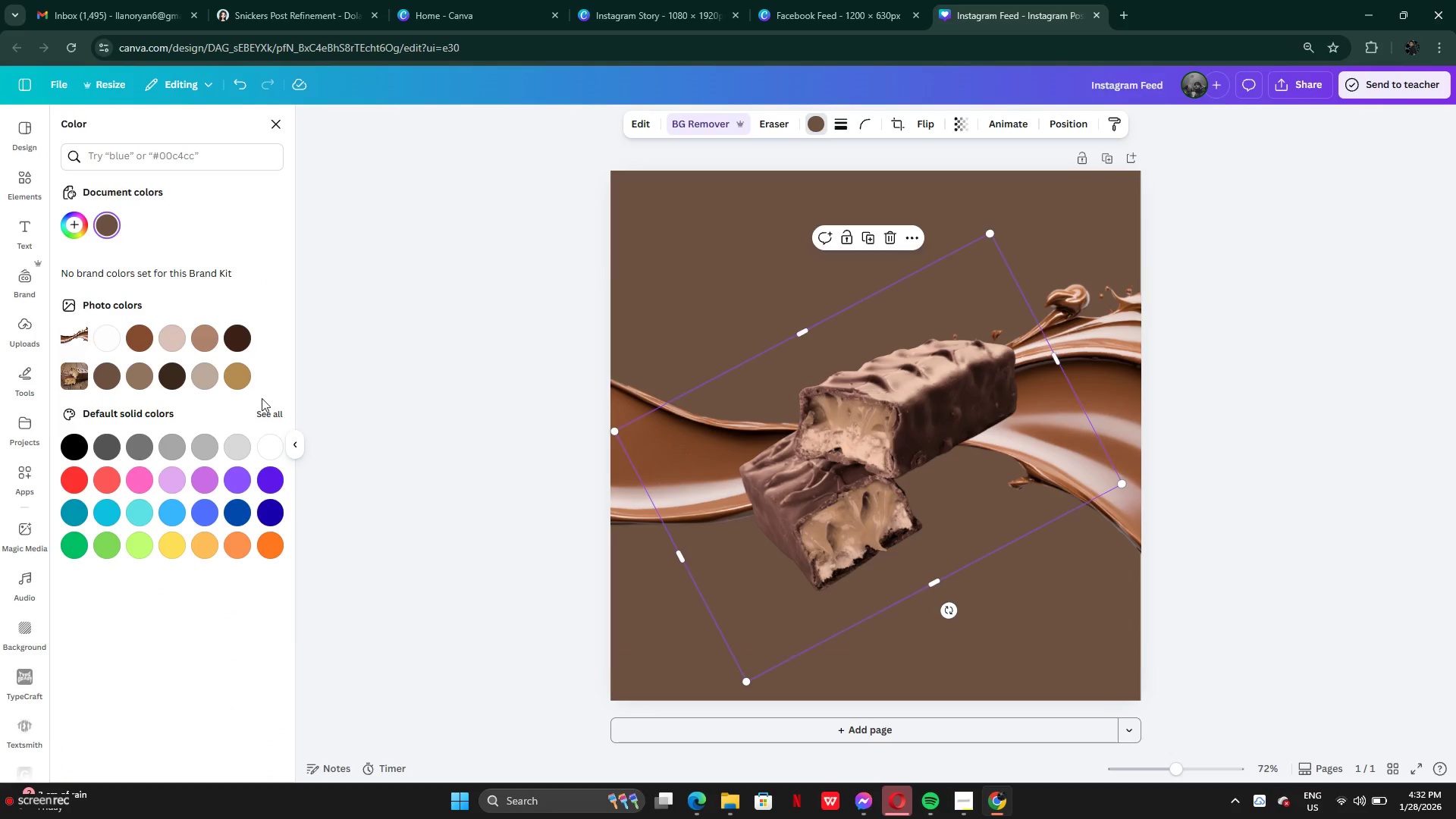 
left_click([134, 342])
 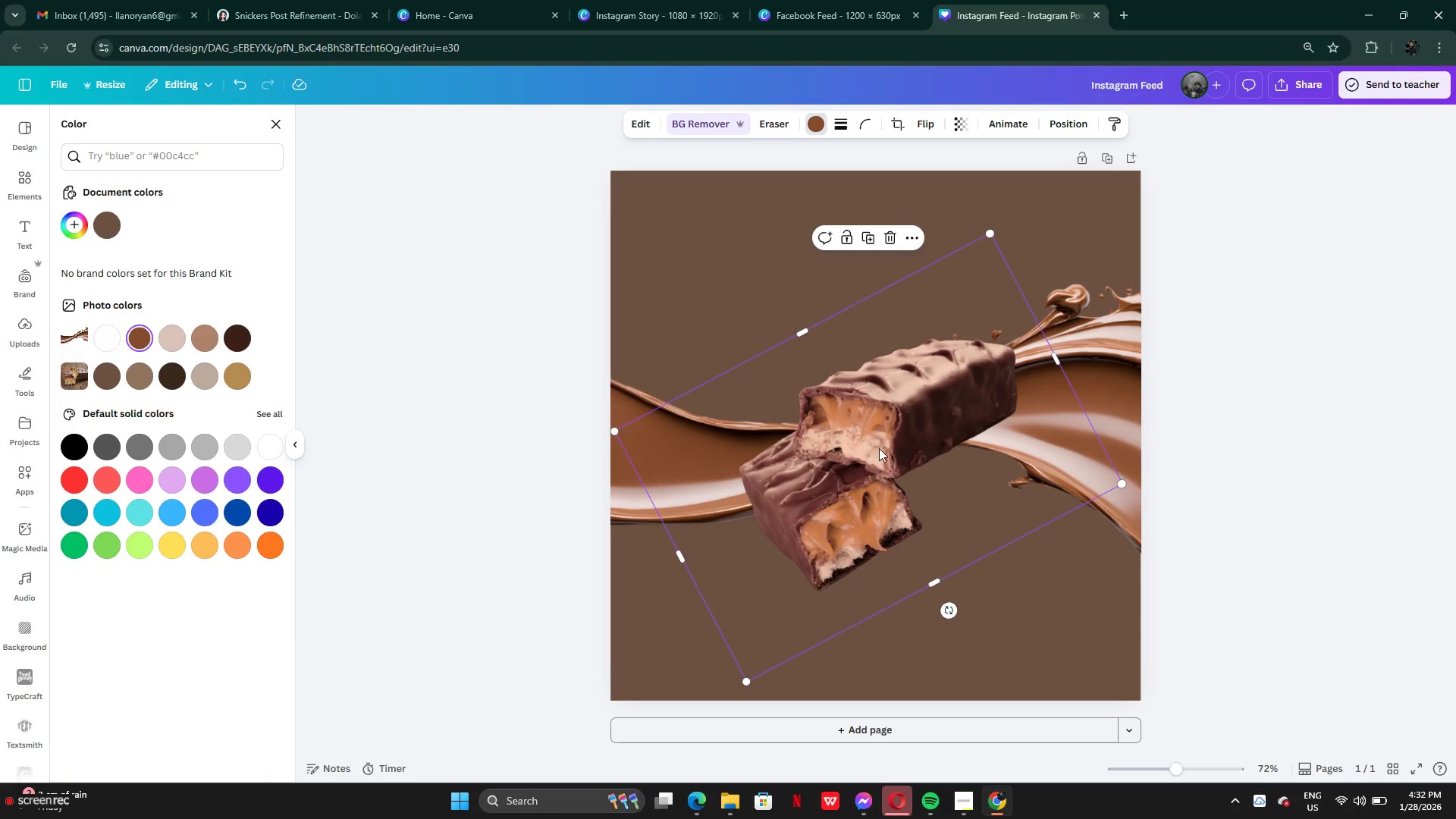 
key(Control+Z)
 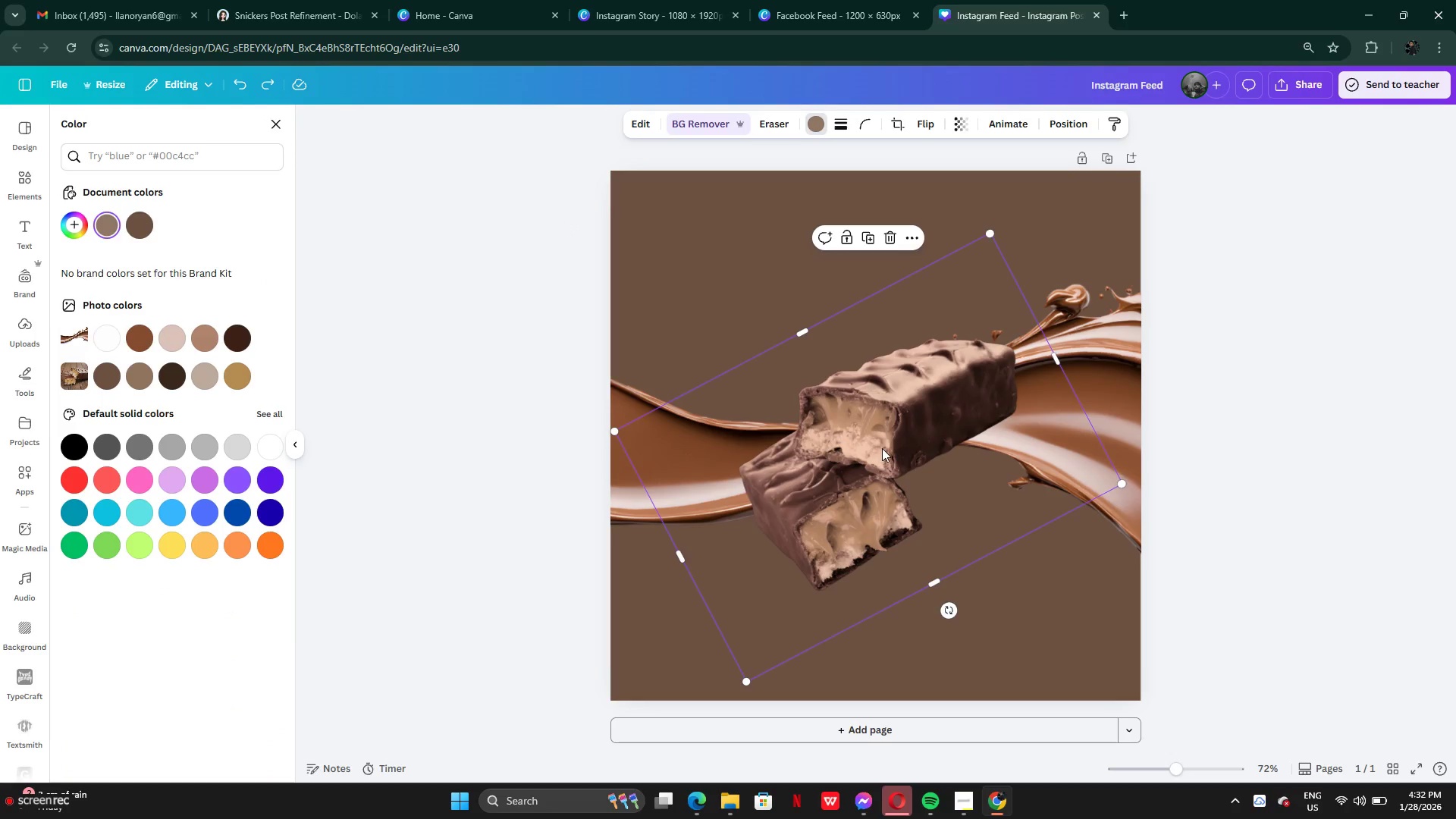 
key(Control+Z)
 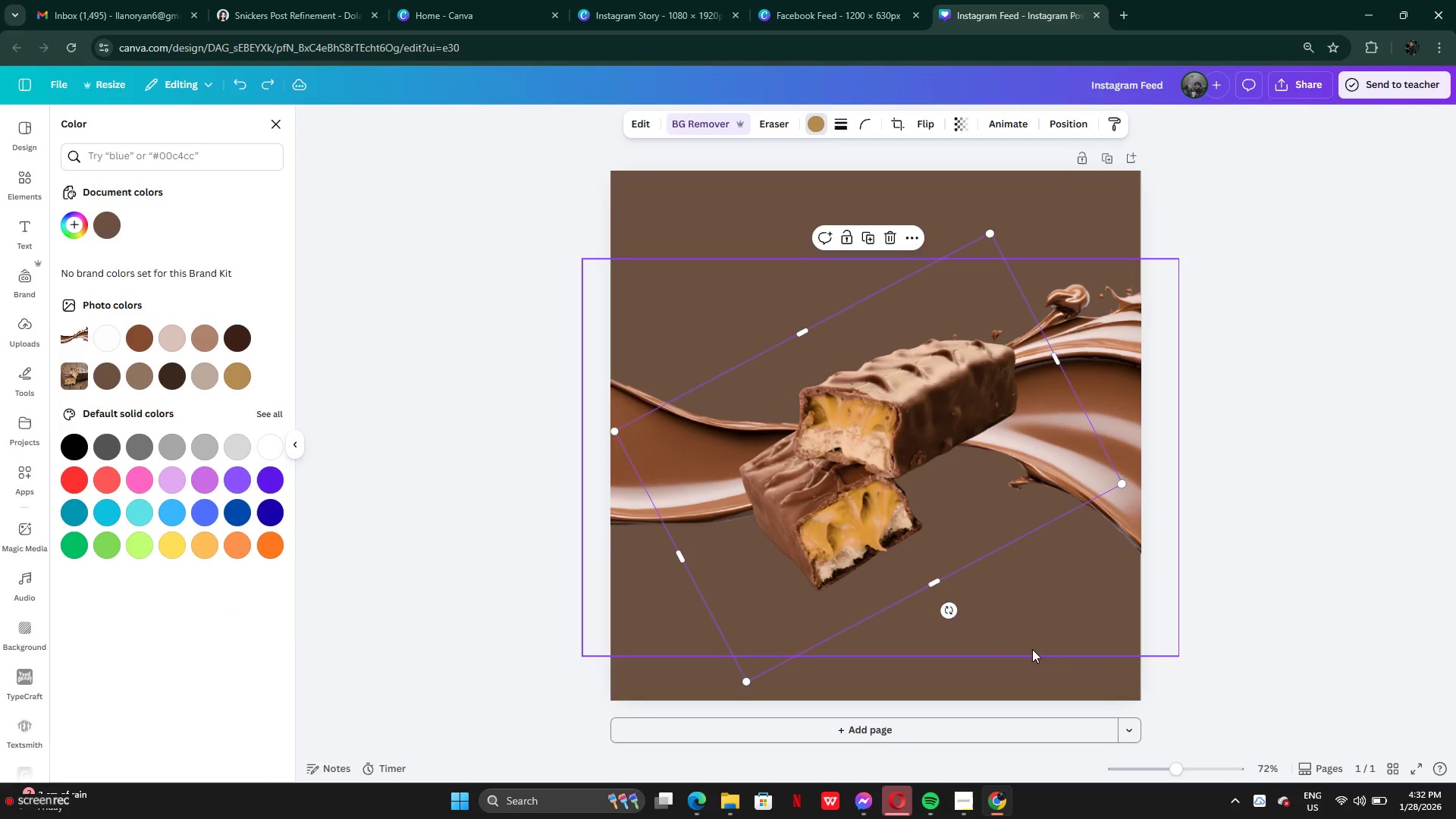 
left_click([1044, 649])
 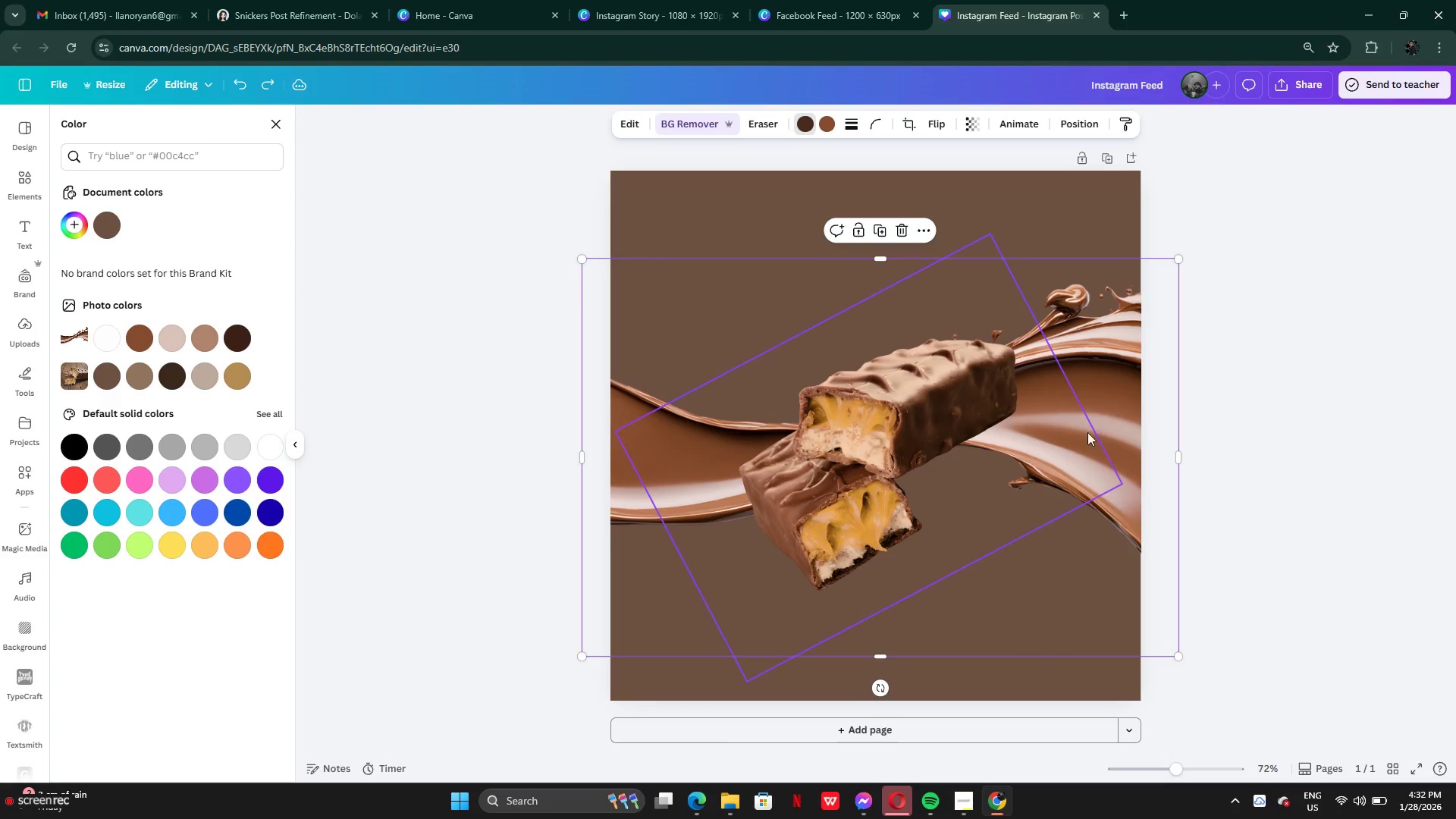 
left_click([1105, 397])
 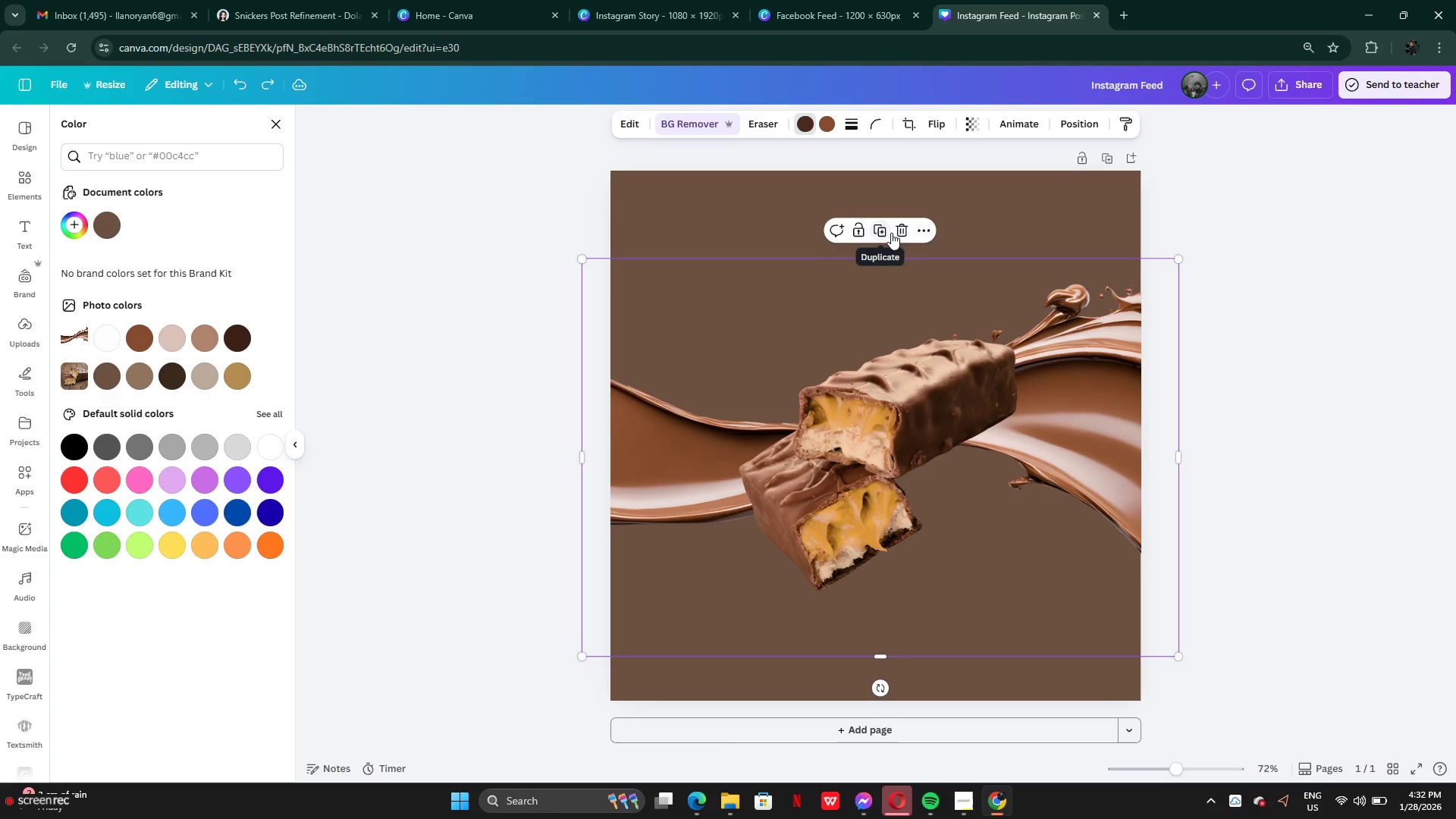 
left_click([898, 232])
 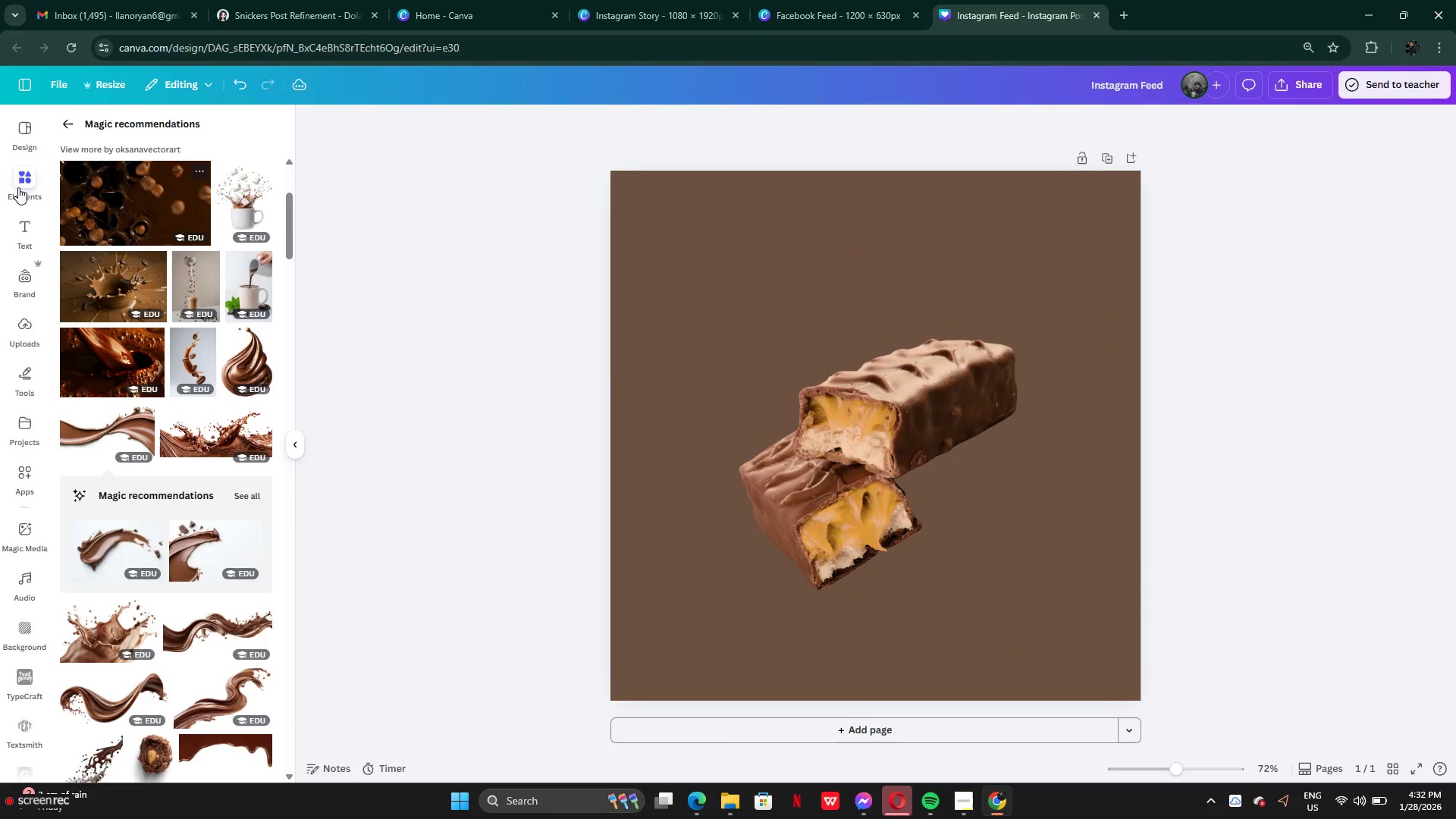 
left_click([18, 187])
 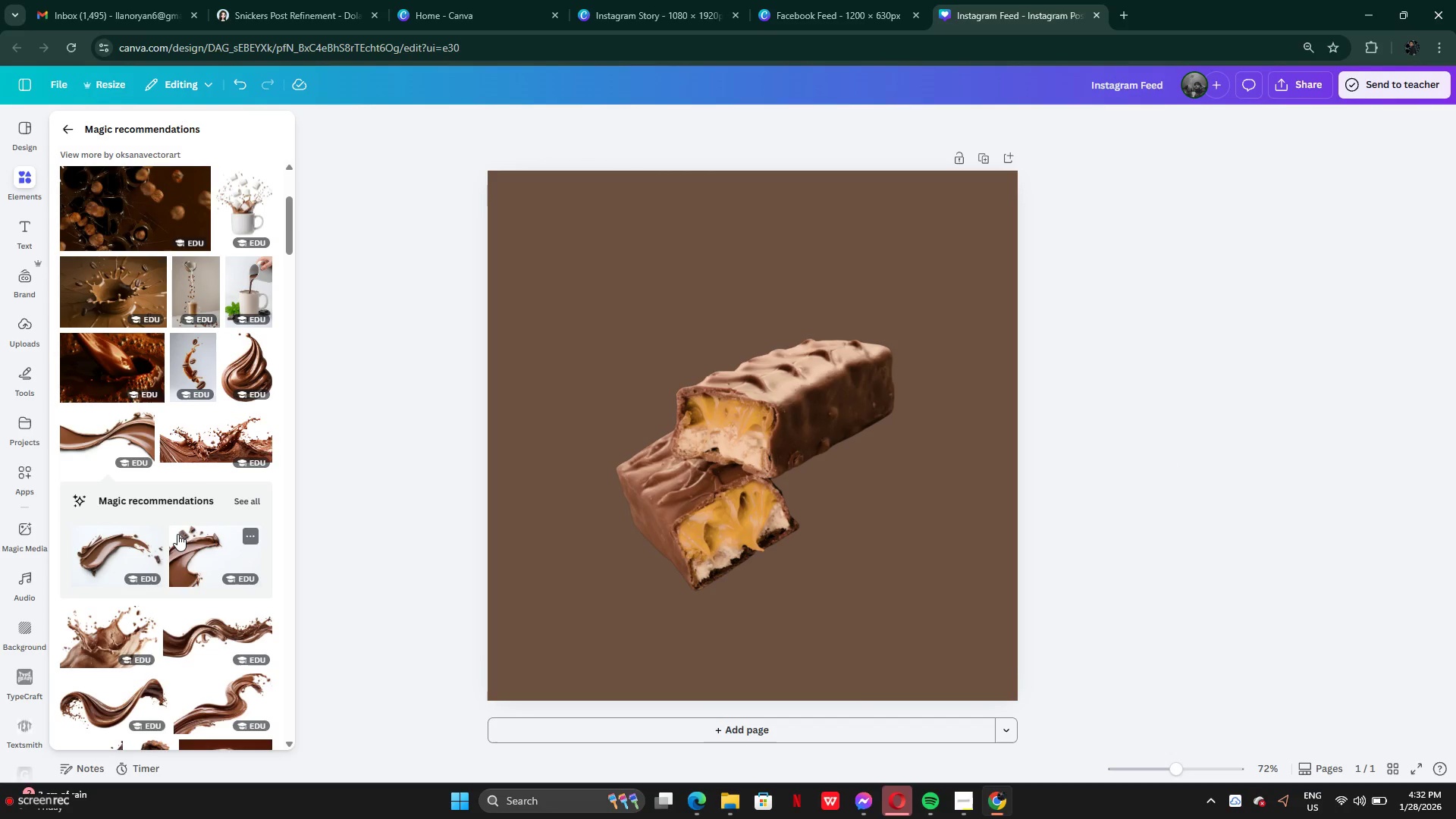 
scroll: coordinate [177, 534], scroll_direction: down, amount: 3.0
 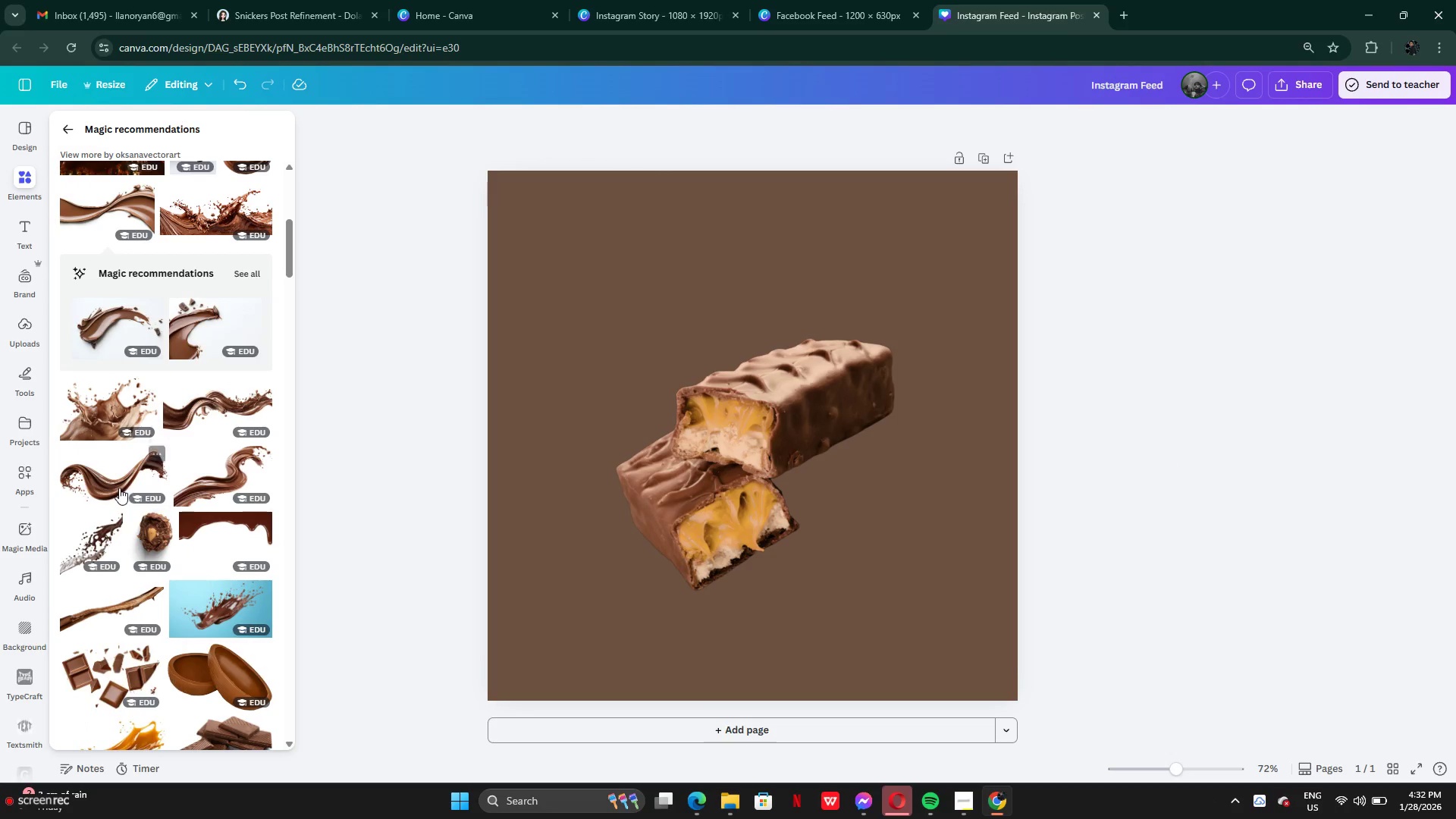 
left_click([102, 479])
 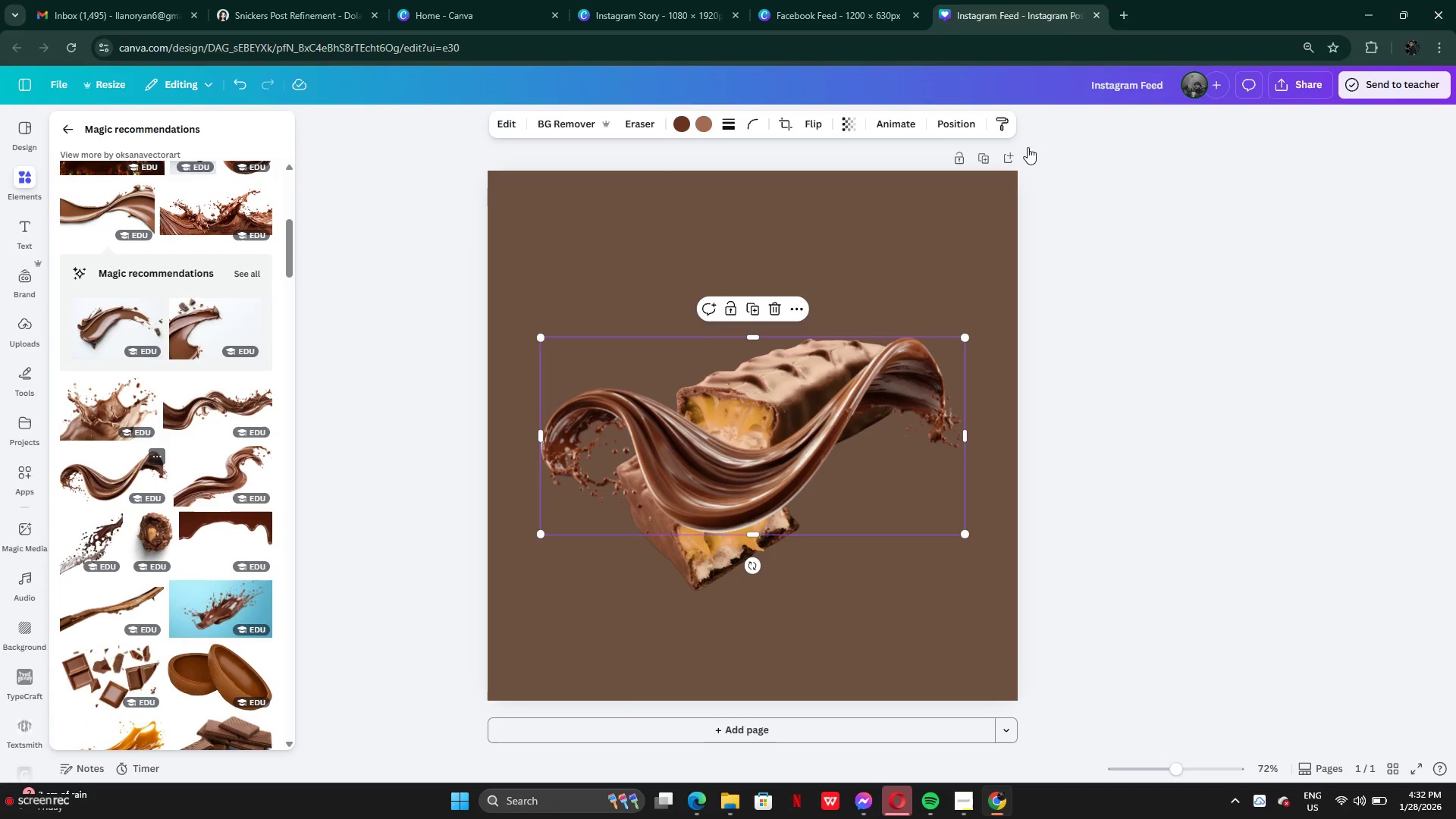 
mouse_move([921, 121])
 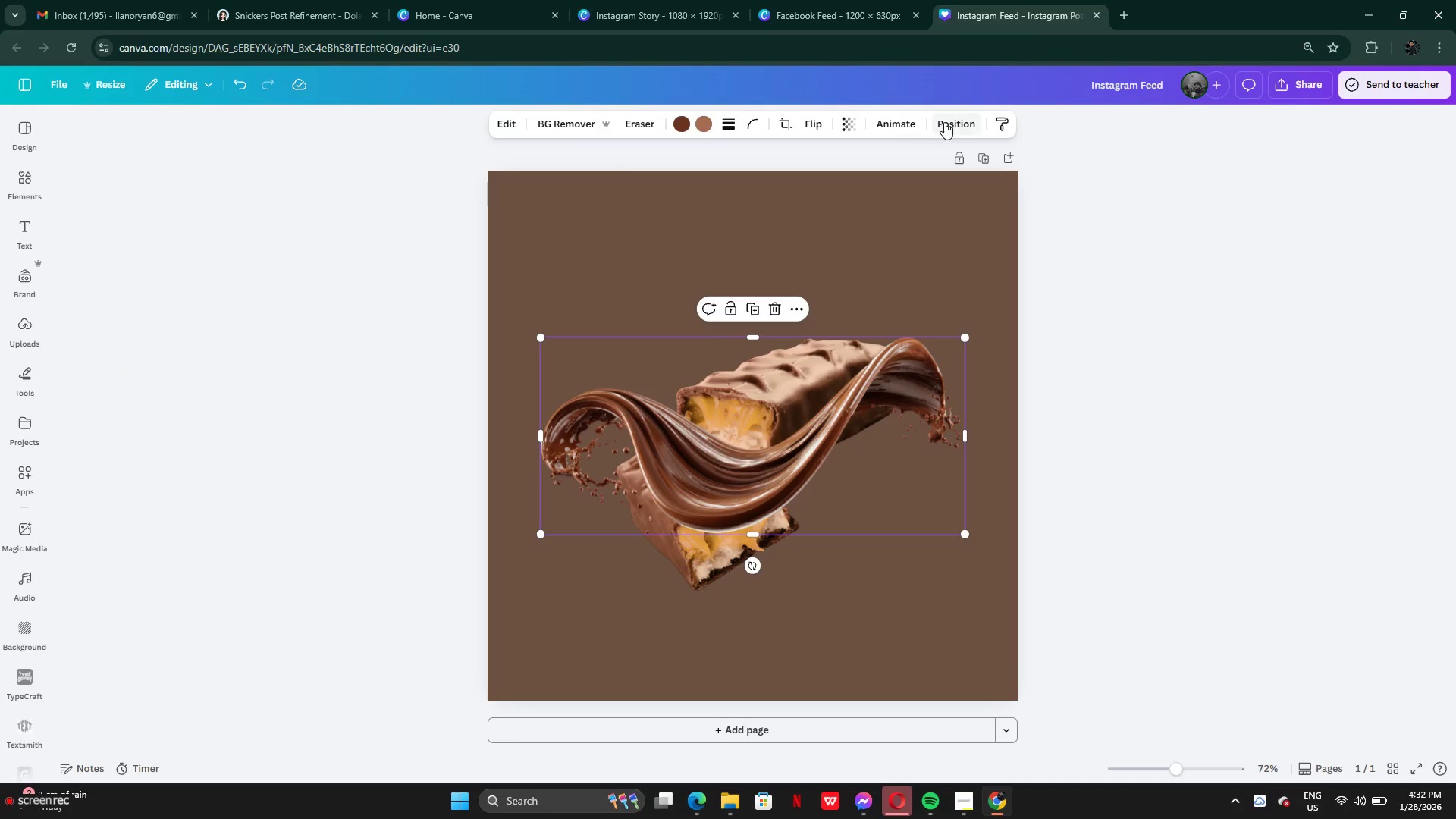 
left_click([946, 123])
 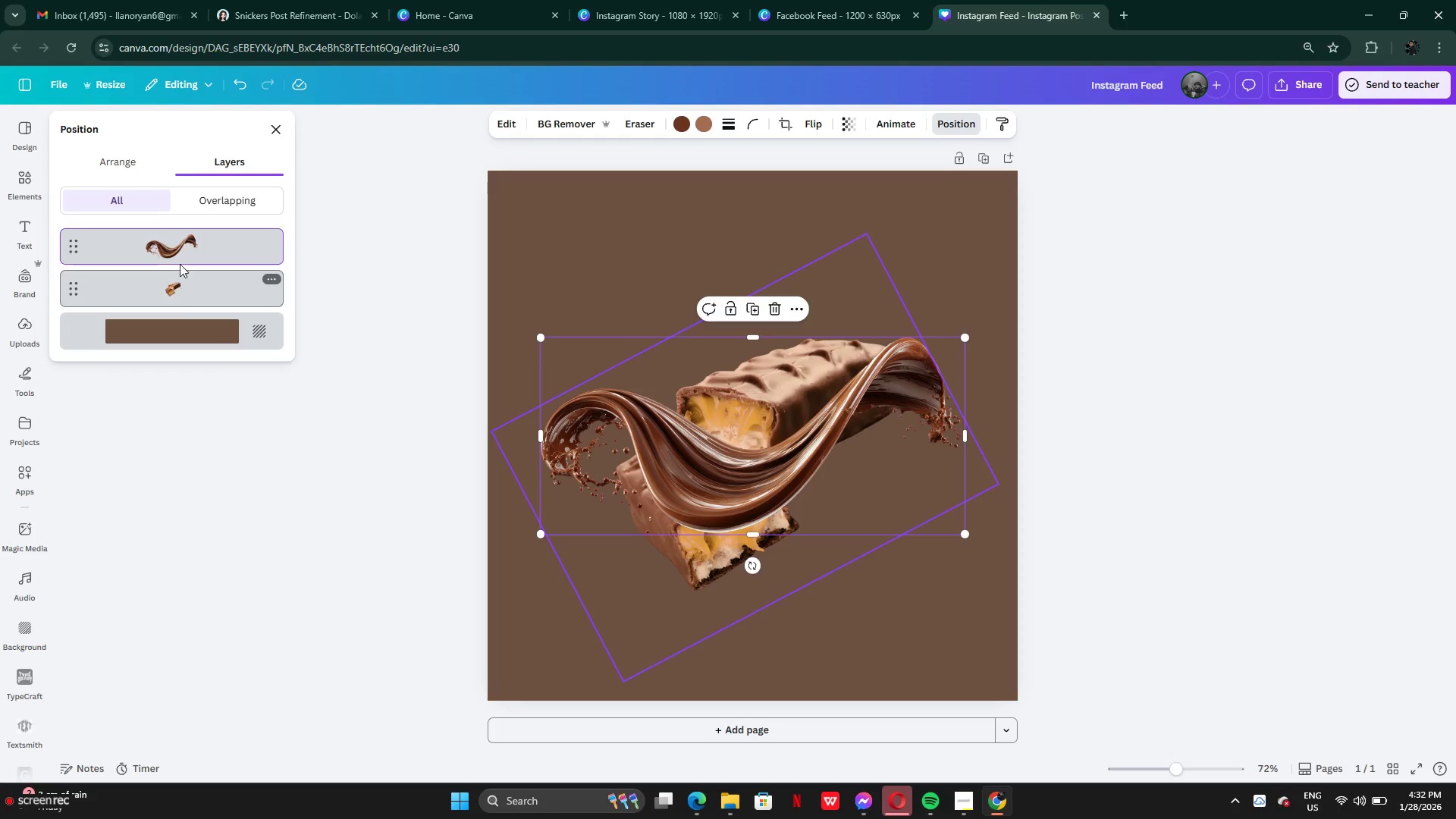 
left_click_drag(start_coordinate=[180, 249], to_coordinate=[173, 330])
 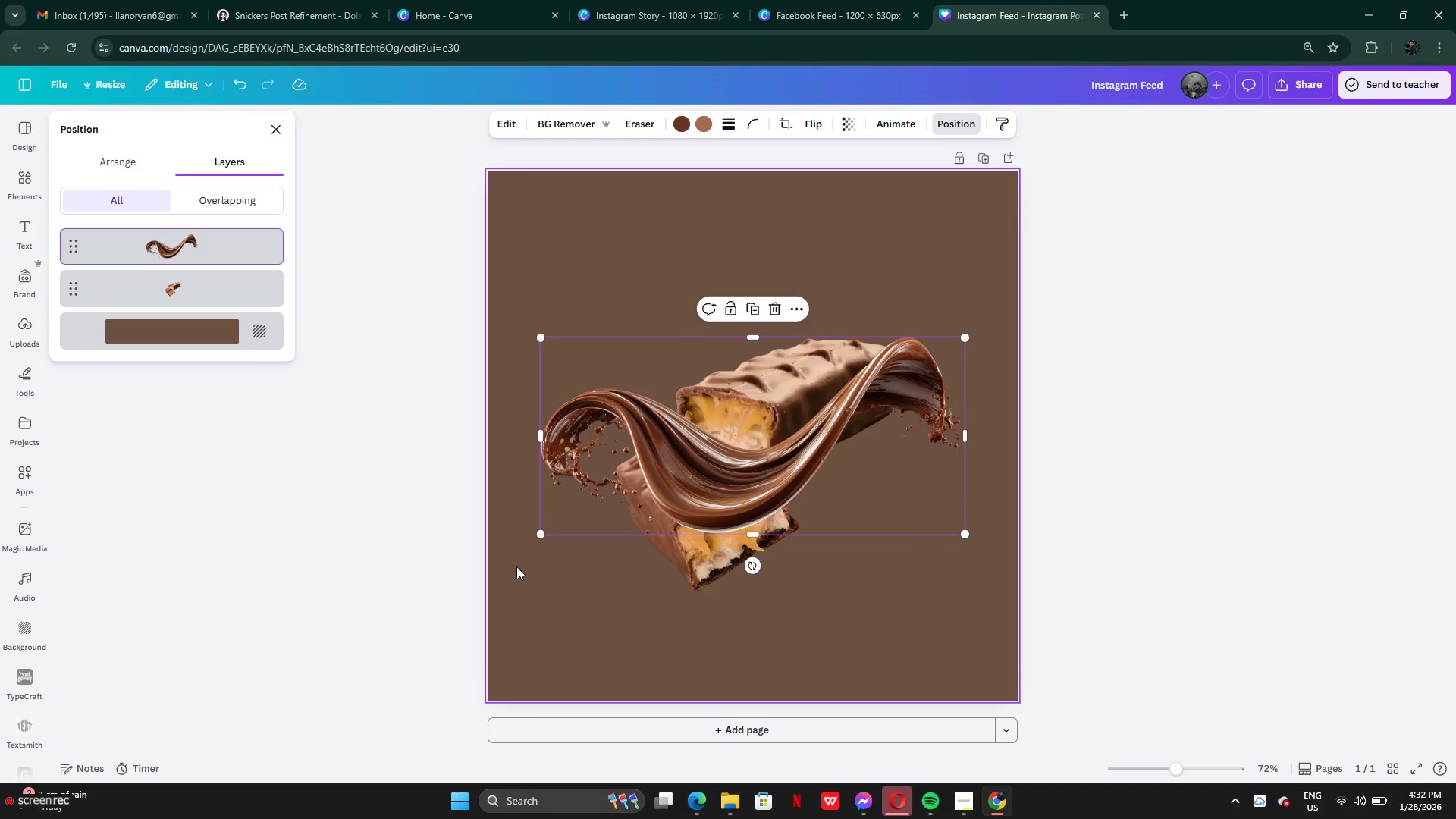 
left_click_drag(start_coordinate=[541, 529], to_coordinate=[308, 685])
 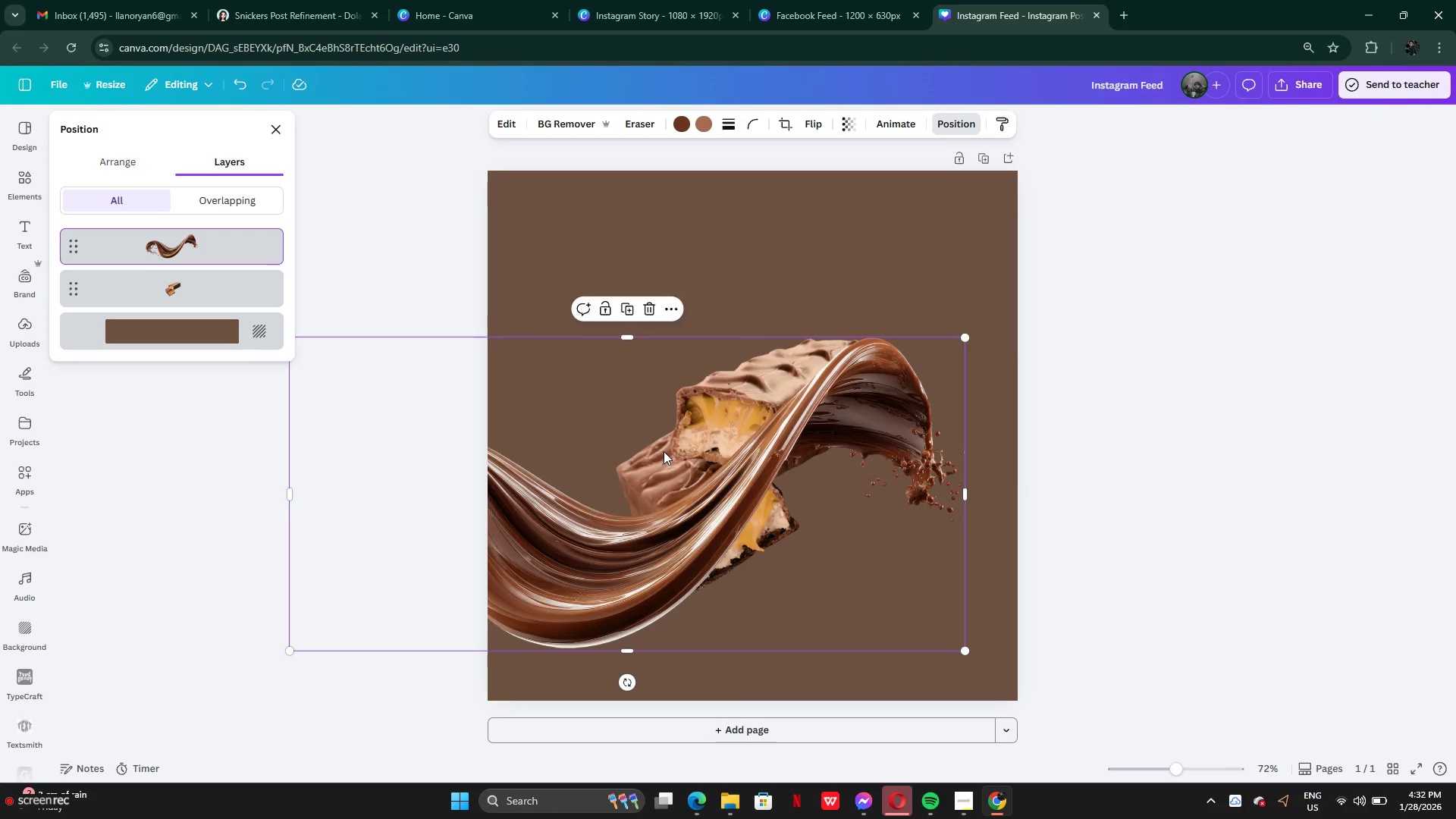 
left_click_drag(start_coordinate=[664, 451], to_coordinate=[771, 422])
 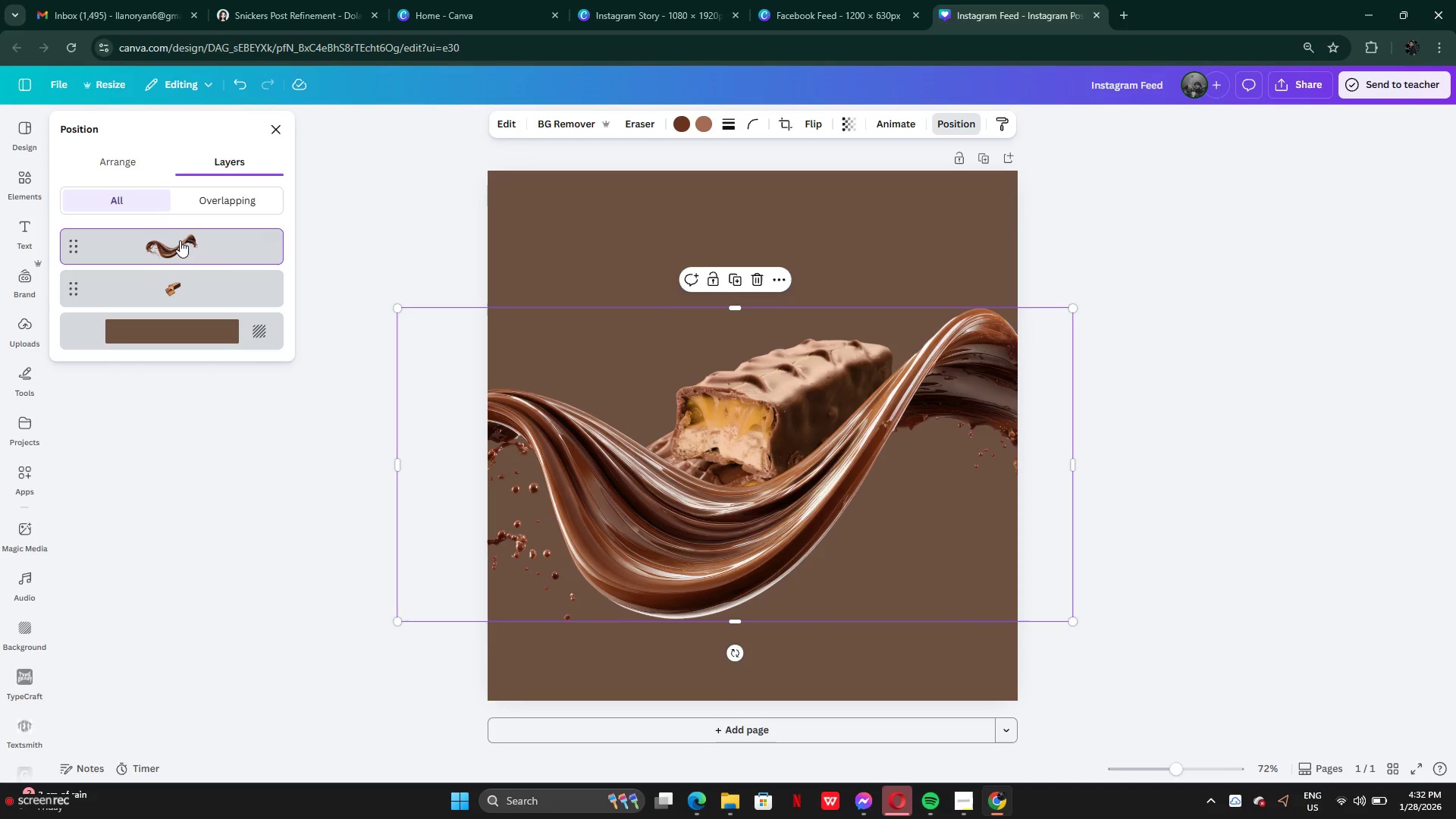 
left_click_drag(start_coordinate=[180, 241], to_coordinate=[179, 306])
 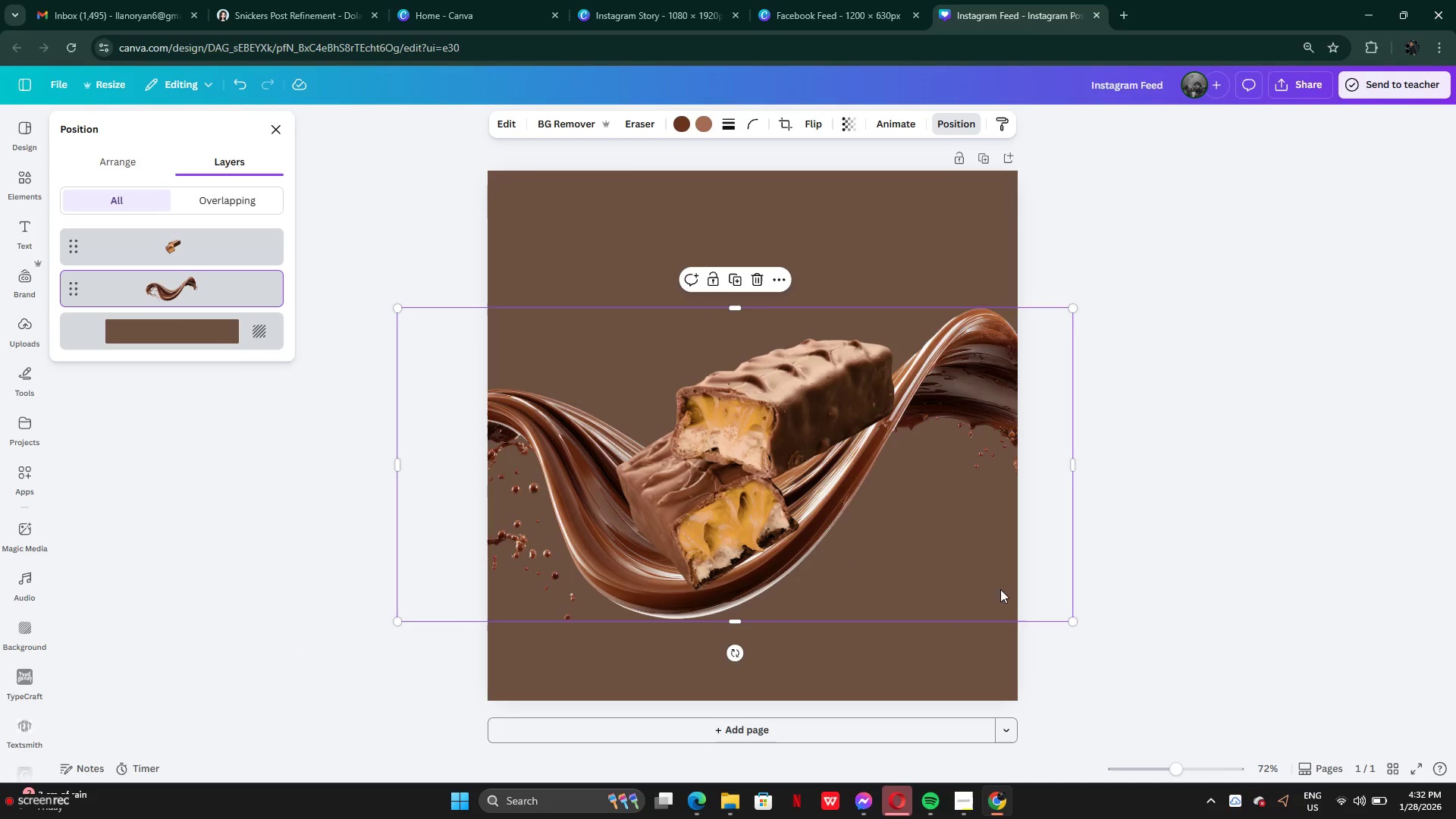 
left_click_drag(start_coordinate=[915, 585], to_coordinate=[910, 559])
 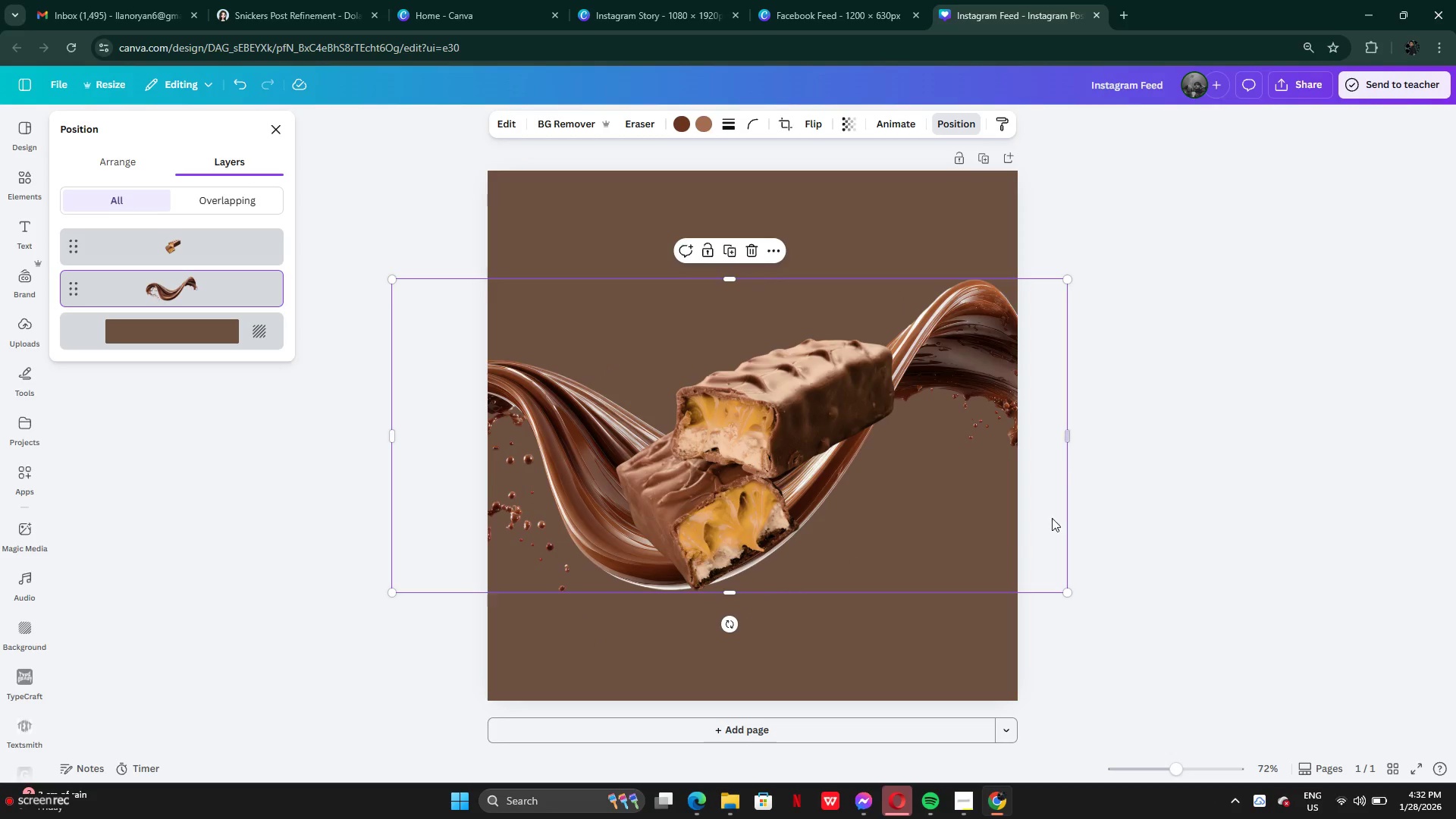 
left_click_drag(start_coordinate=[960, 555], to_coordinate=[999, 677])
 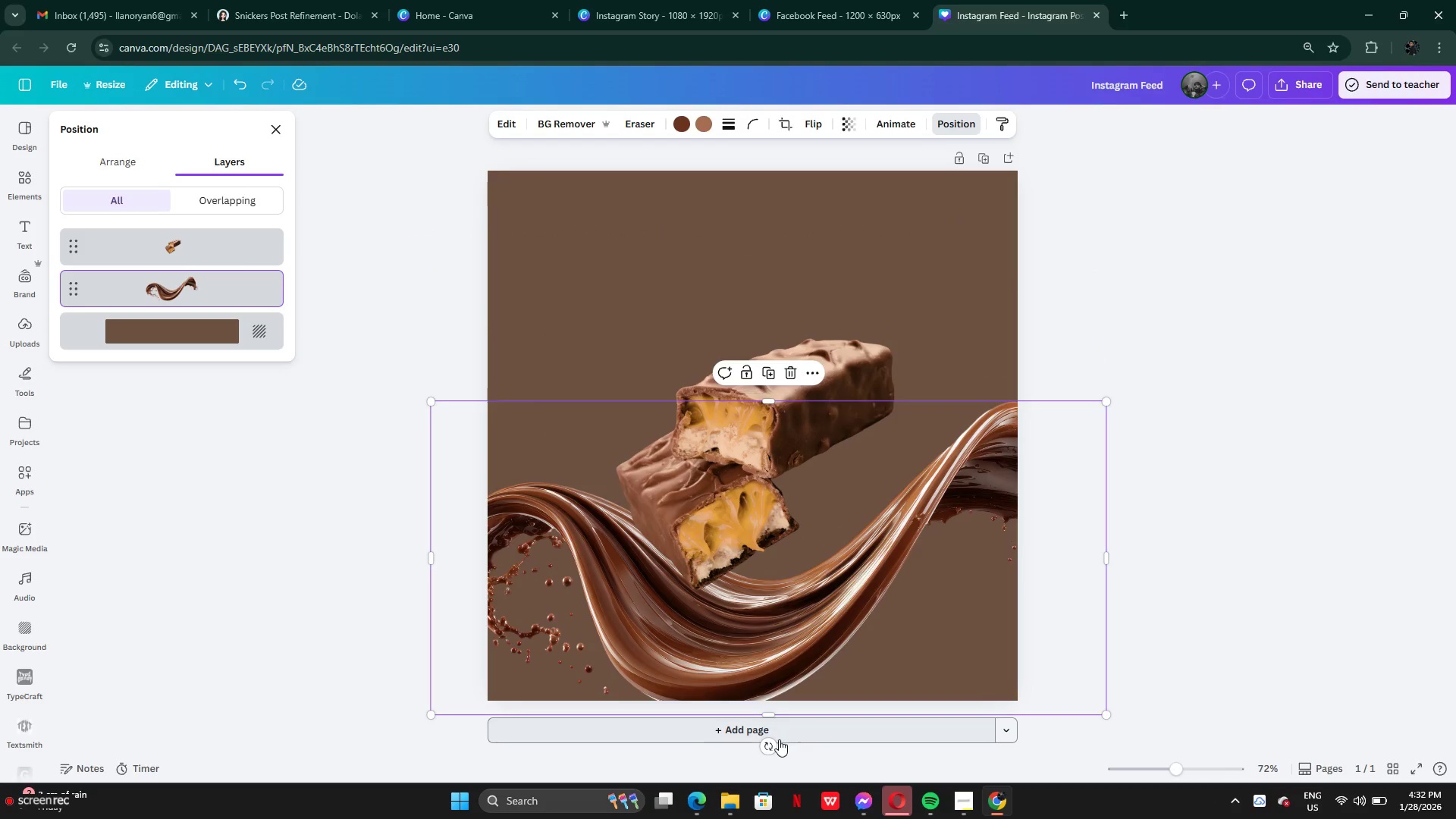 
left_click_drag(start_coordinate=[774, 744], to_coordinate=[811, 706])
 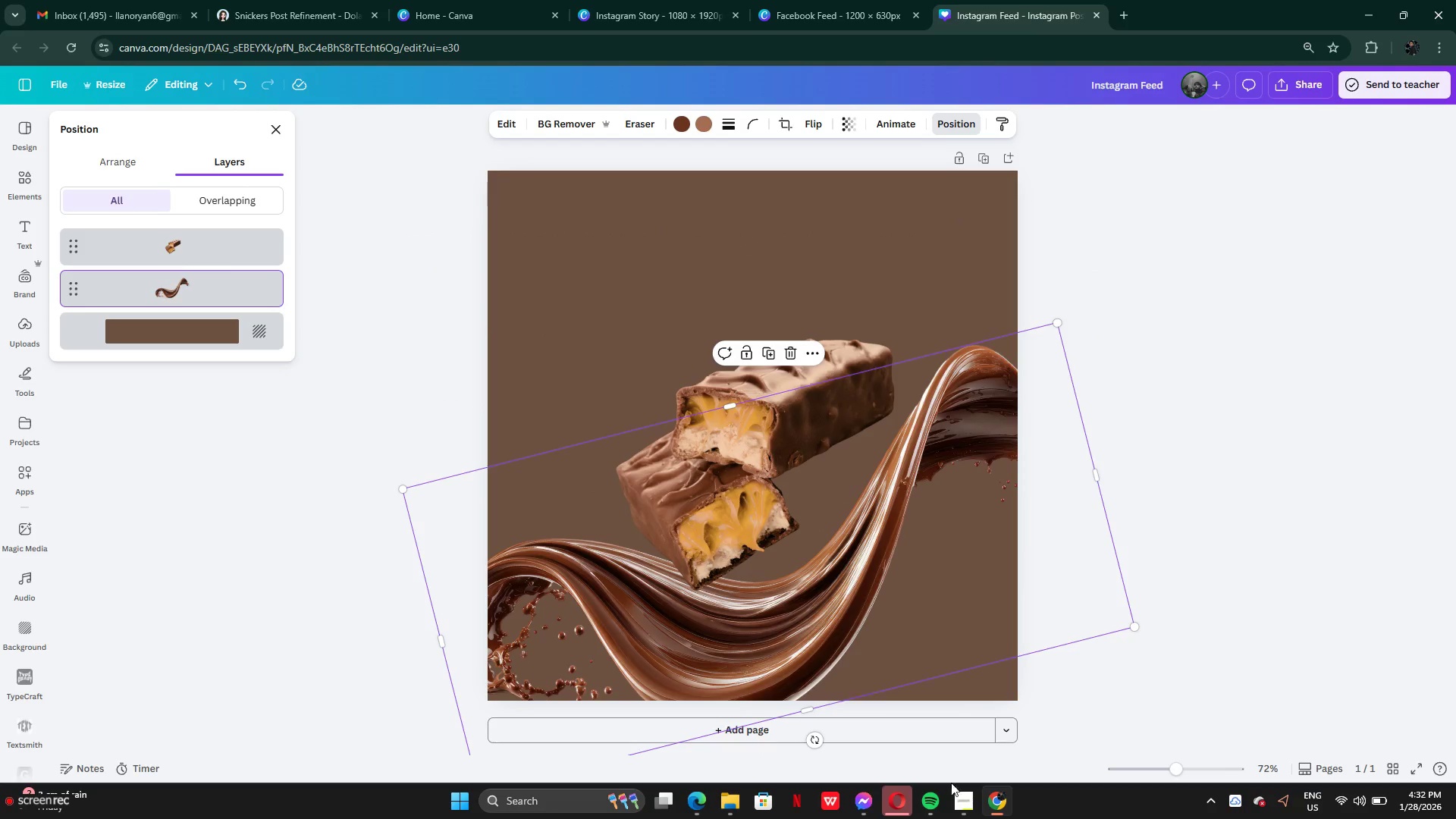 
left_click([960, 799])